 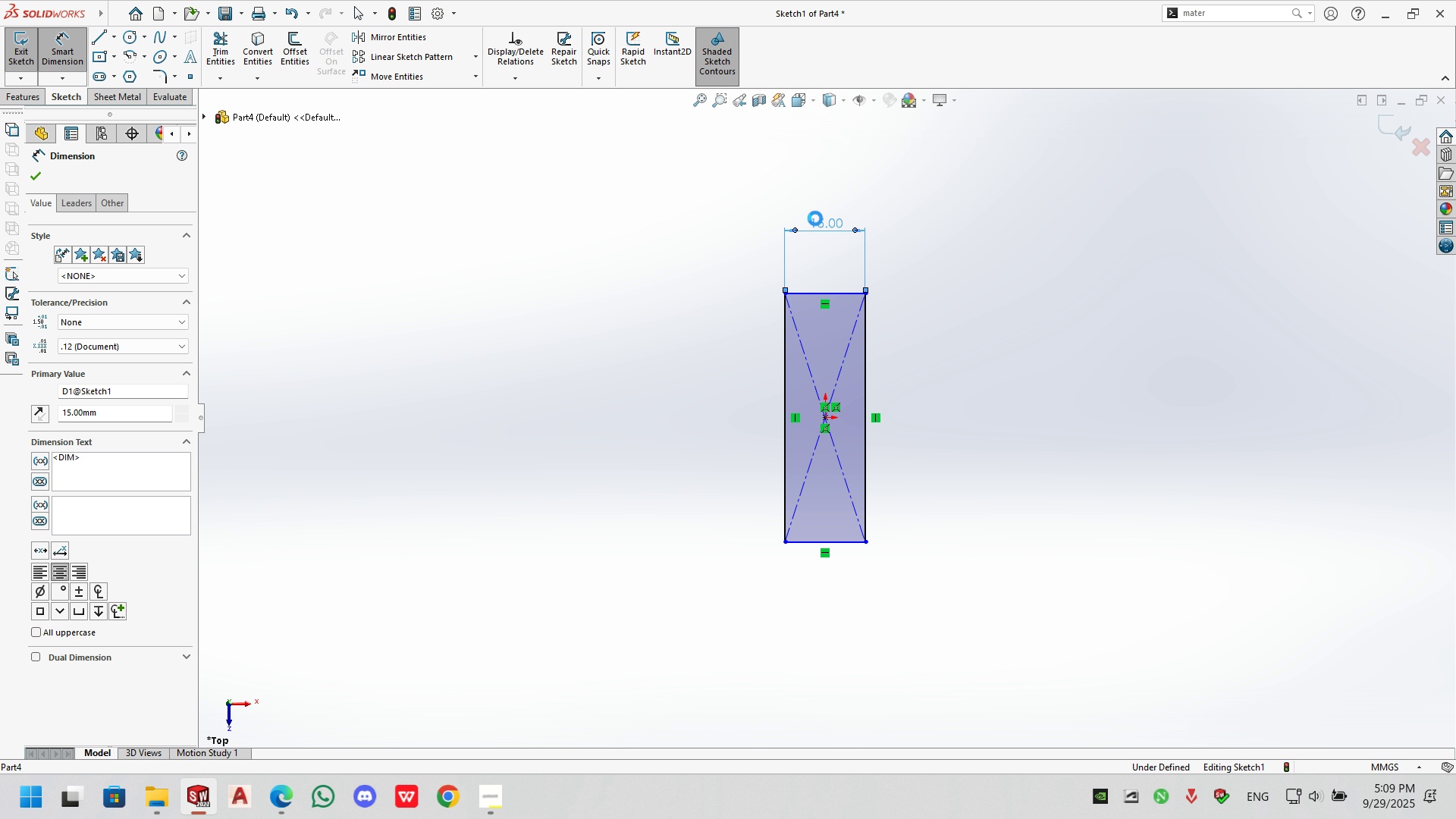 
key(Numpad1)
 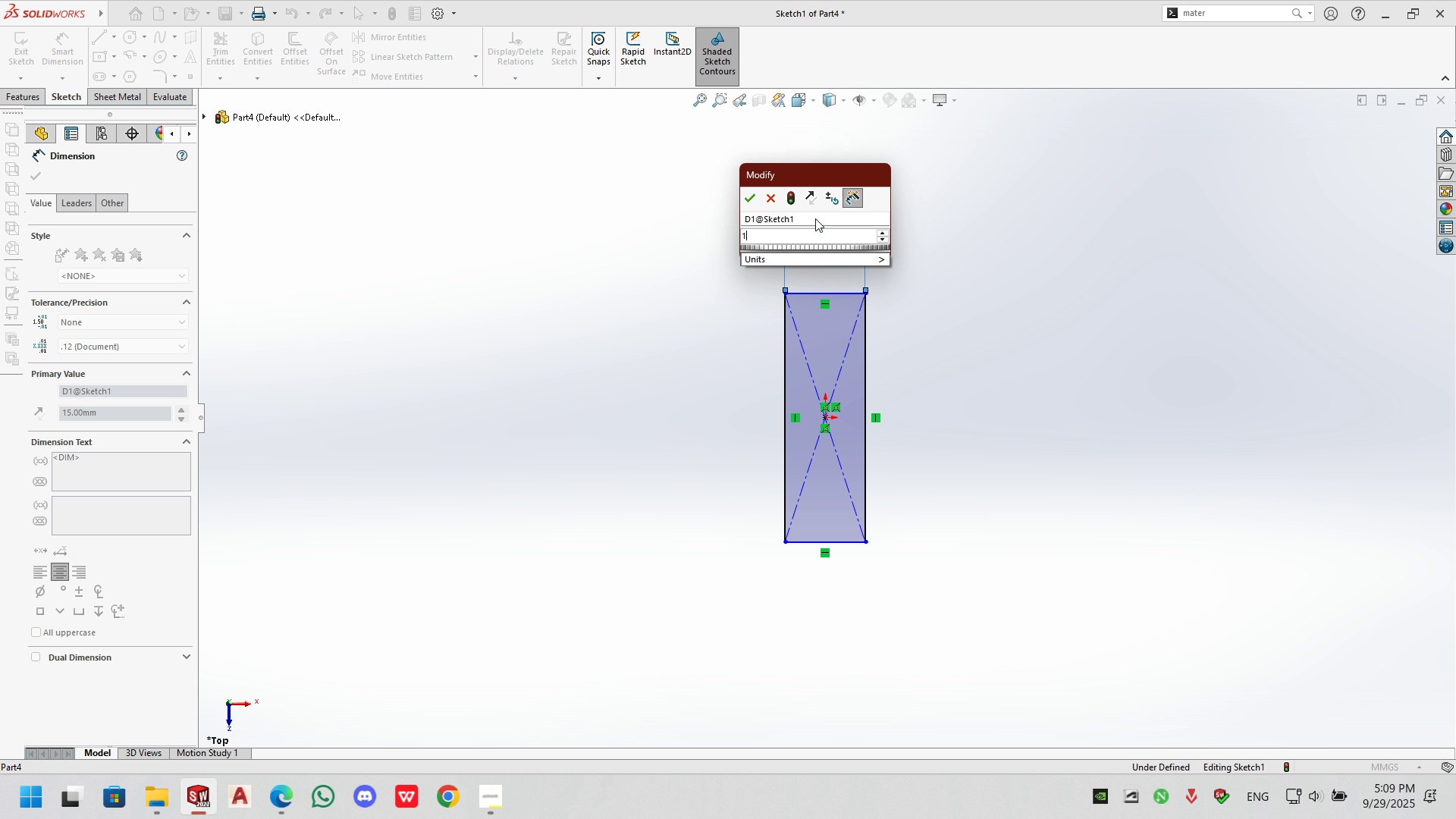 
key(Numpad5)
 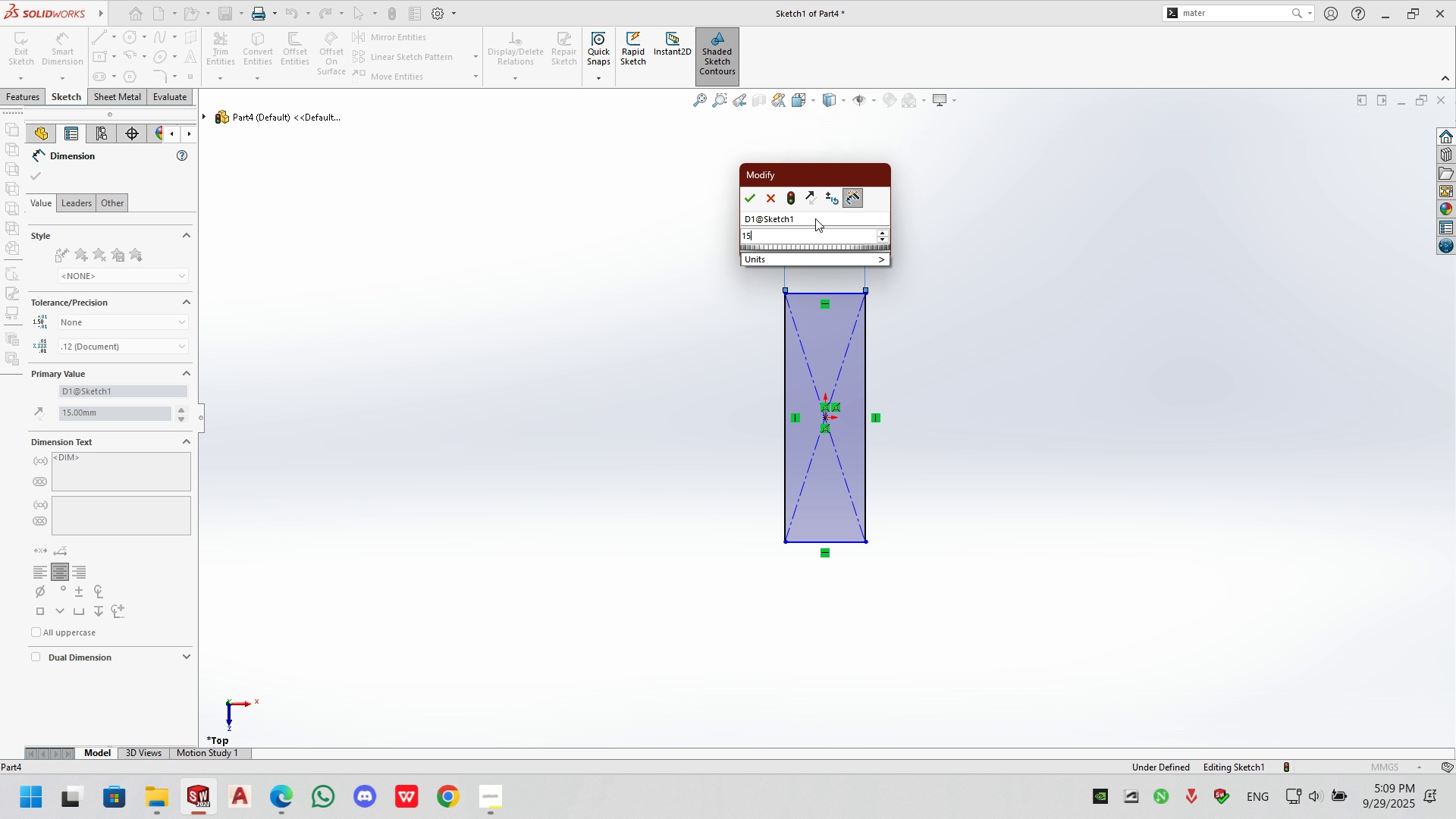 
key(Numpad0)
 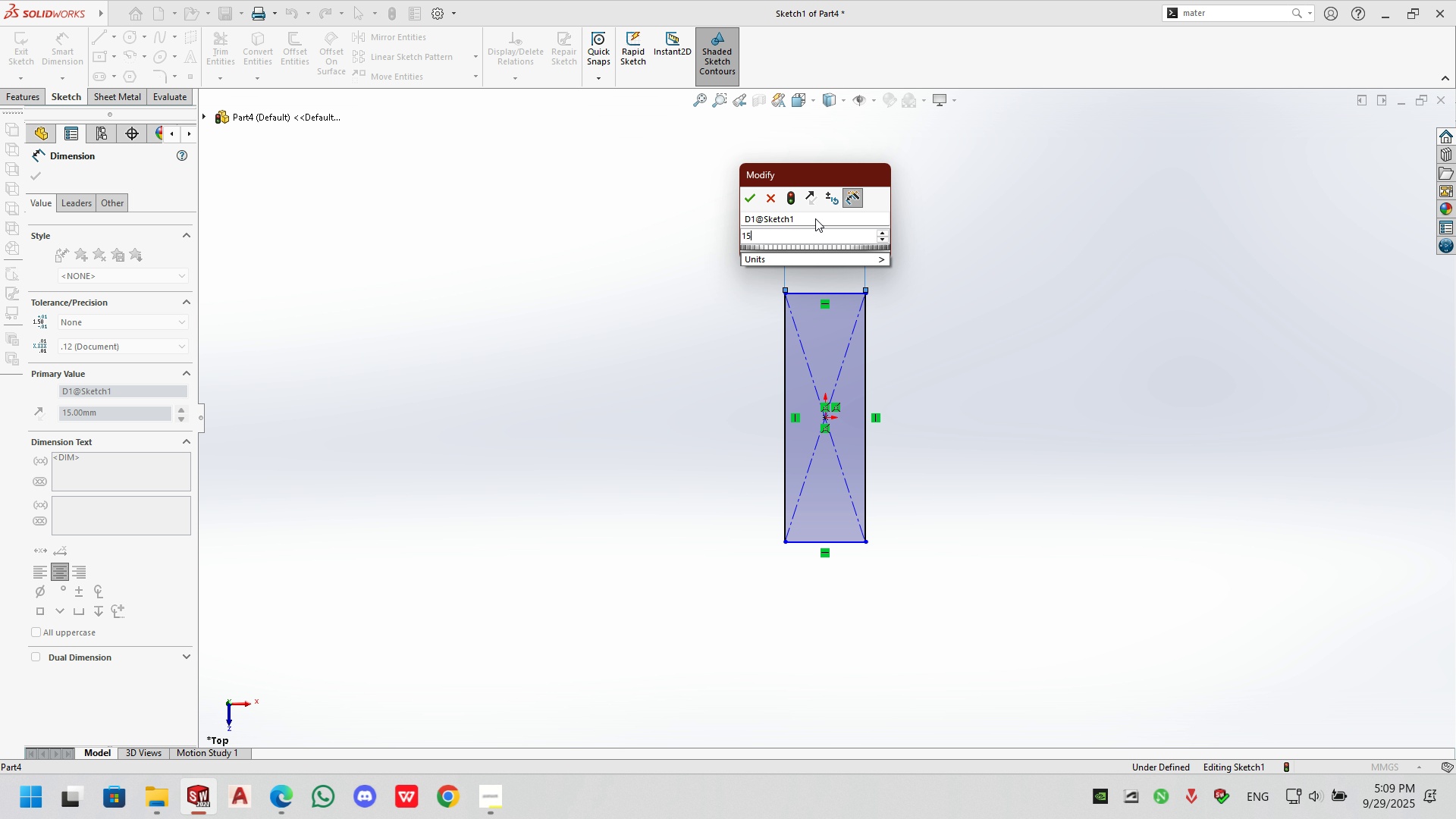 
key(NumpadEnter)
 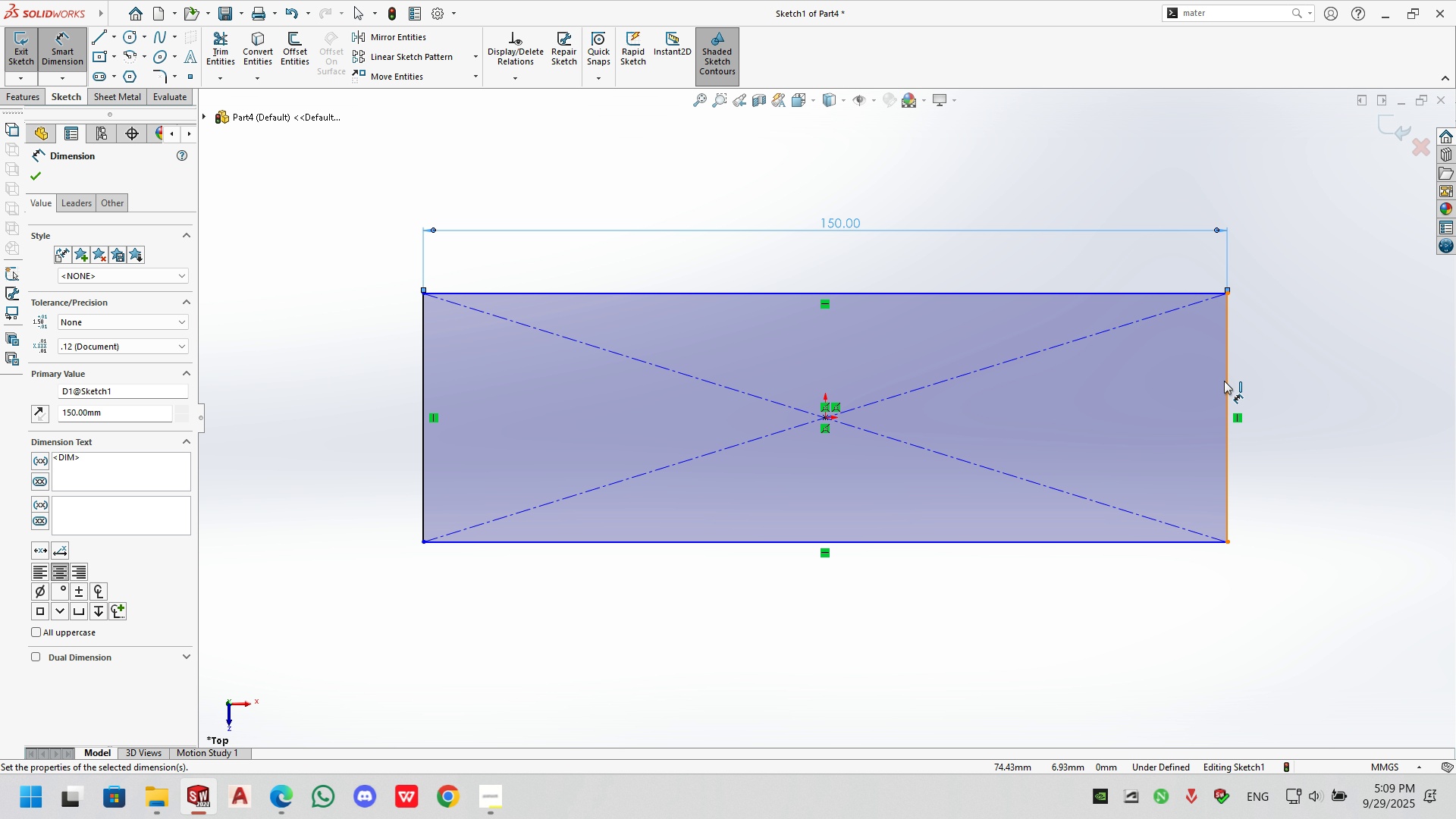 
double_click([1296, 361])
 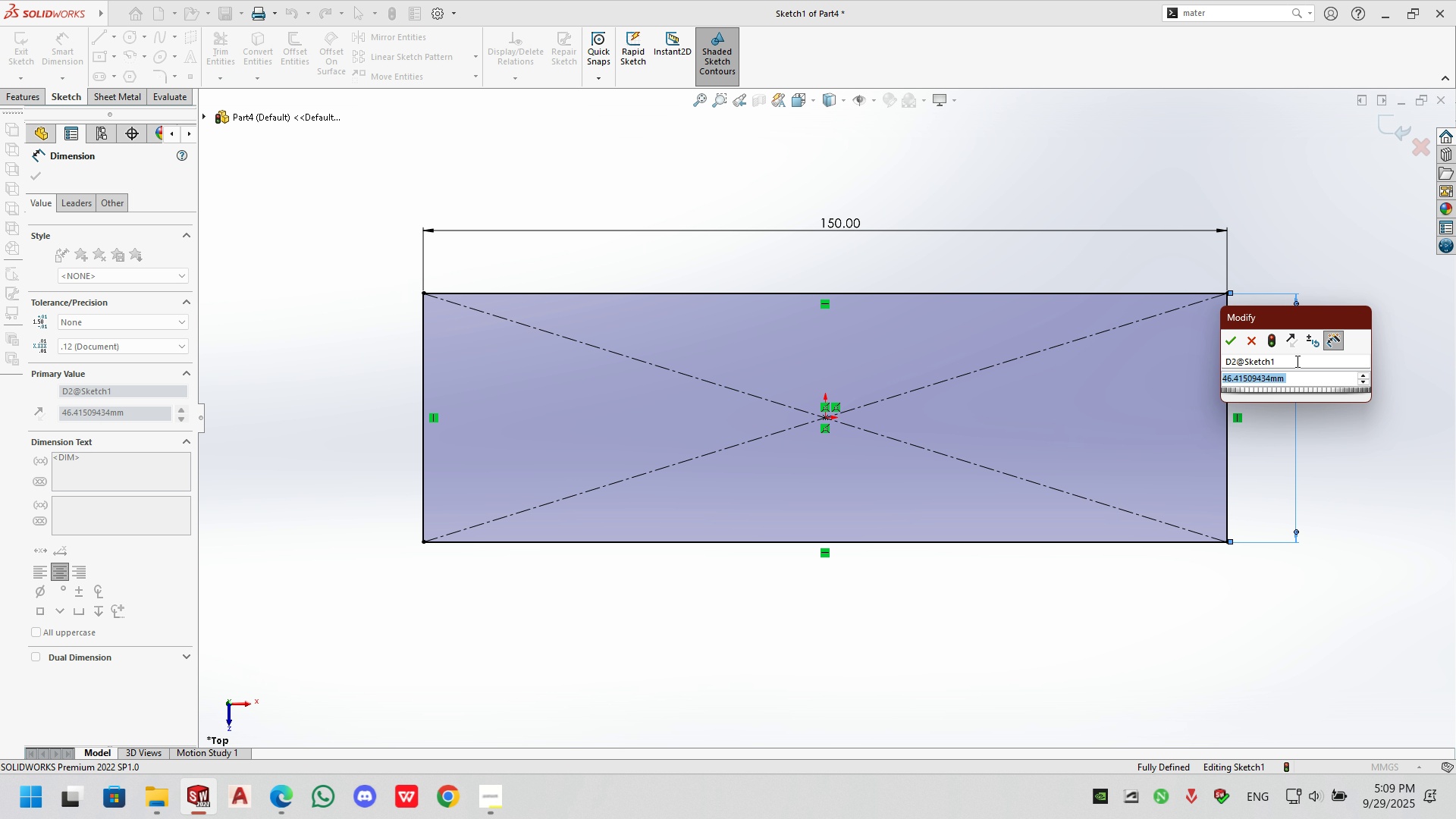 
key(Numpad1)
 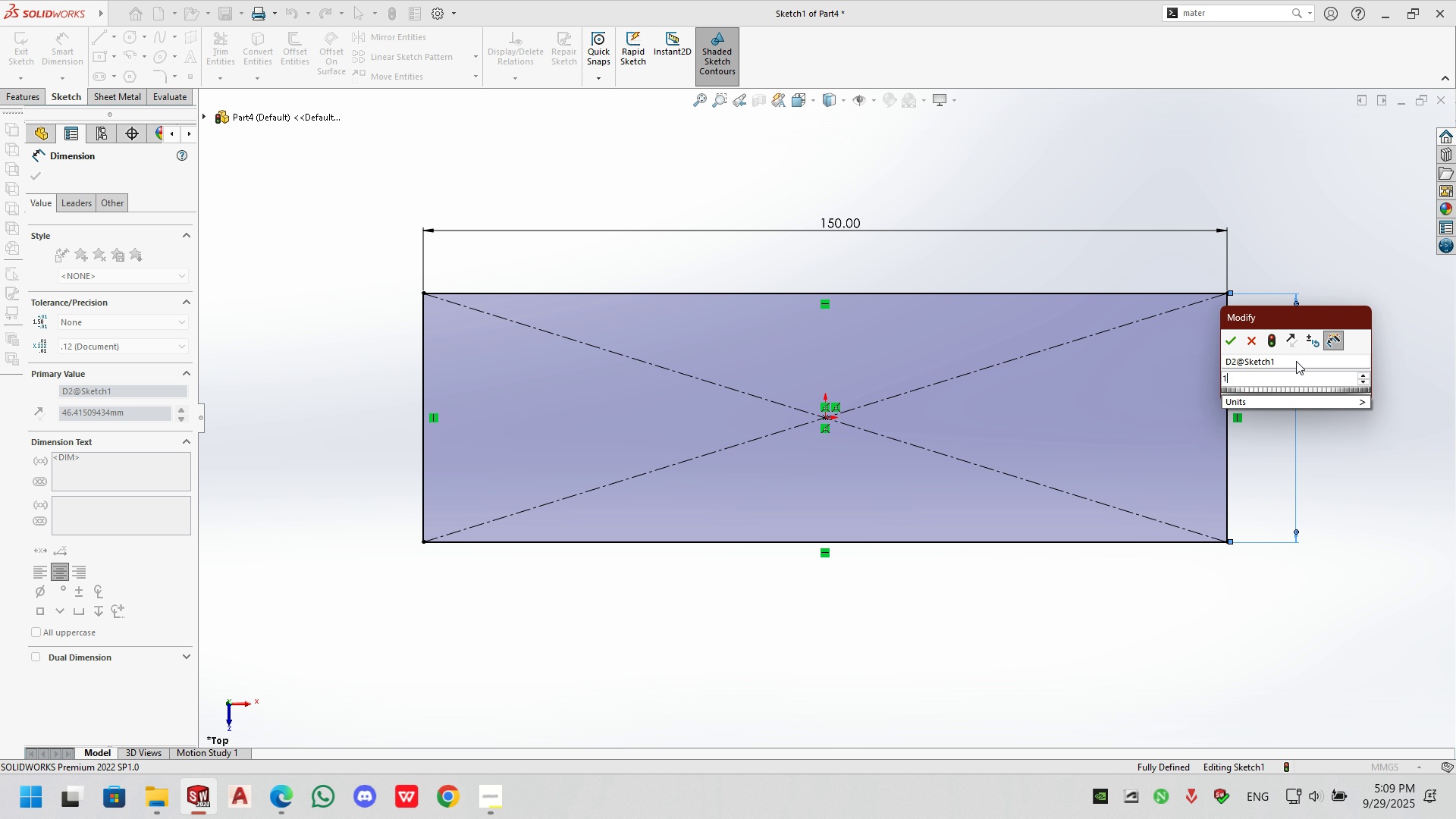 
key(Numpad0)
 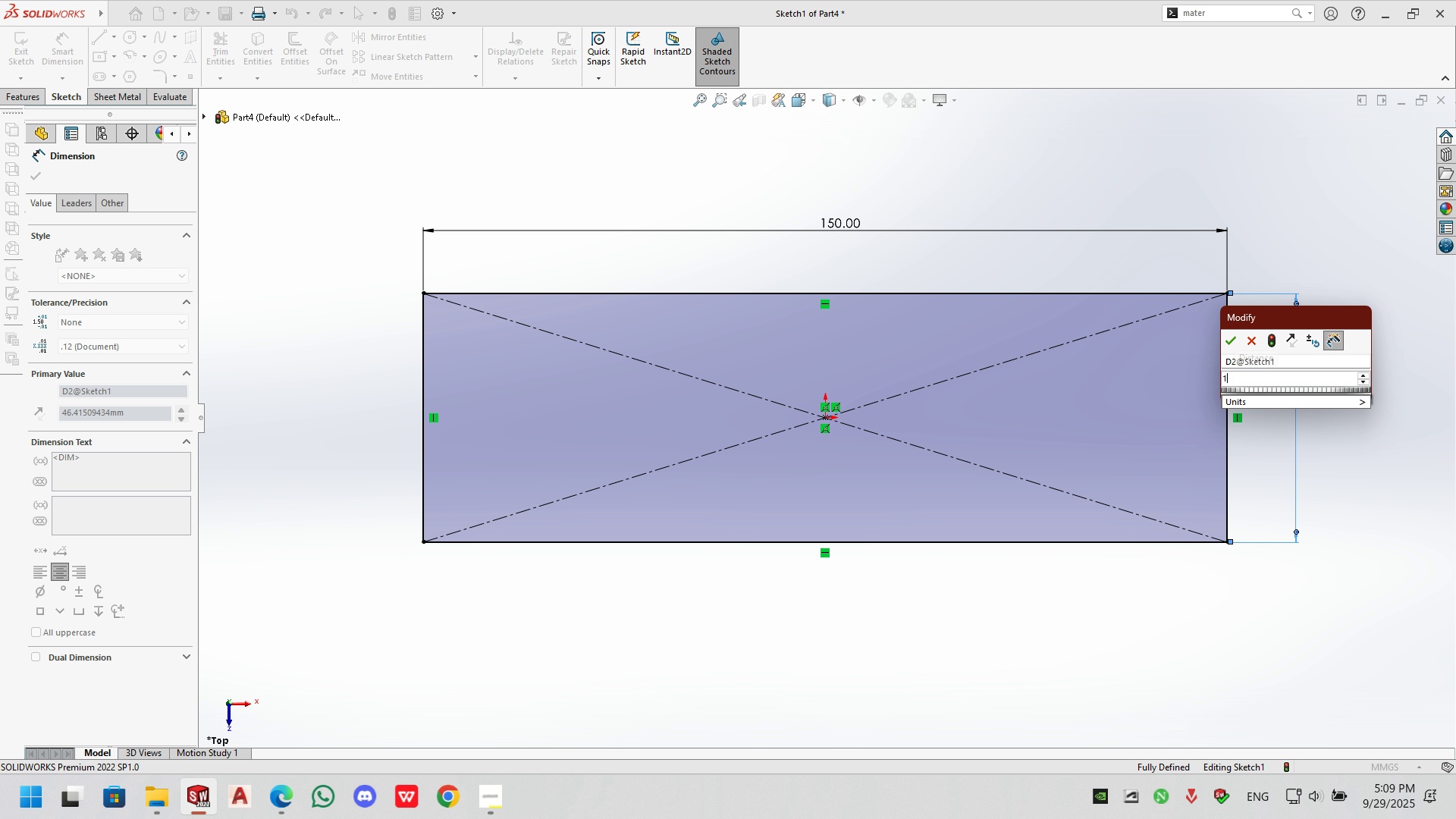 
key(Numpad0)
 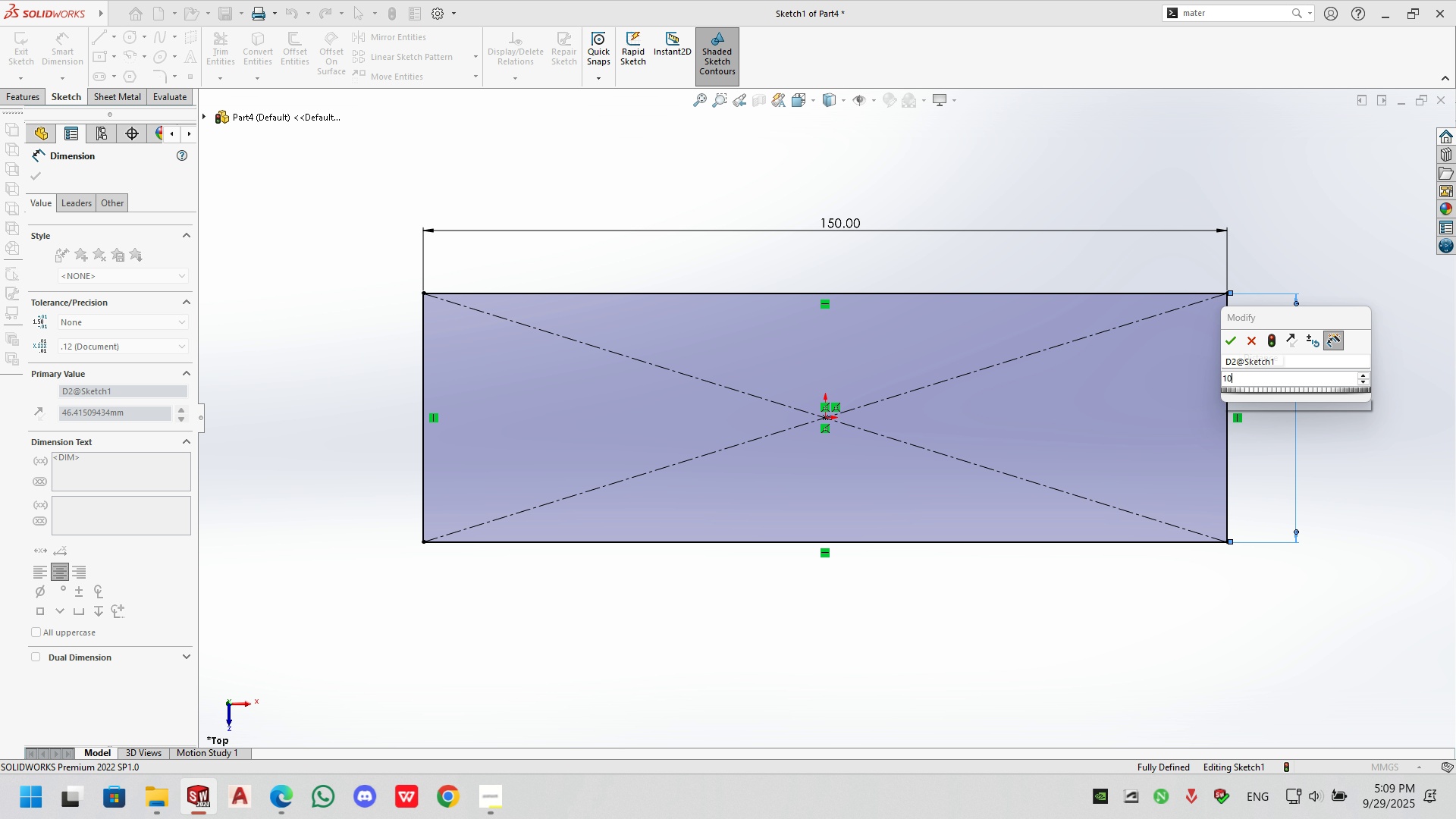 
key(Numpad0)
 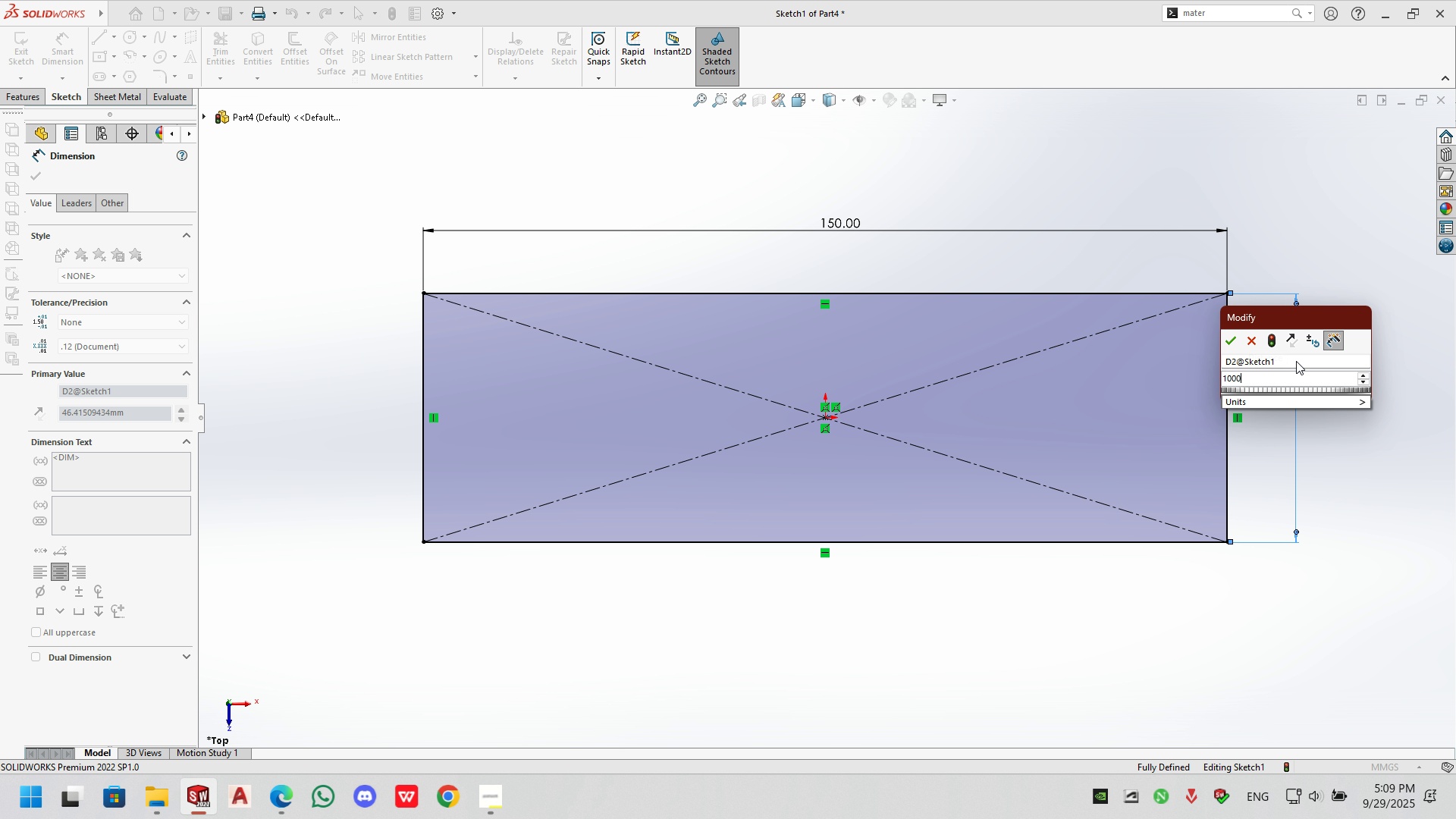 
key(NumpadEnter)
 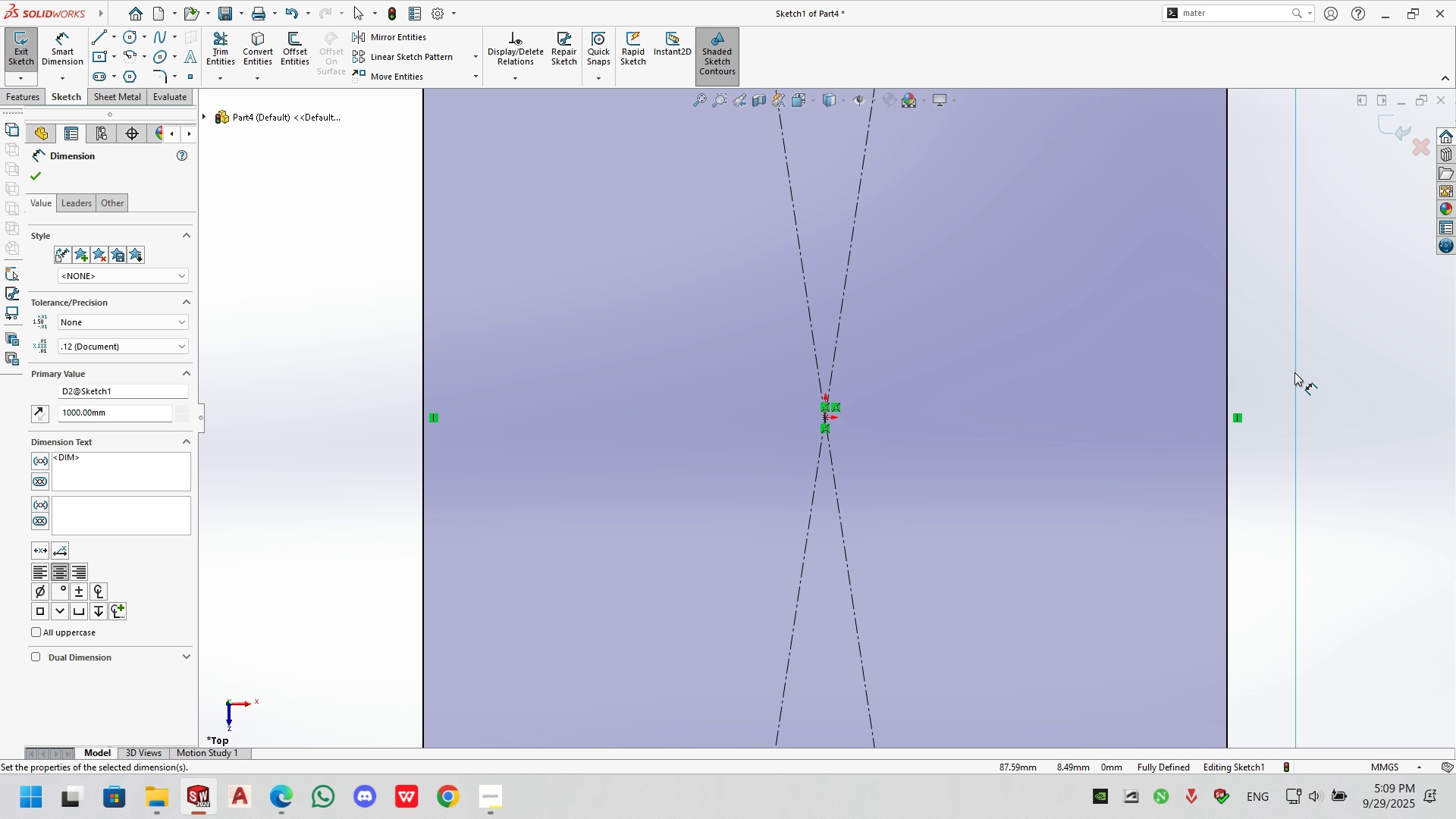 
double_click([1294, 372])
 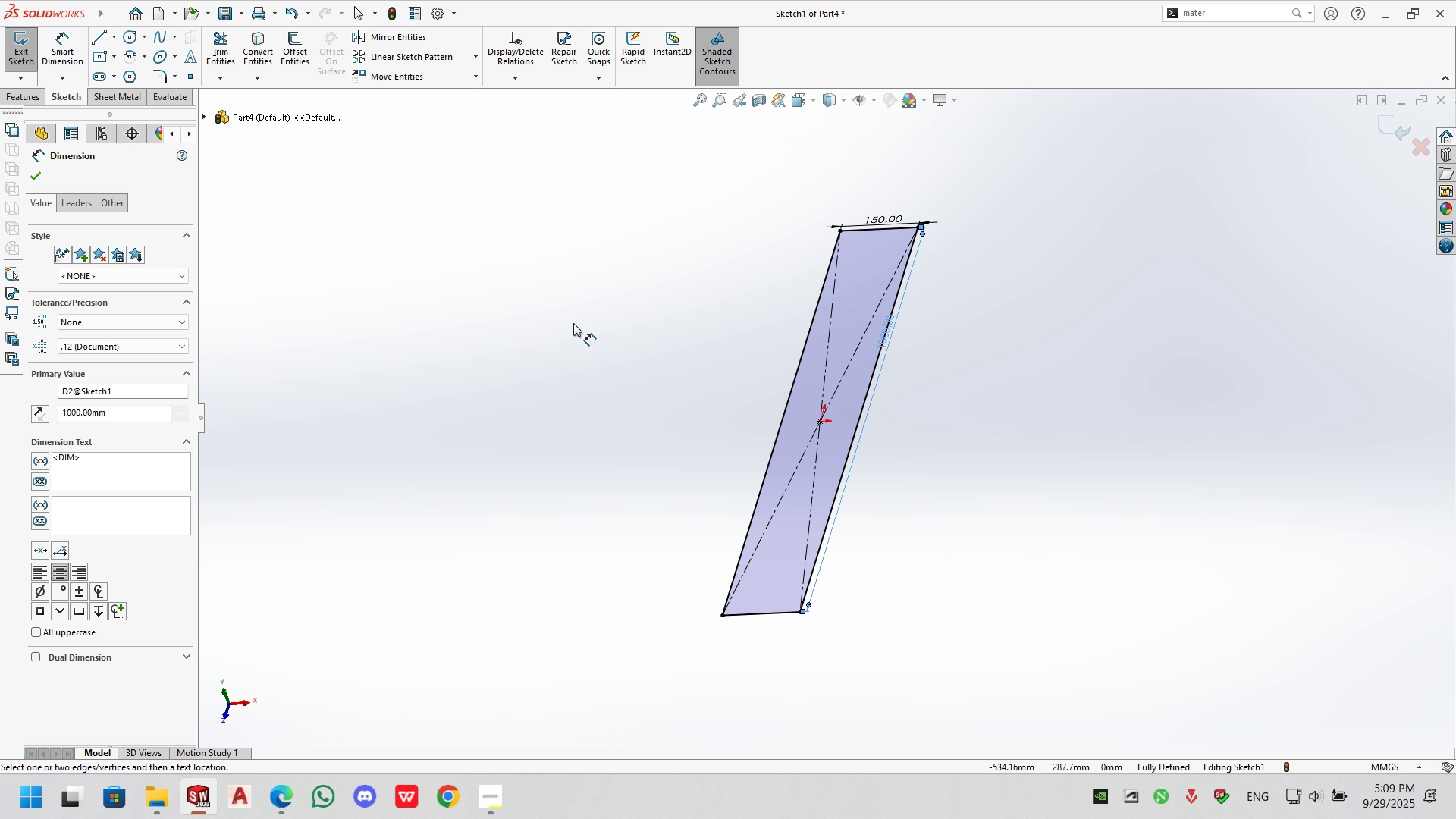 
left_click([40, 180])
 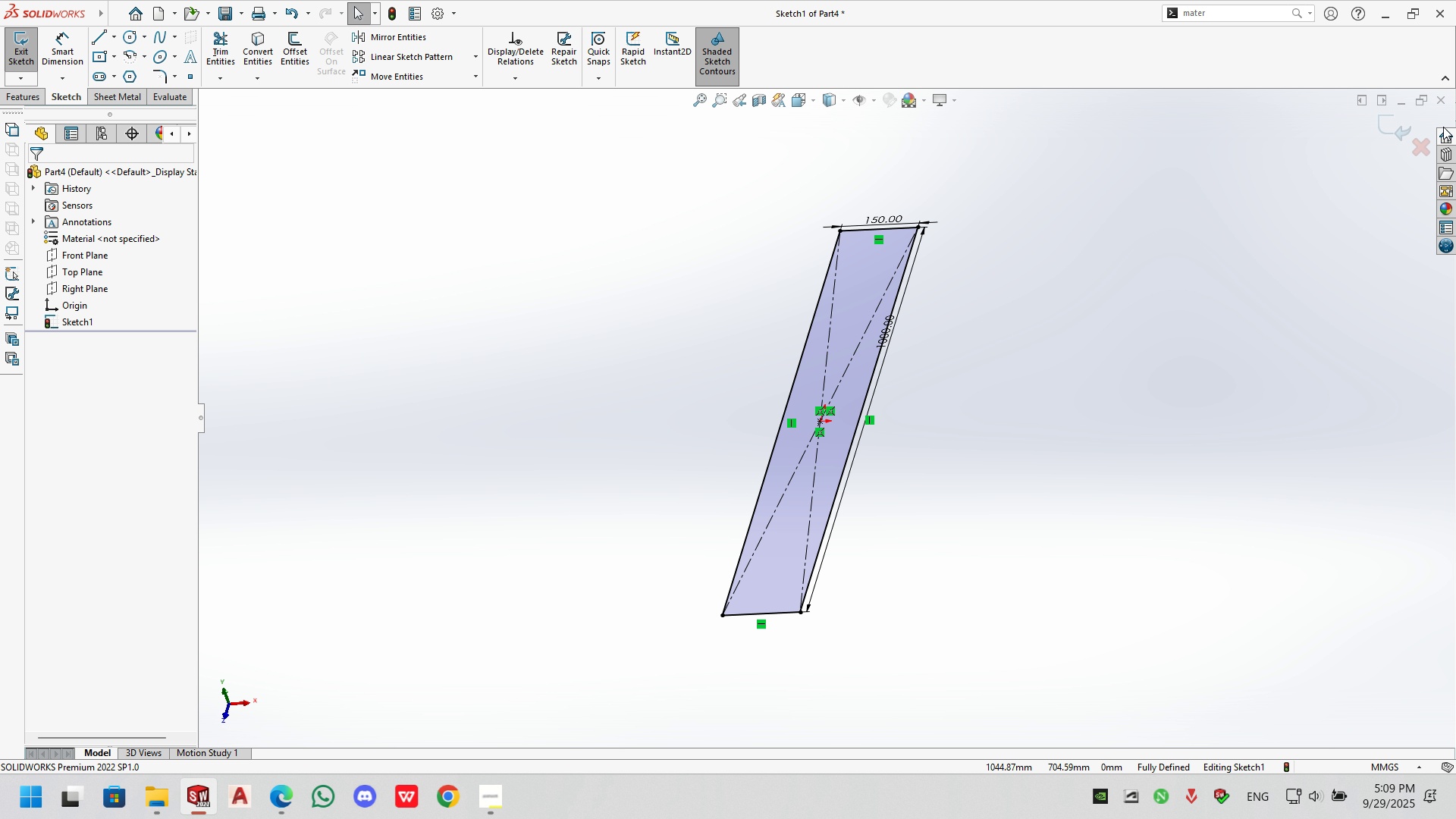 
left_click([1387, 127])
 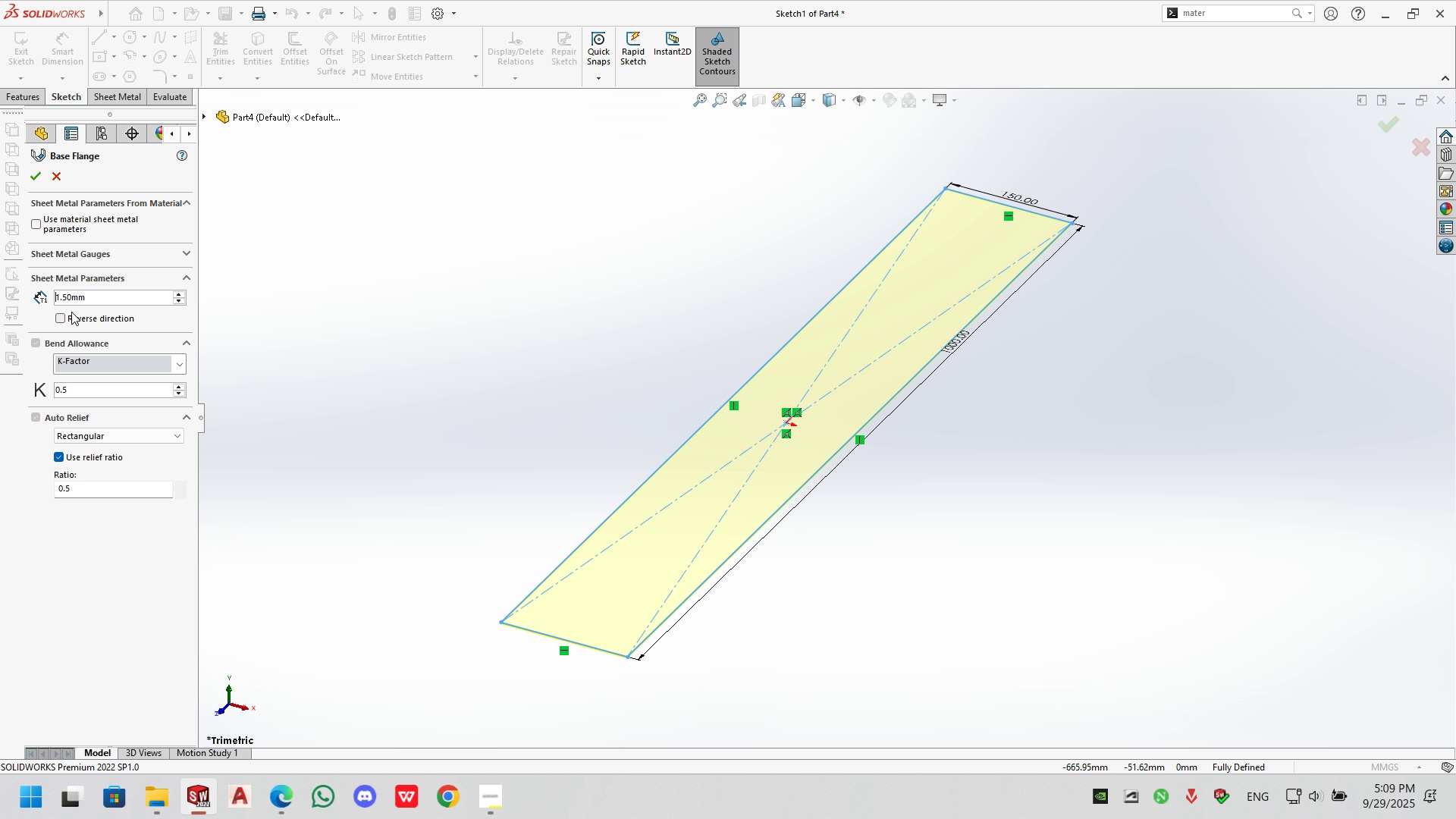 
double_click([87, 300])
 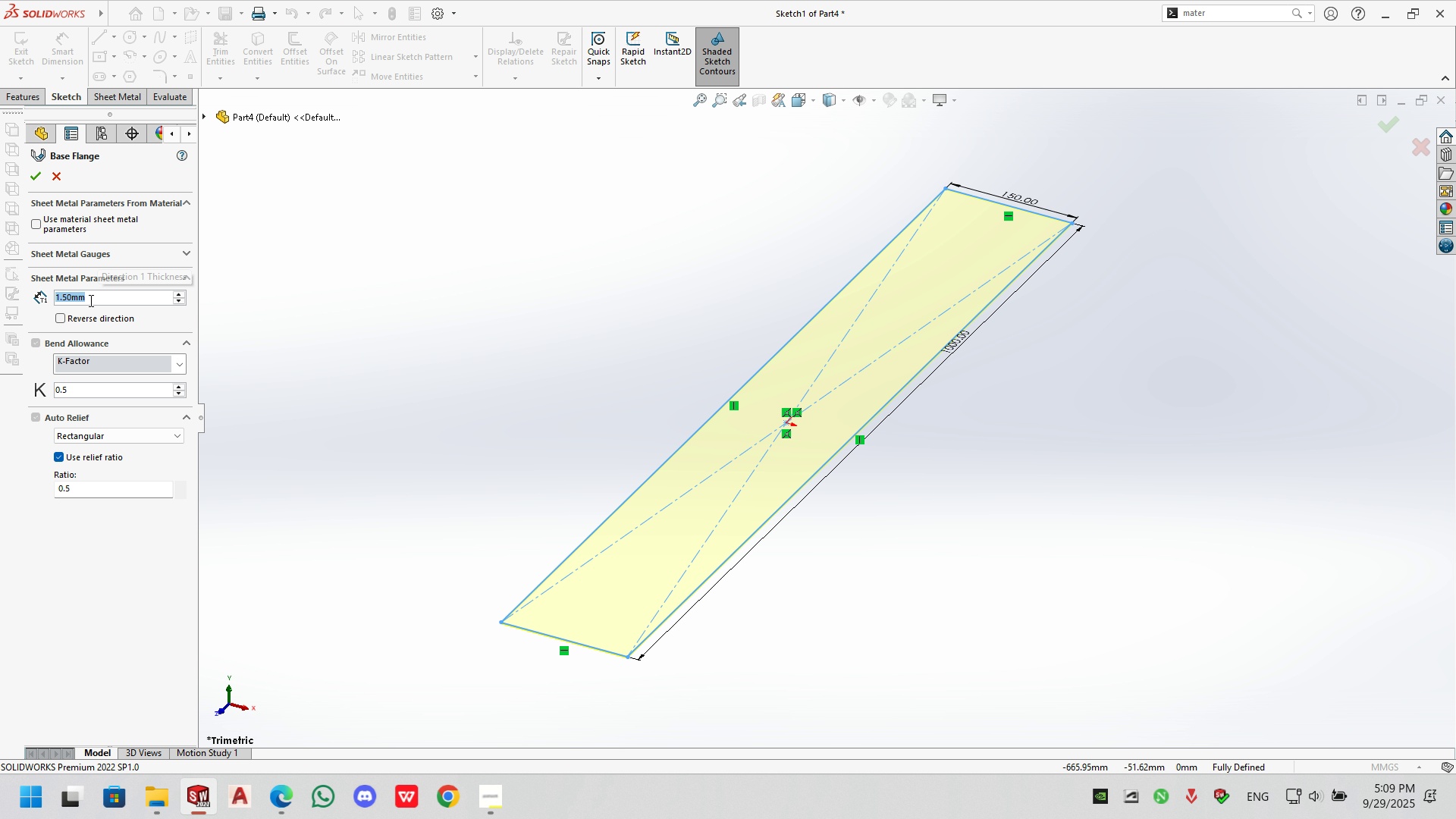 
key(Numpad0)
 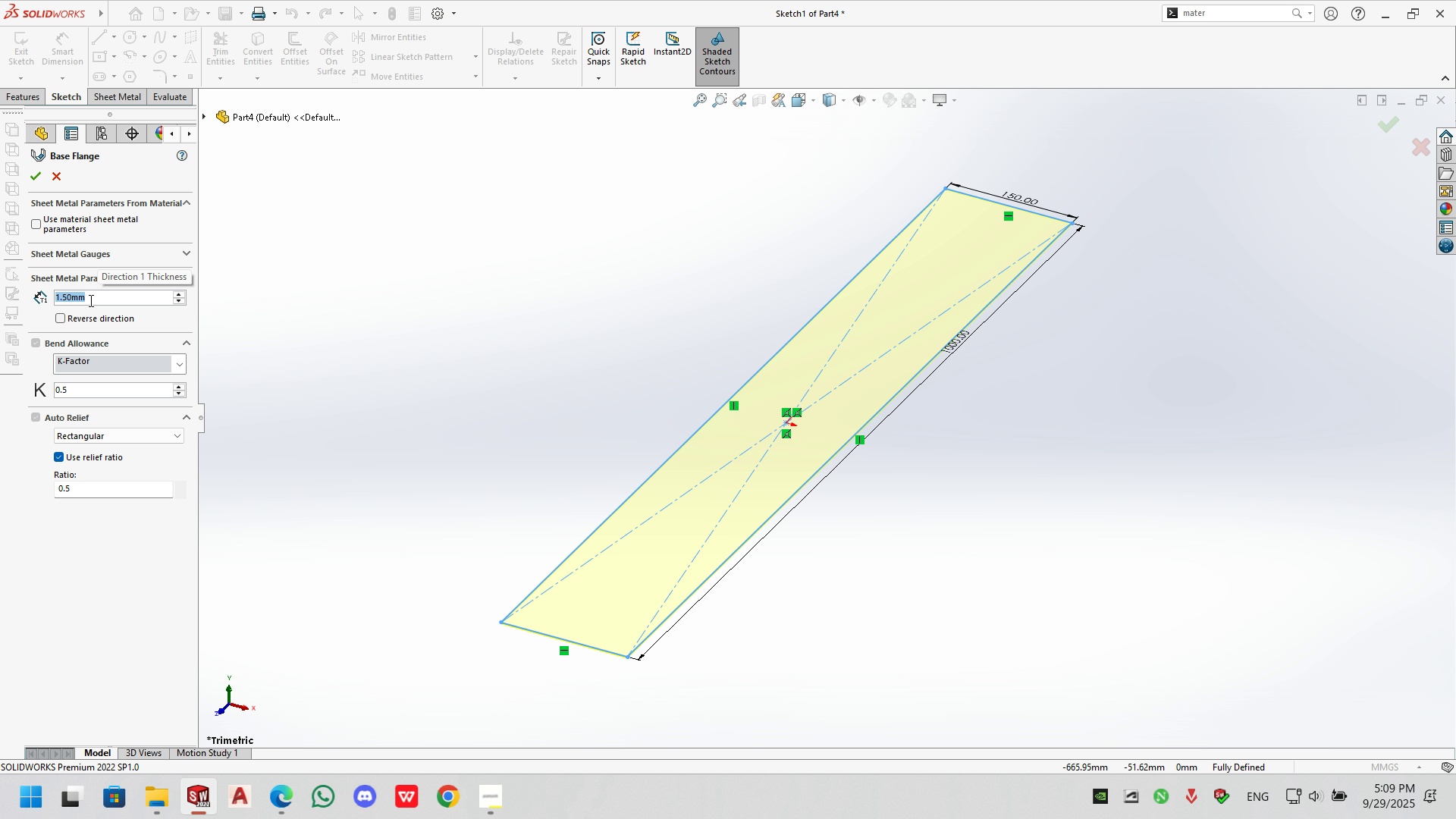 
key(NumpadDecimal)
 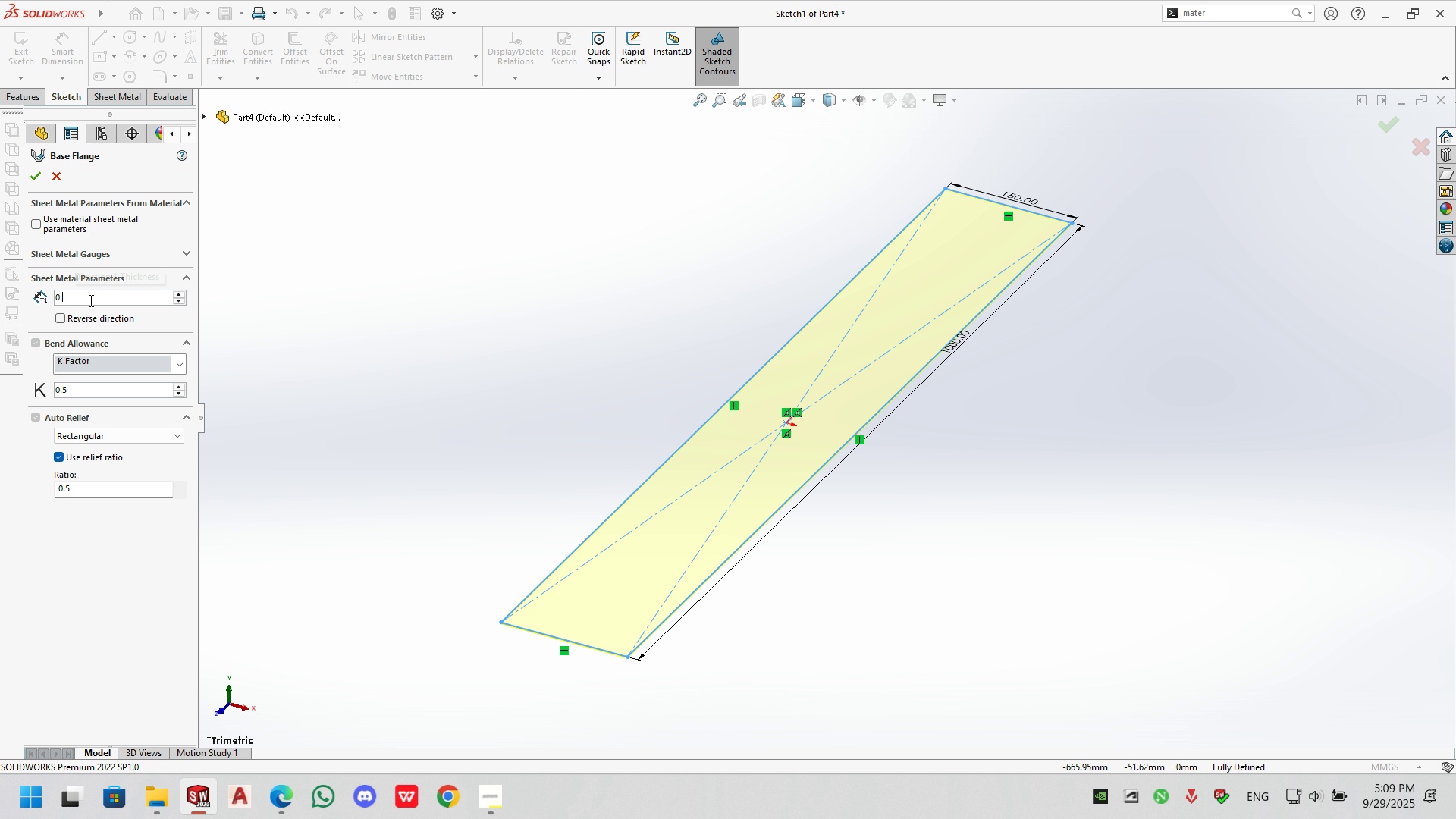 
key(Numpad8)
 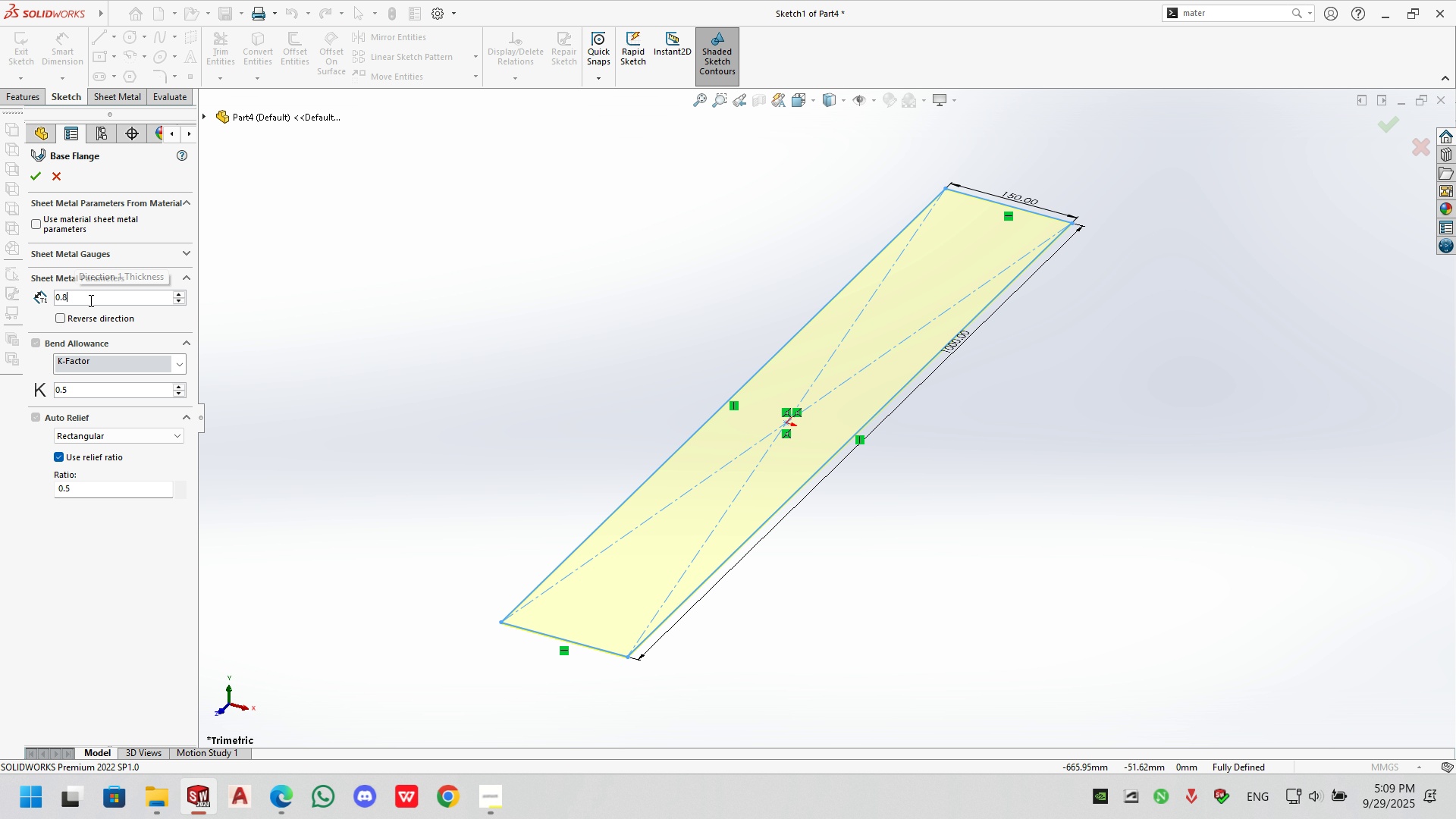 
key(NumpadEnter)
 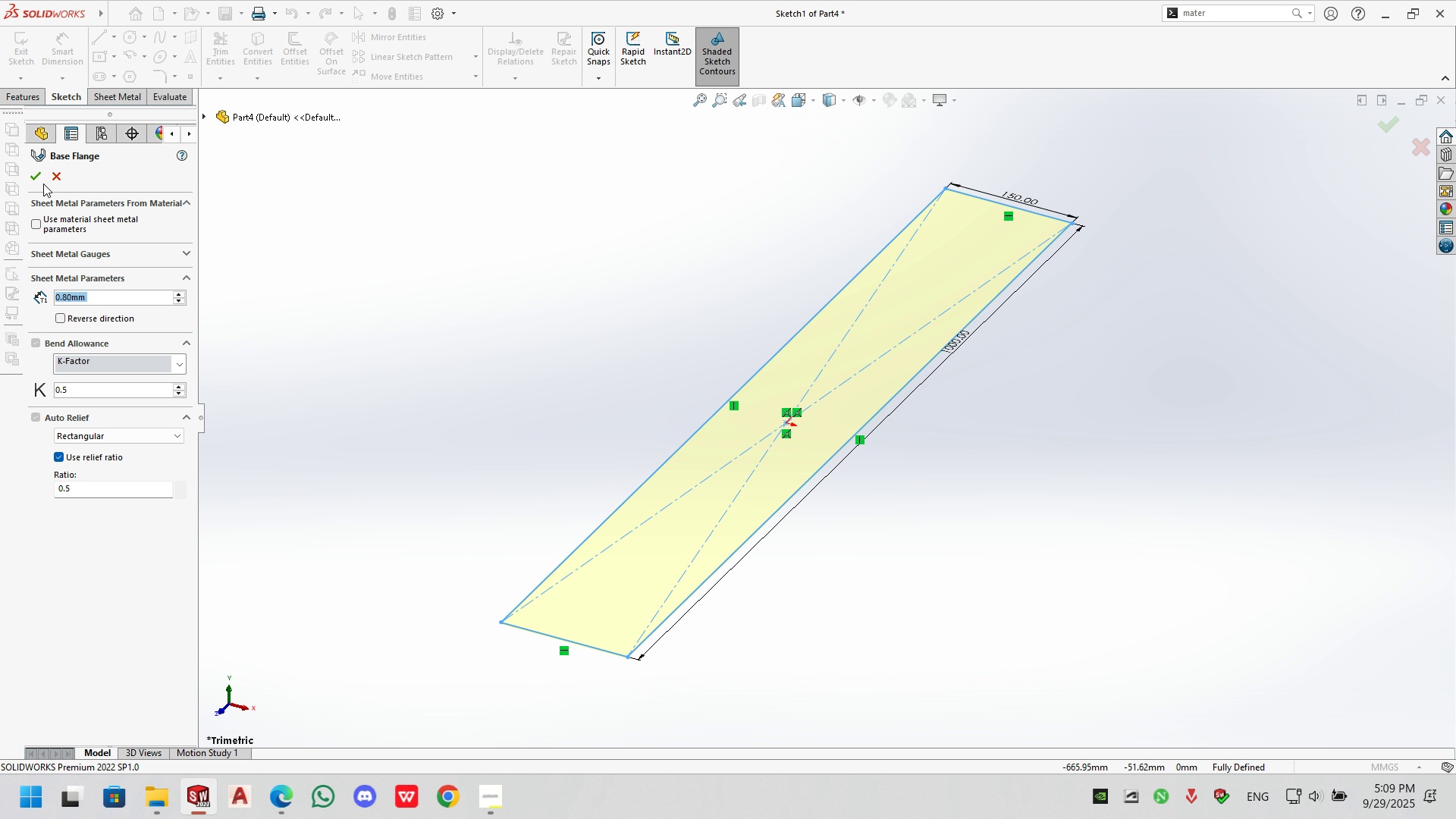 
left_click([34, 170])
 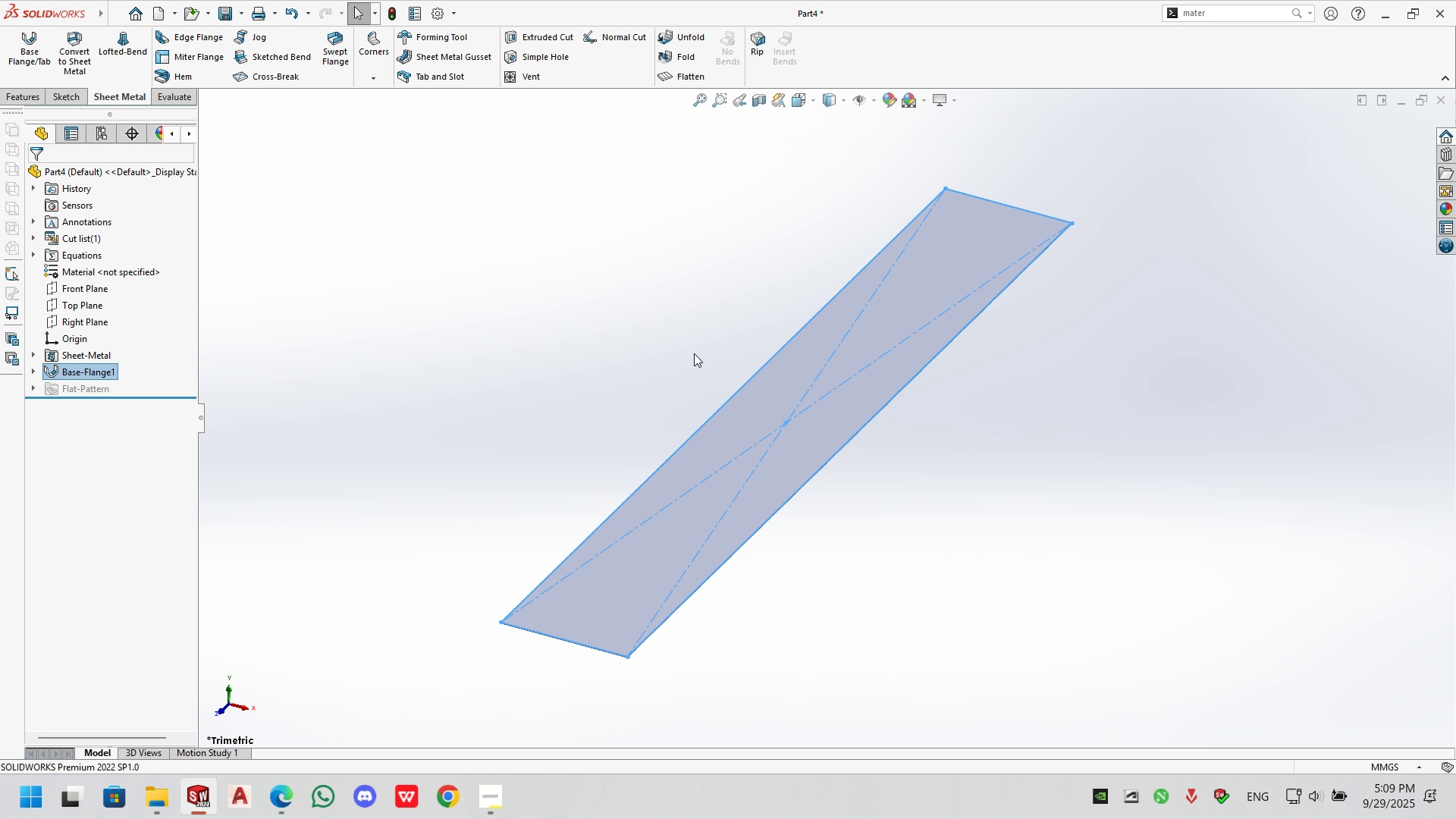 
left_click([870, 383])
 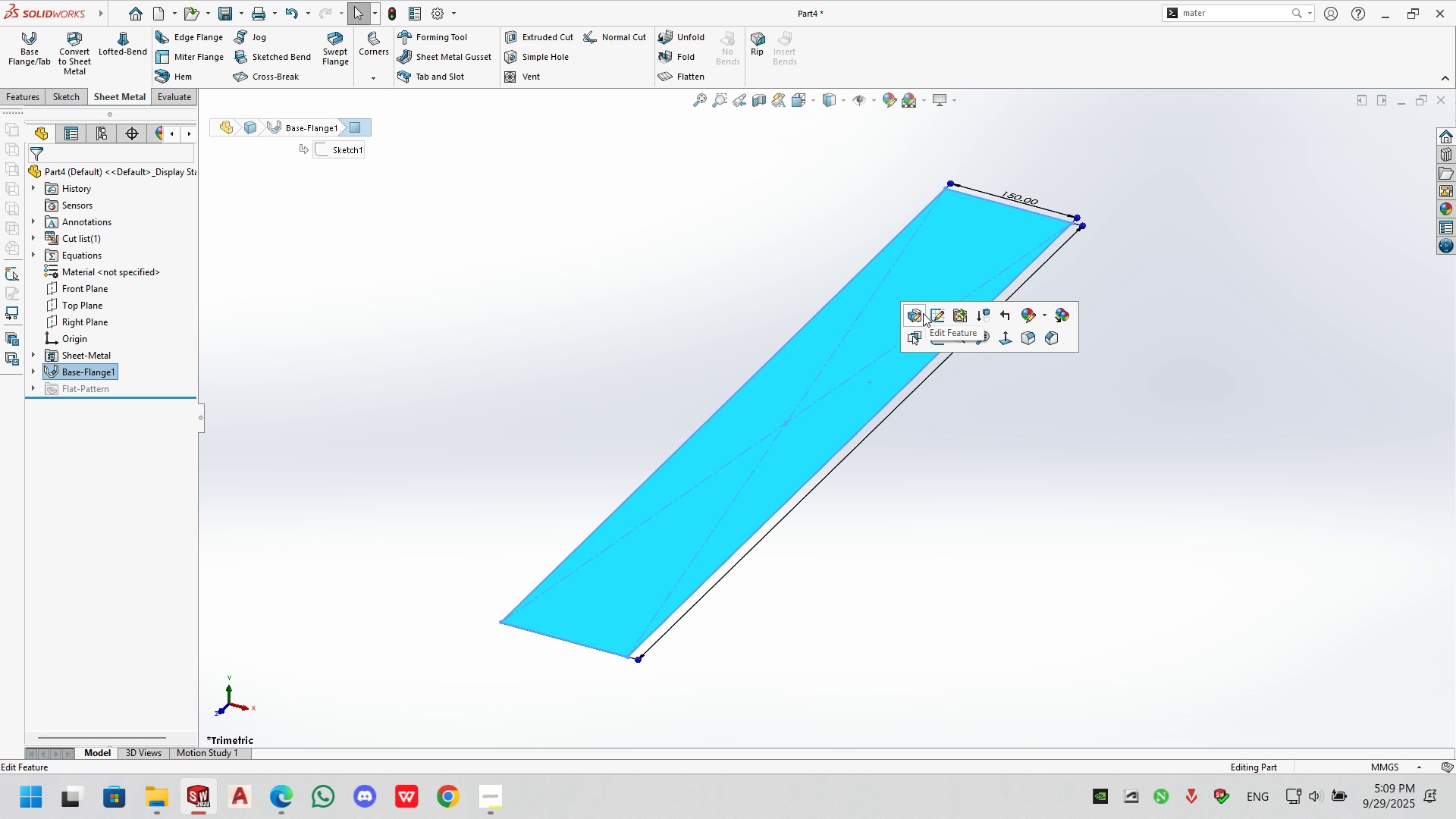 
left_click([922, 313])
 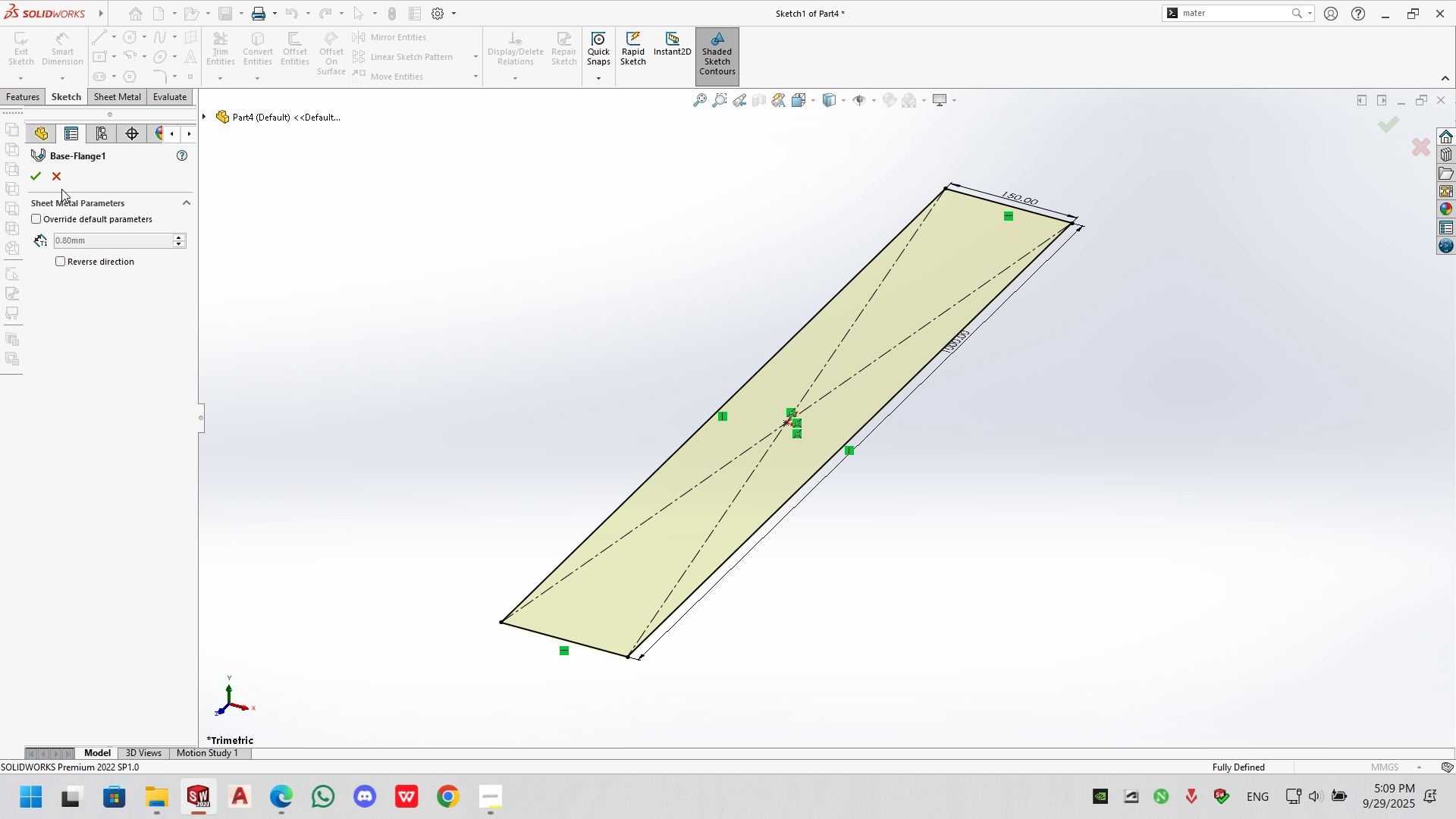 
left_click([58, 177])
 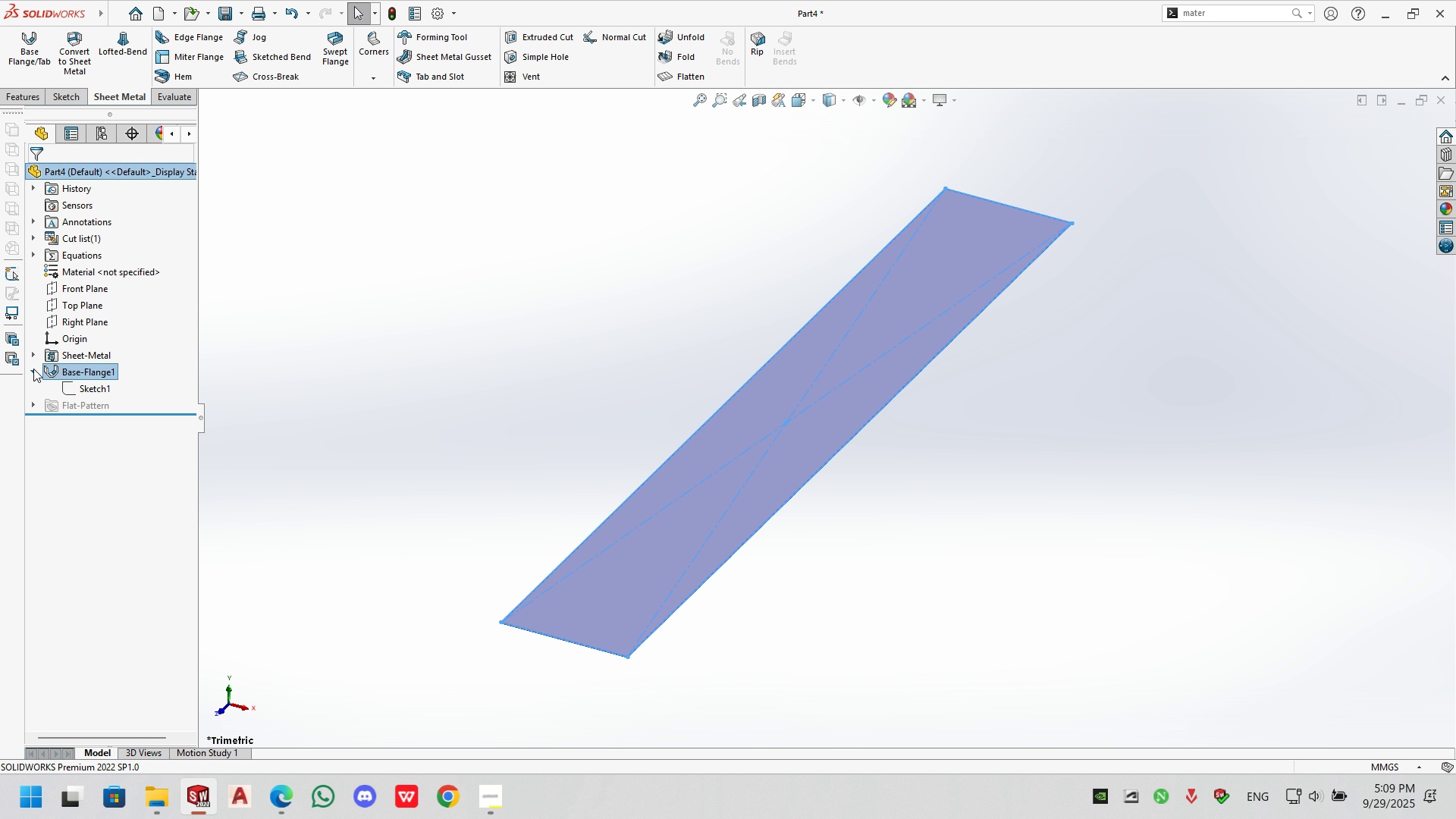 
double_click([82, 390])
 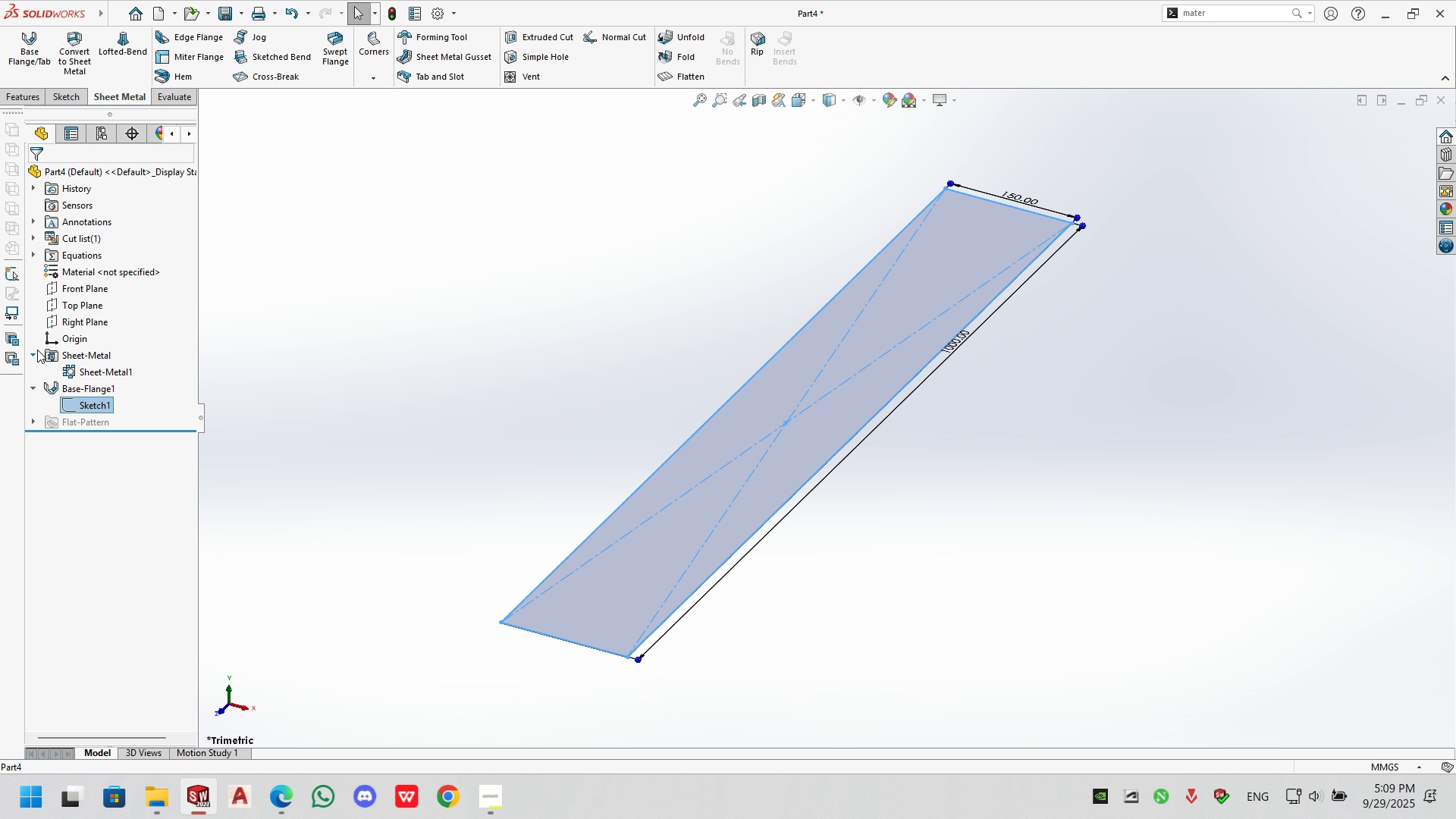 
double_click([81, 374])
 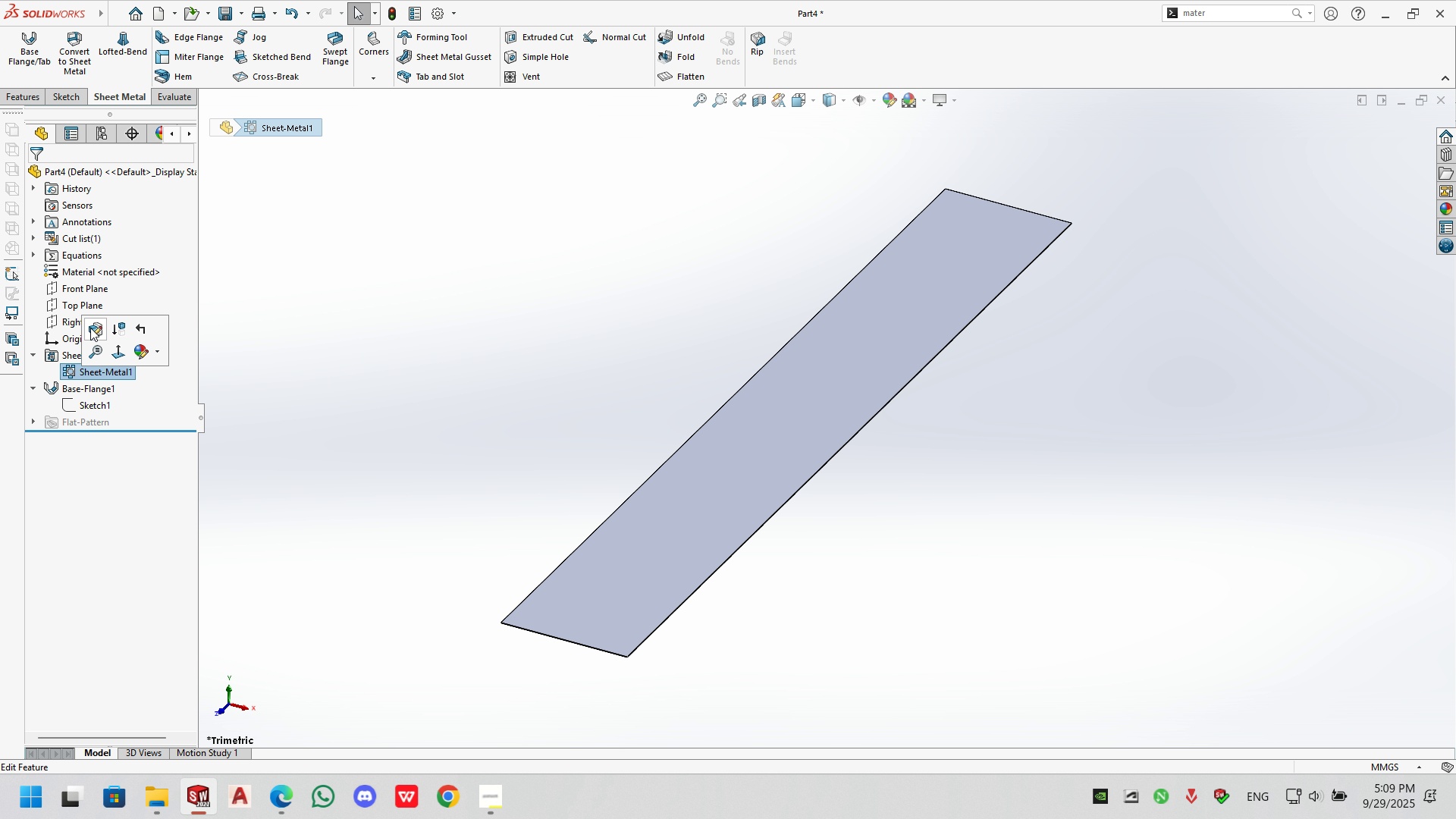 
left_click([100, 328])
 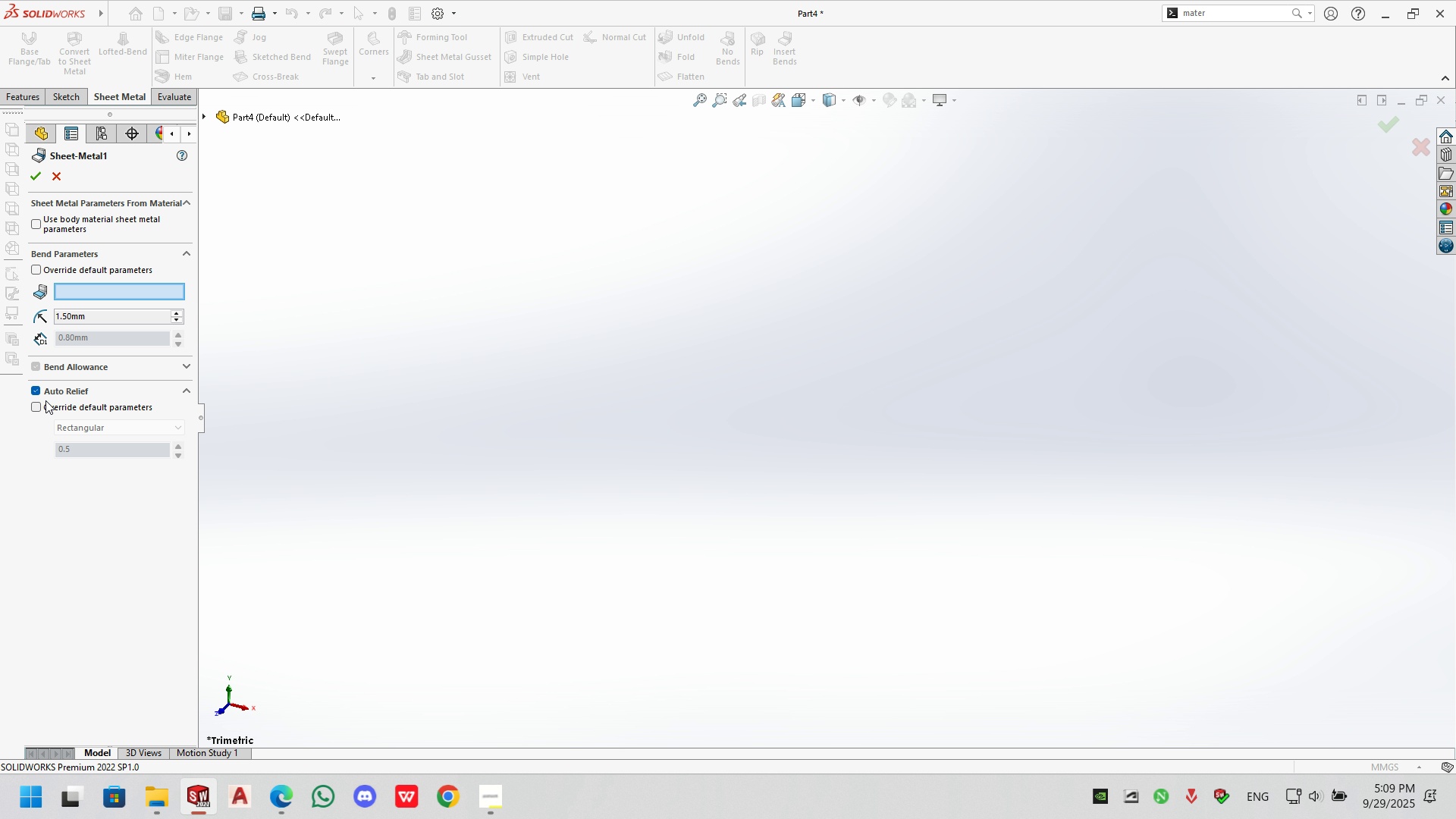 
left_click([27, 178])
 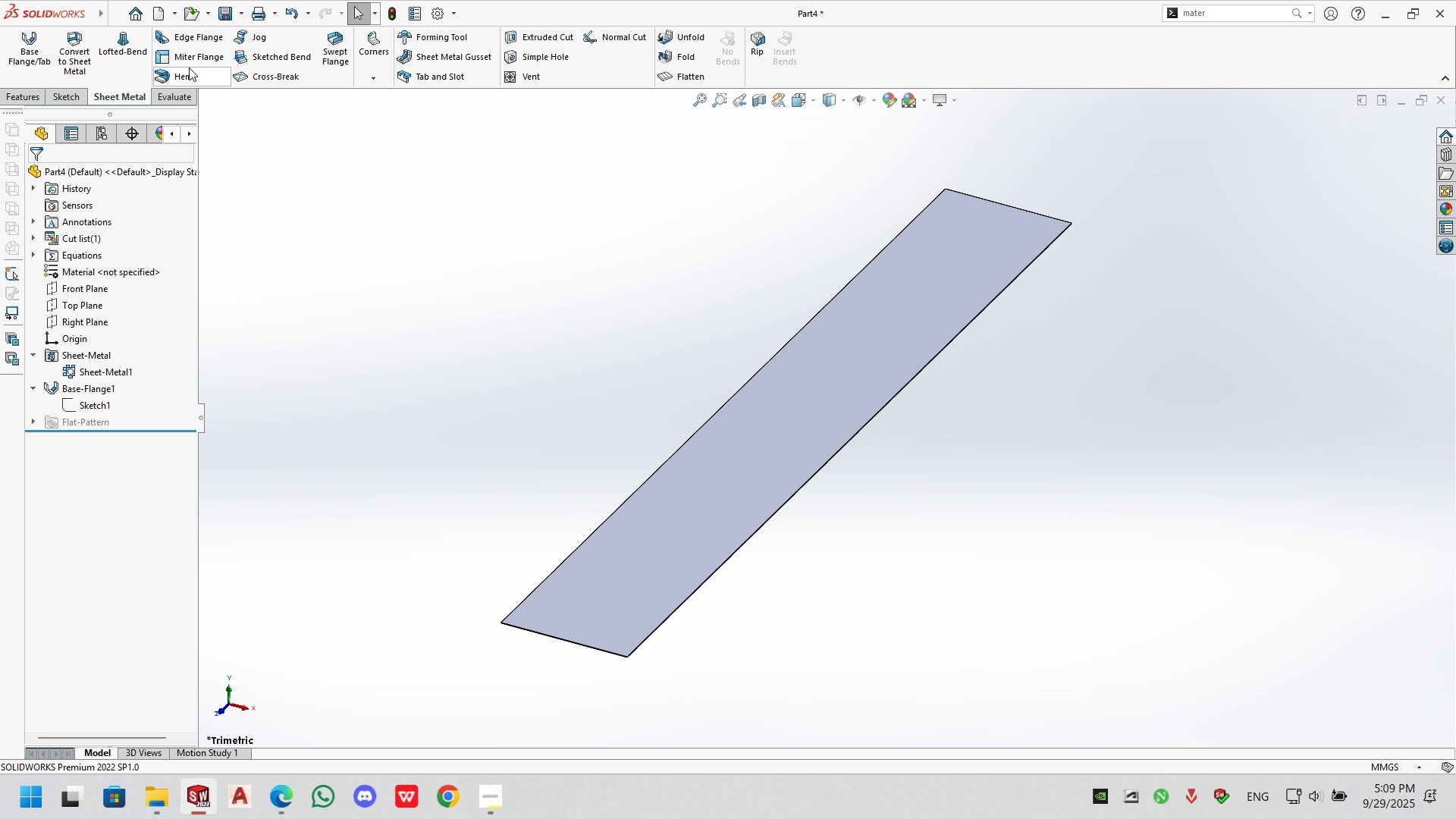 
left_click([205, 33])
 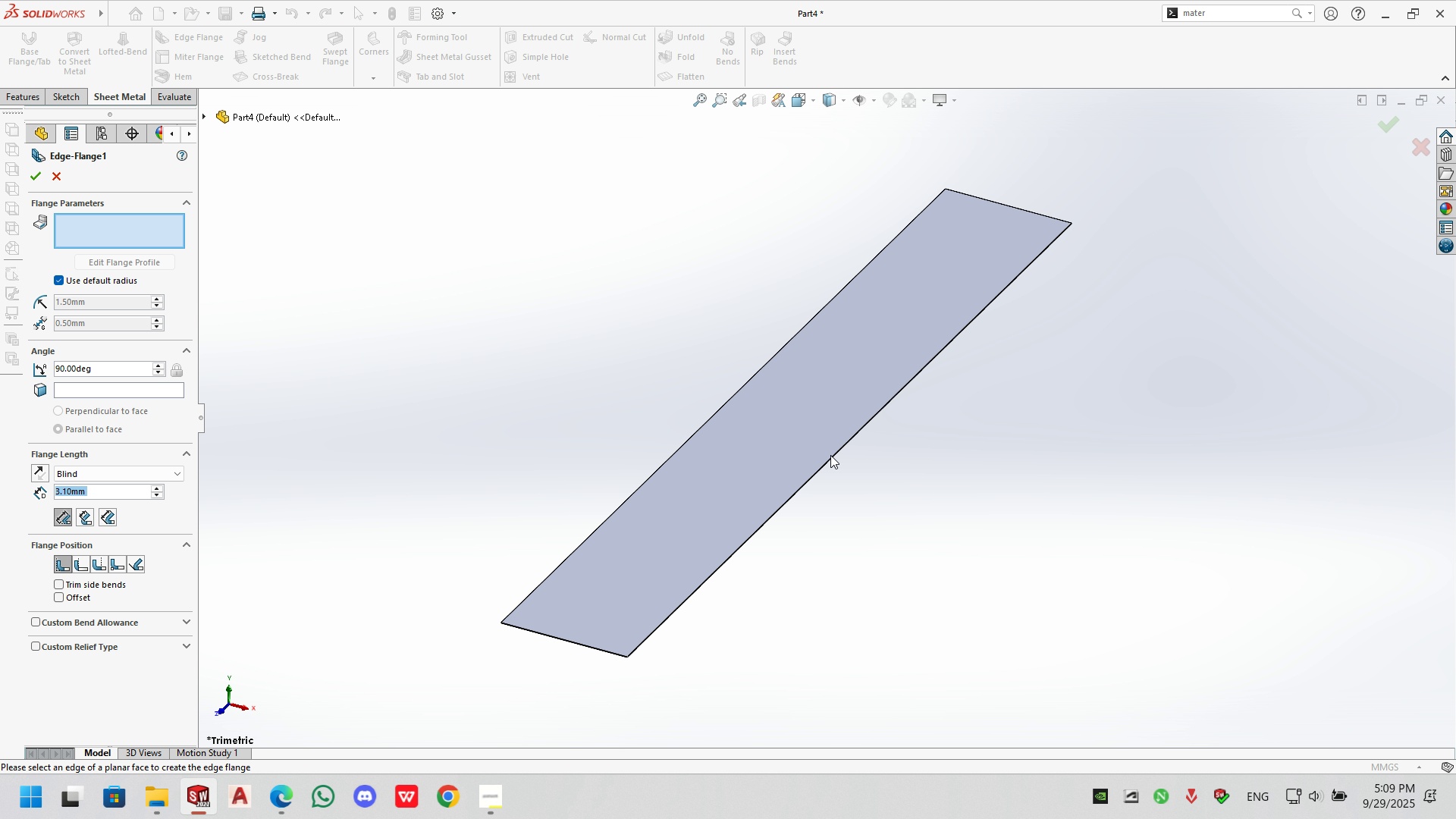 
left_click([833, 457])
 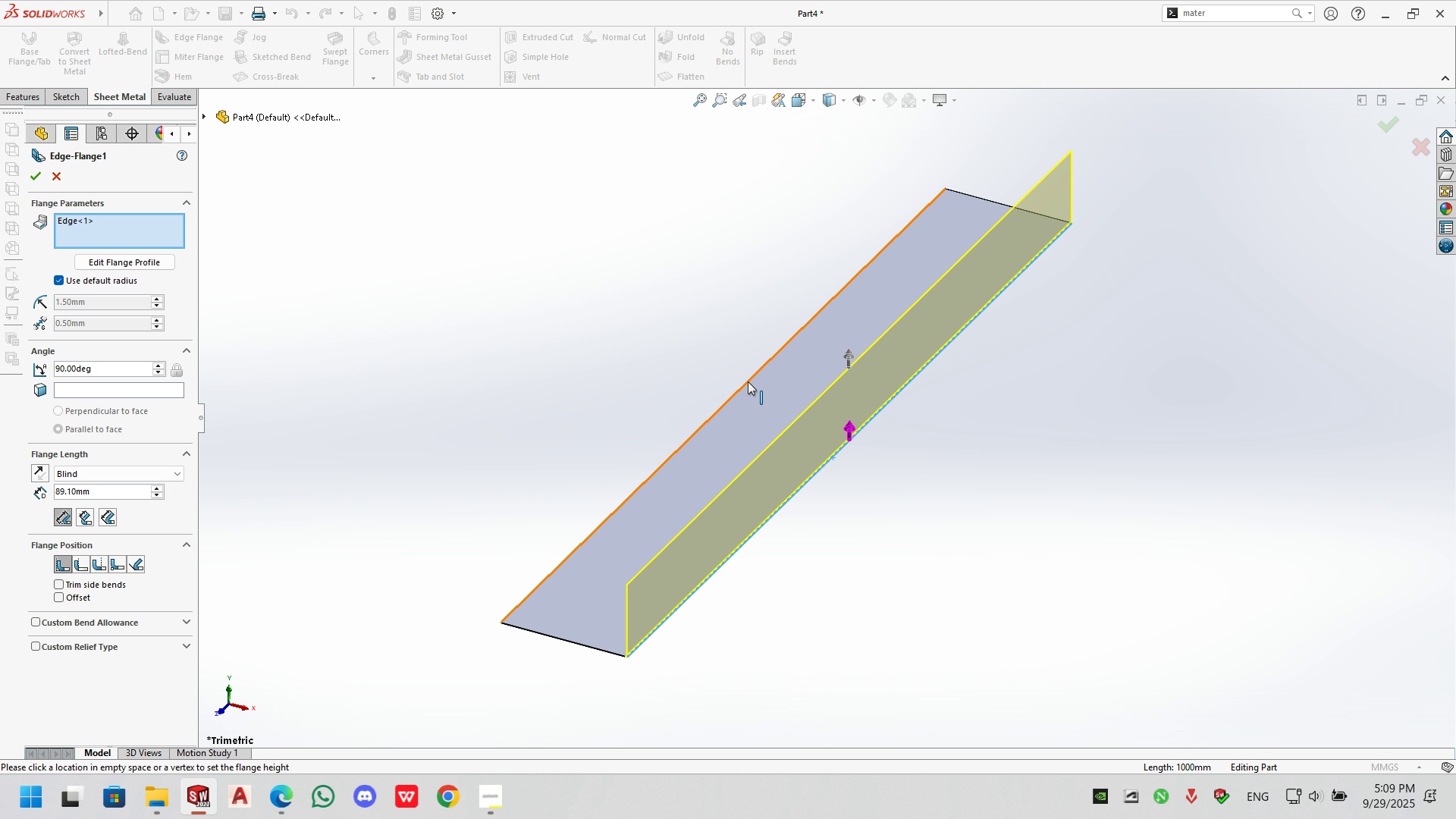 
left_click([748, 384])
 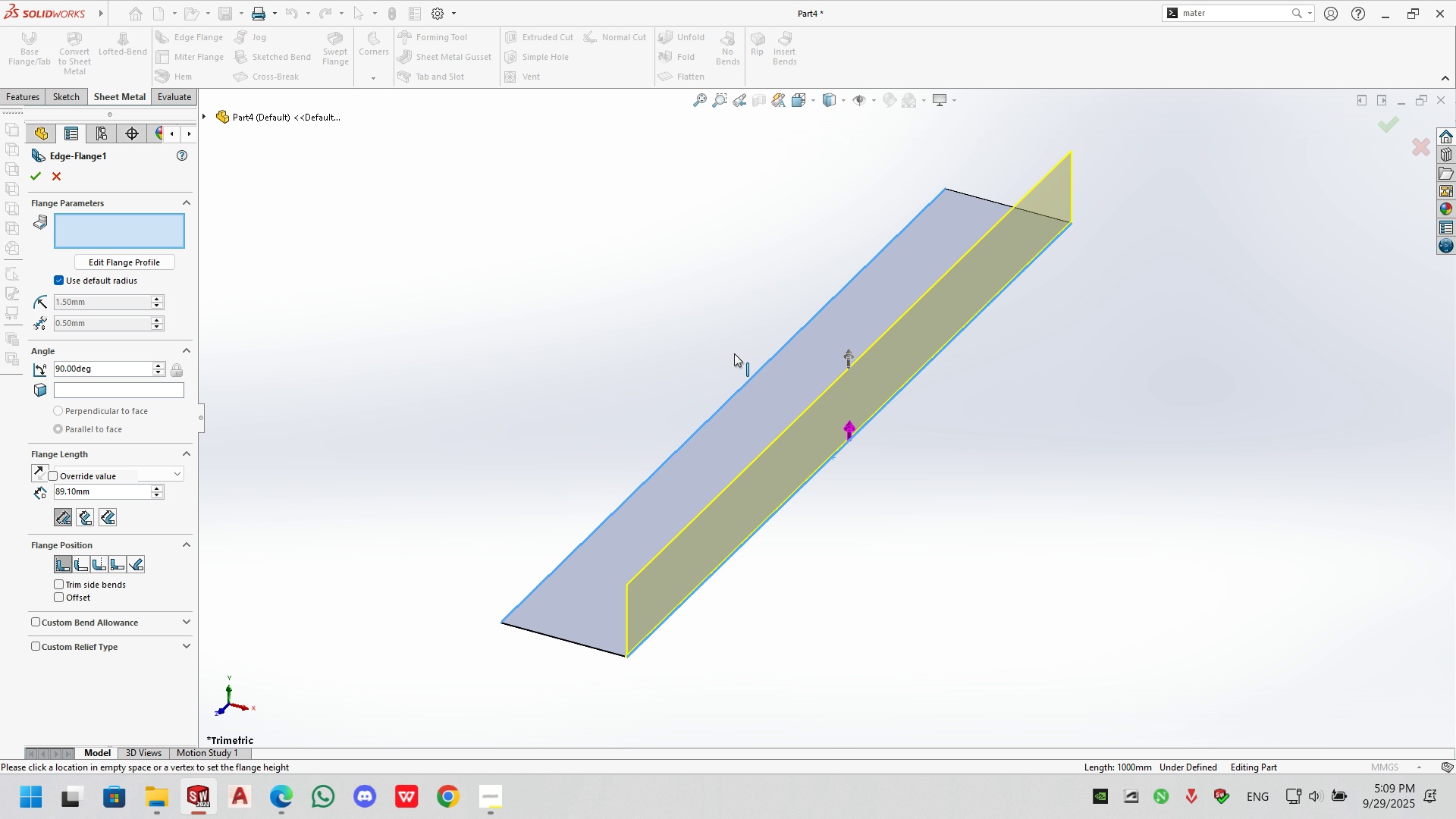 
double_click([734, 331])
 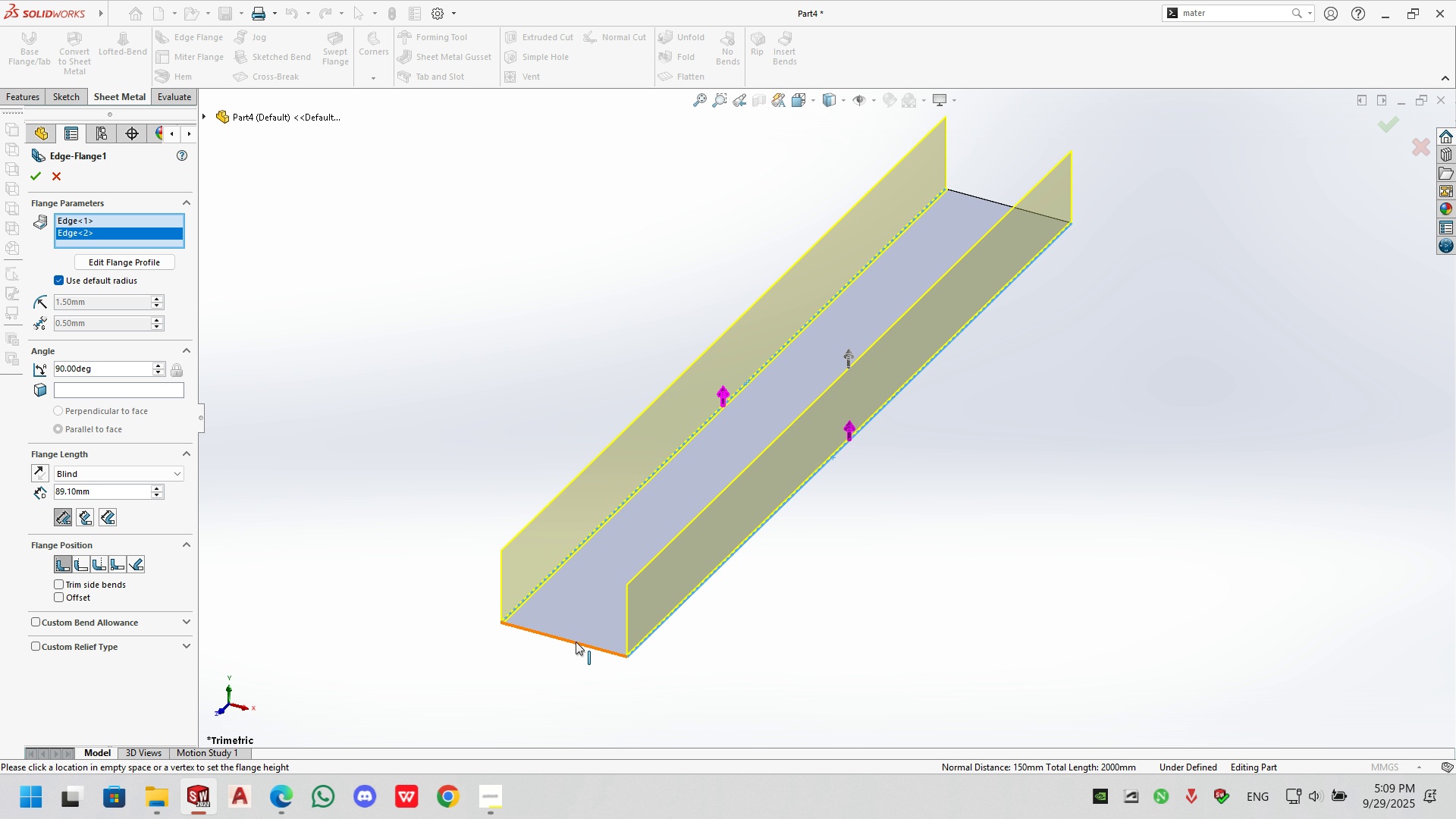 
left_click([577, 643])
 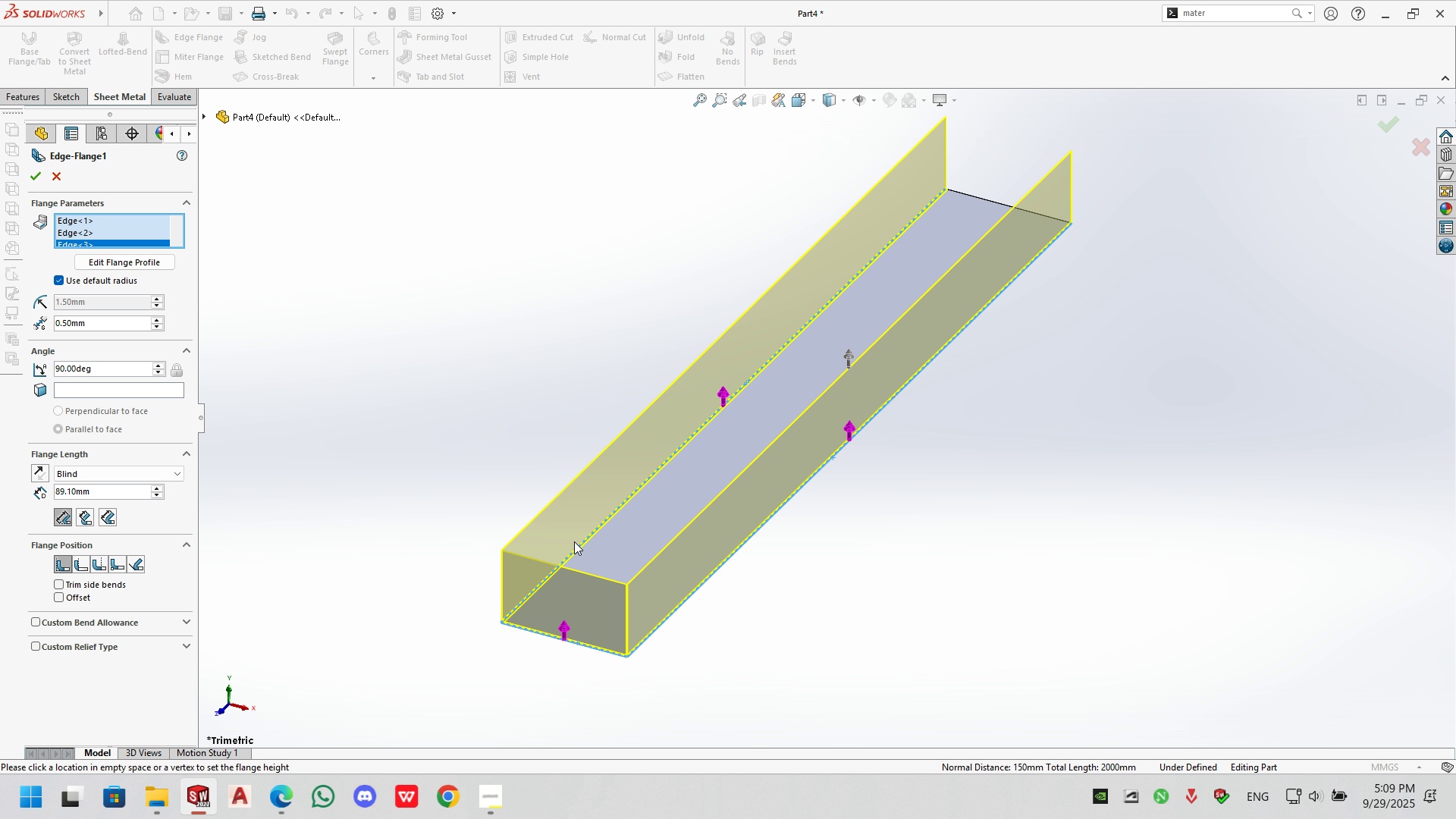 
key(Escape)
 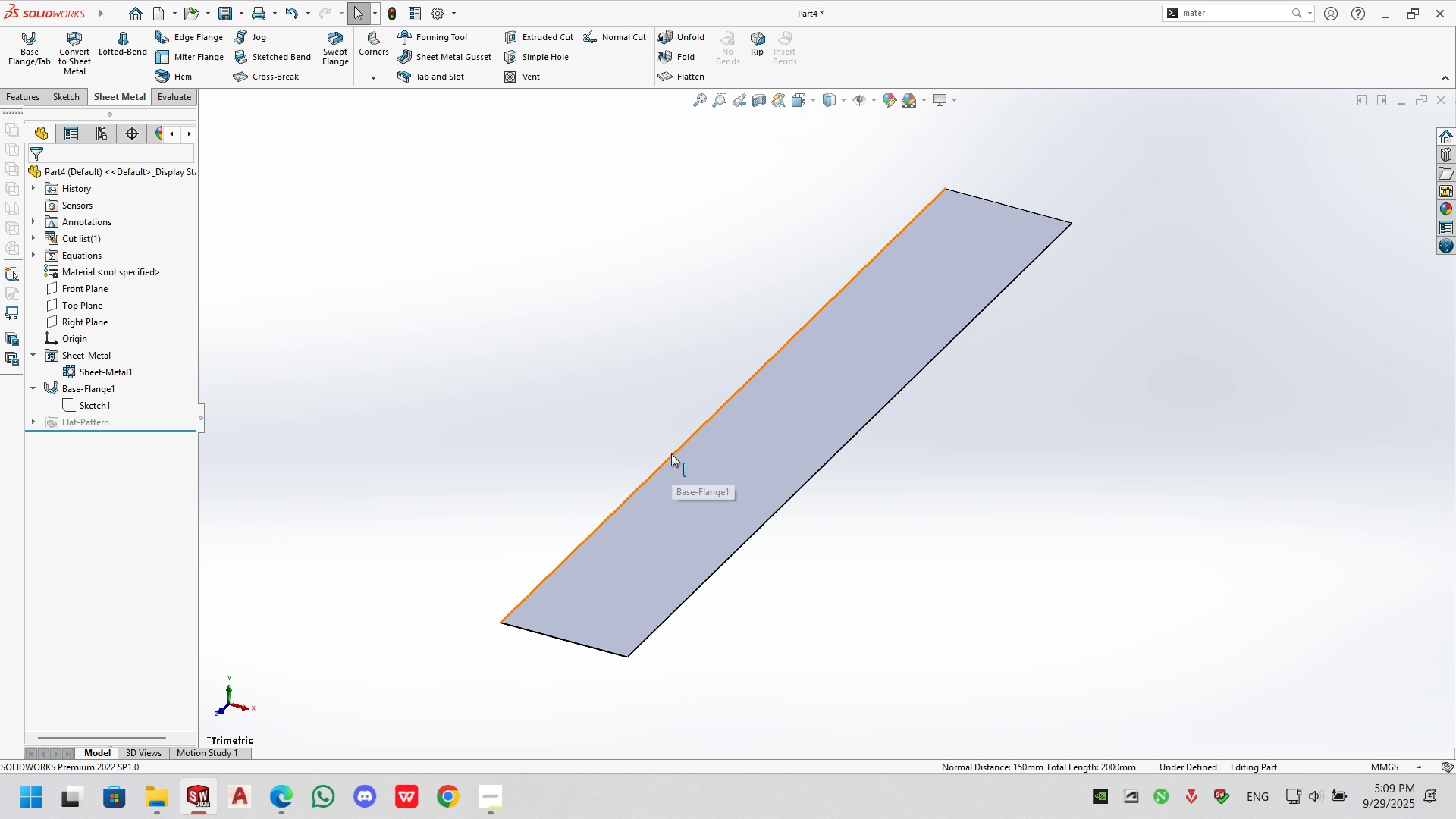 
left_click([671, 454])
 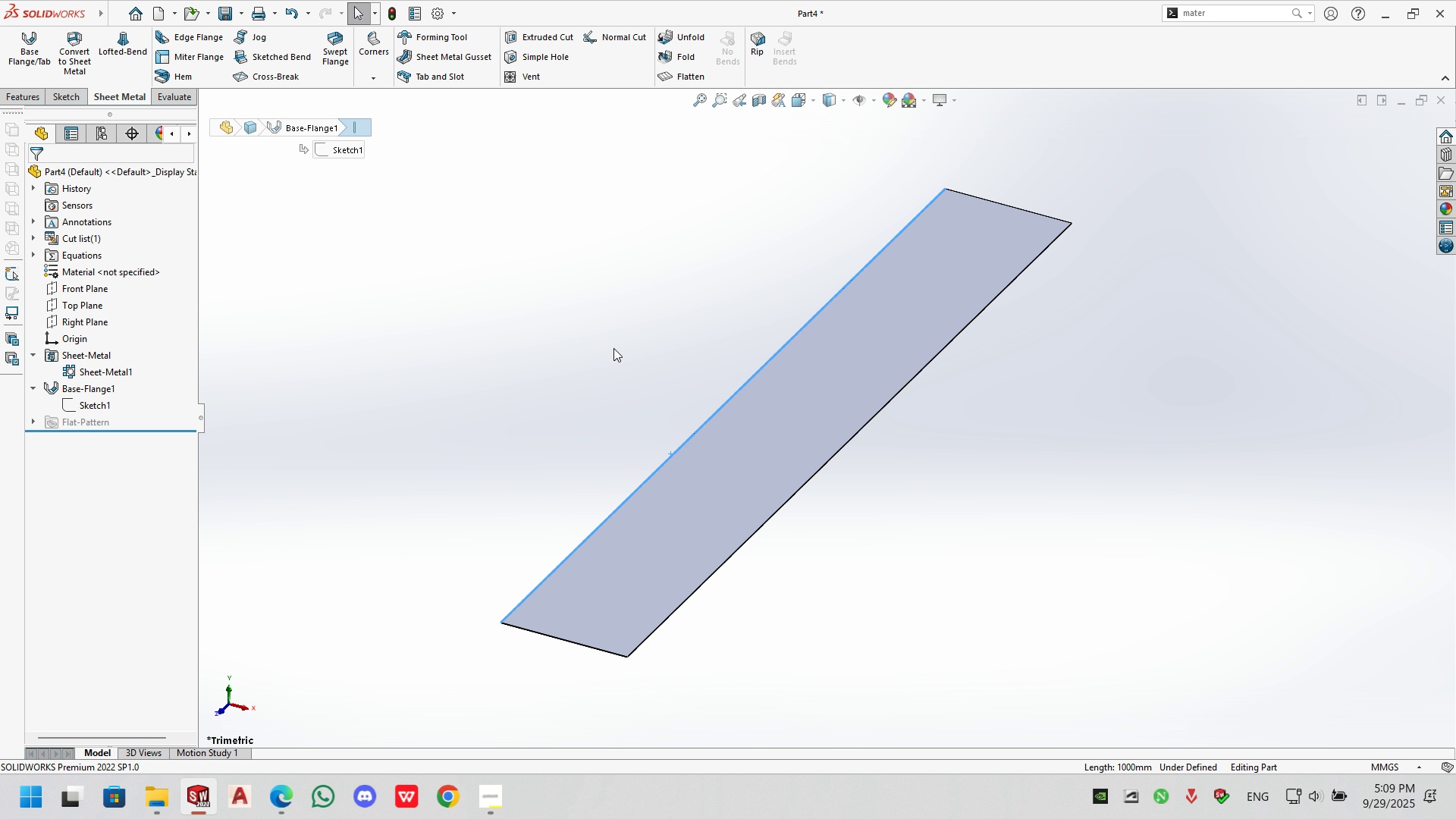 
key(Escape)
 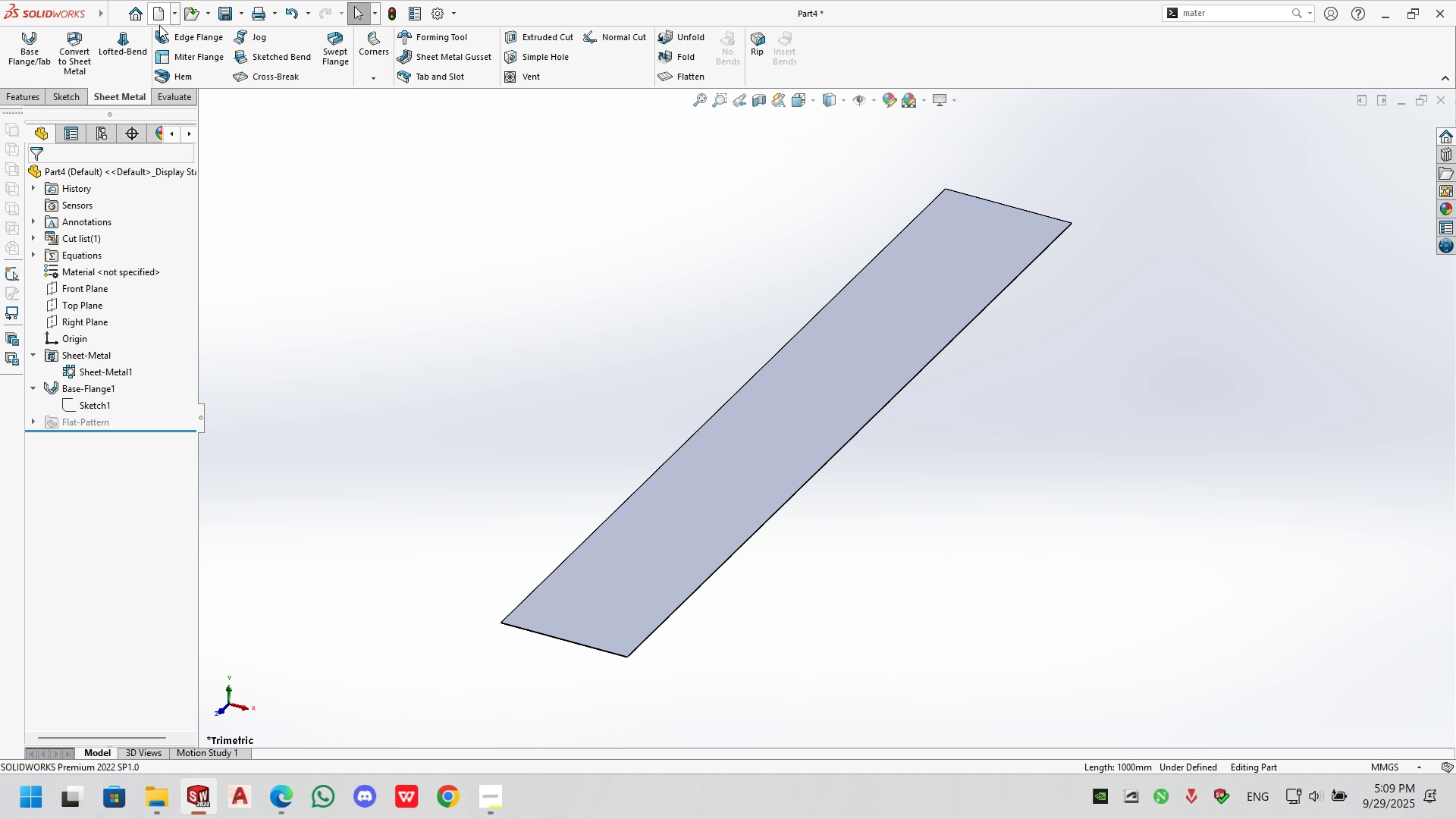 
left_click([164, 33])
 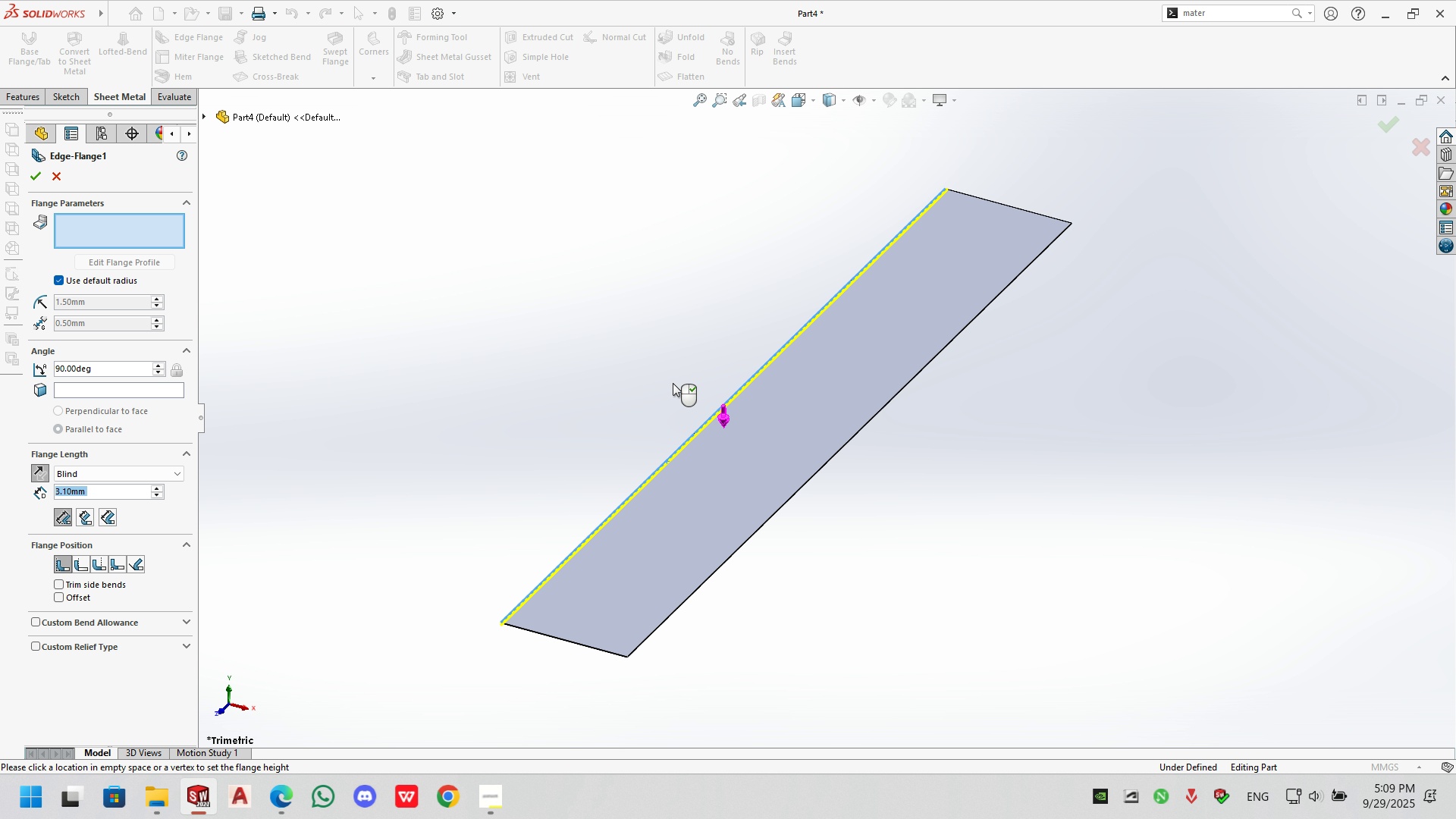 
left_click([662, 340])
 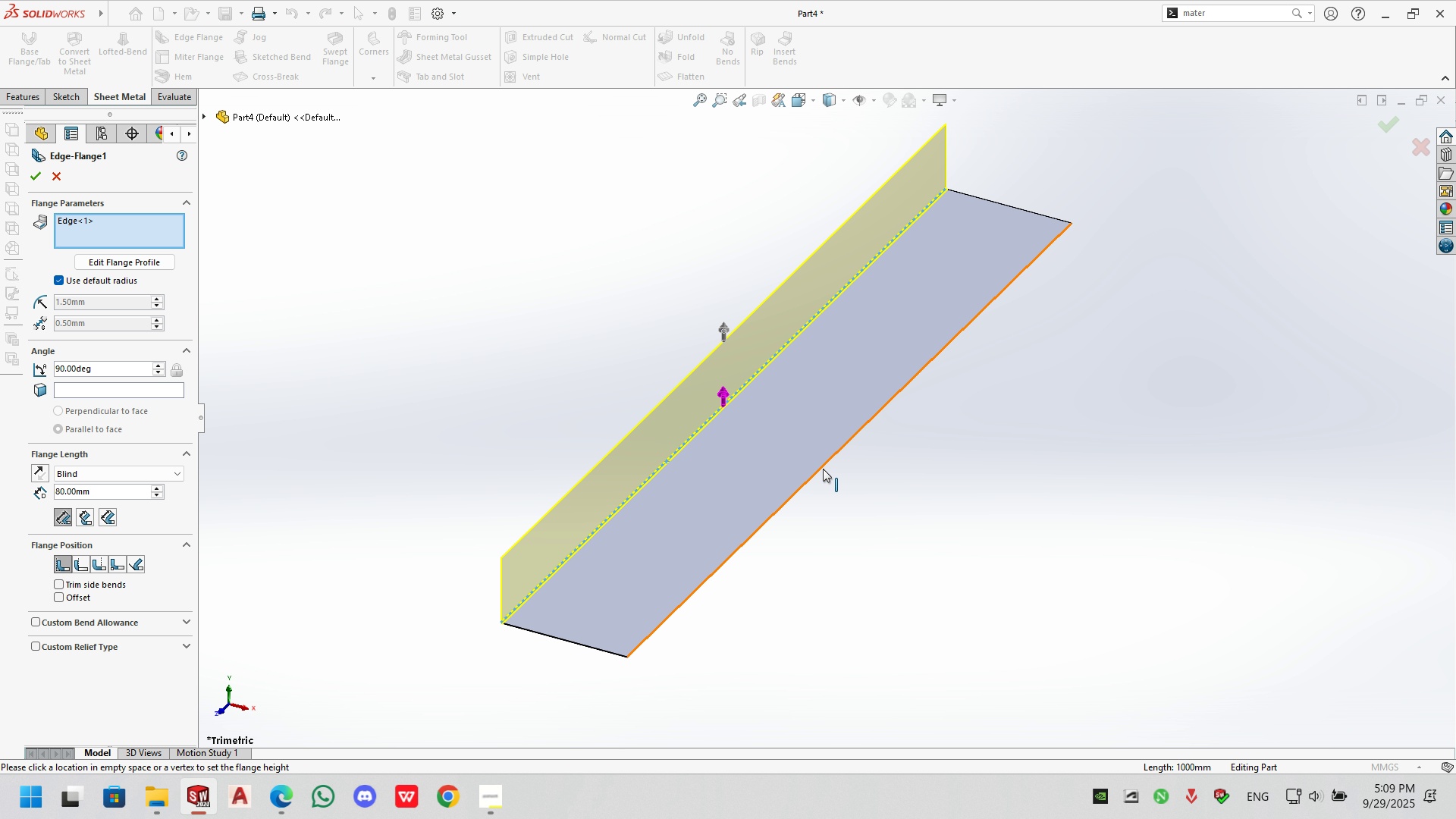 
left_click([823, 466])
 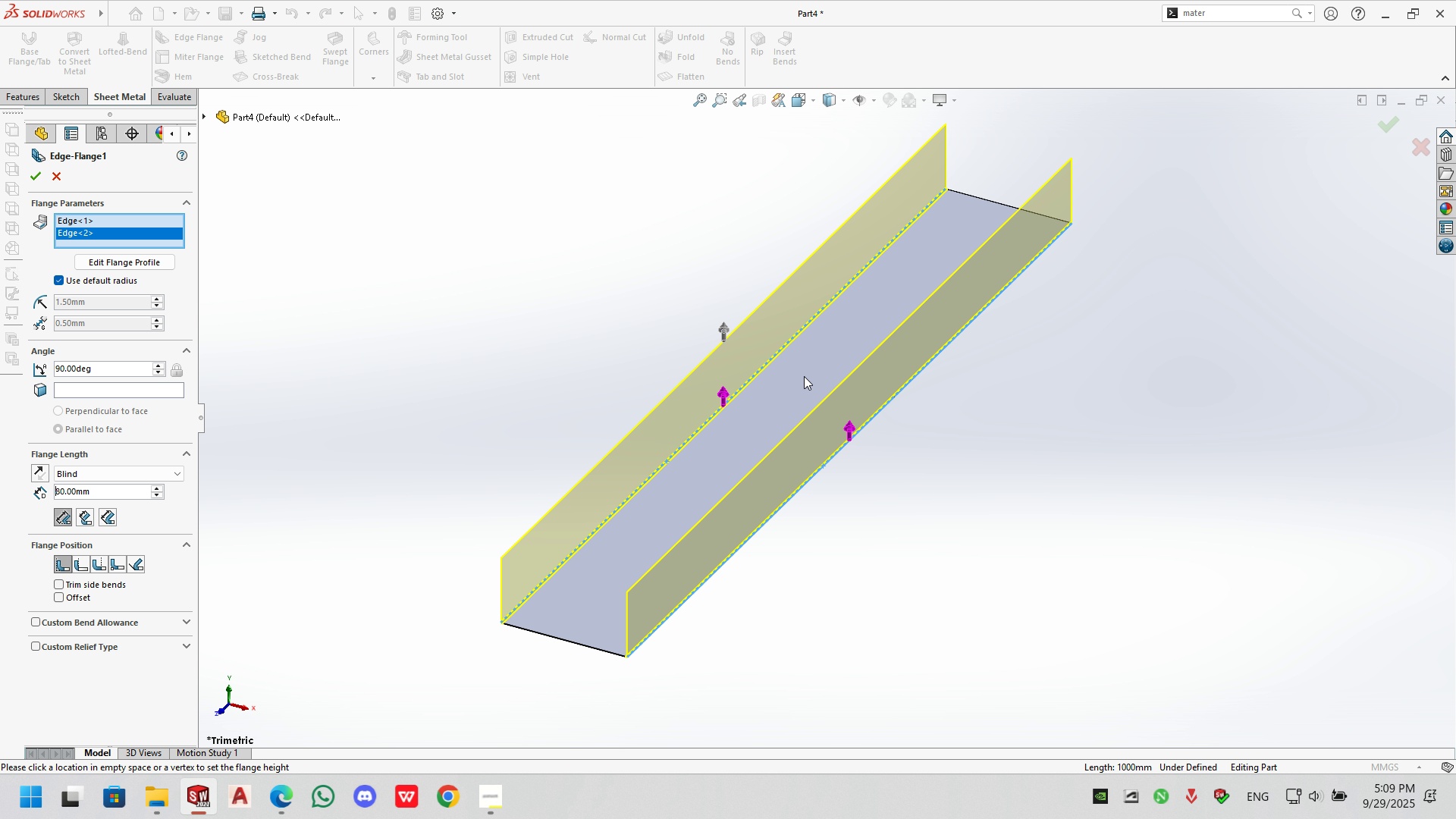 
left_click([804, 375])
 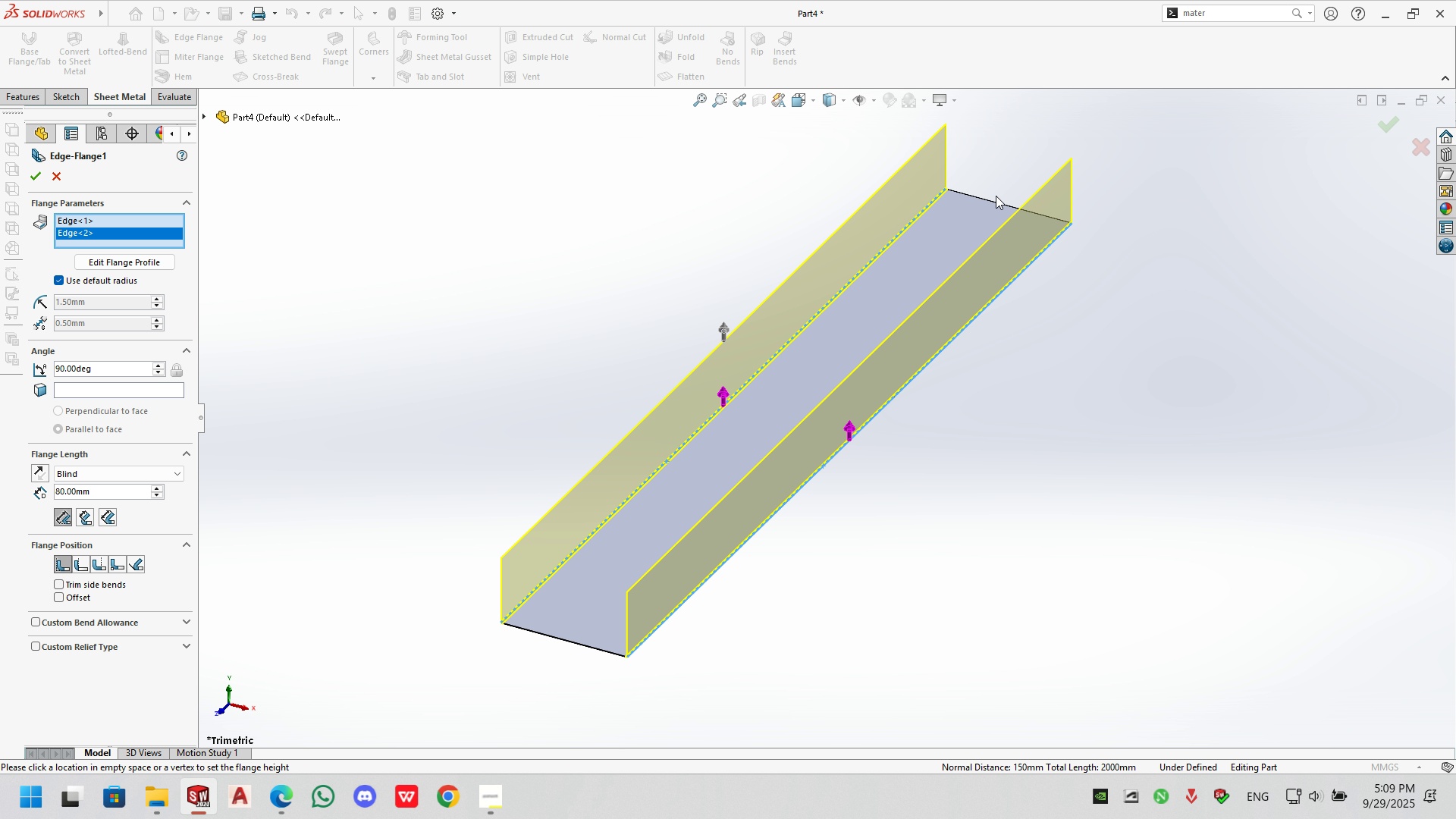 
left_click([995, 202])
 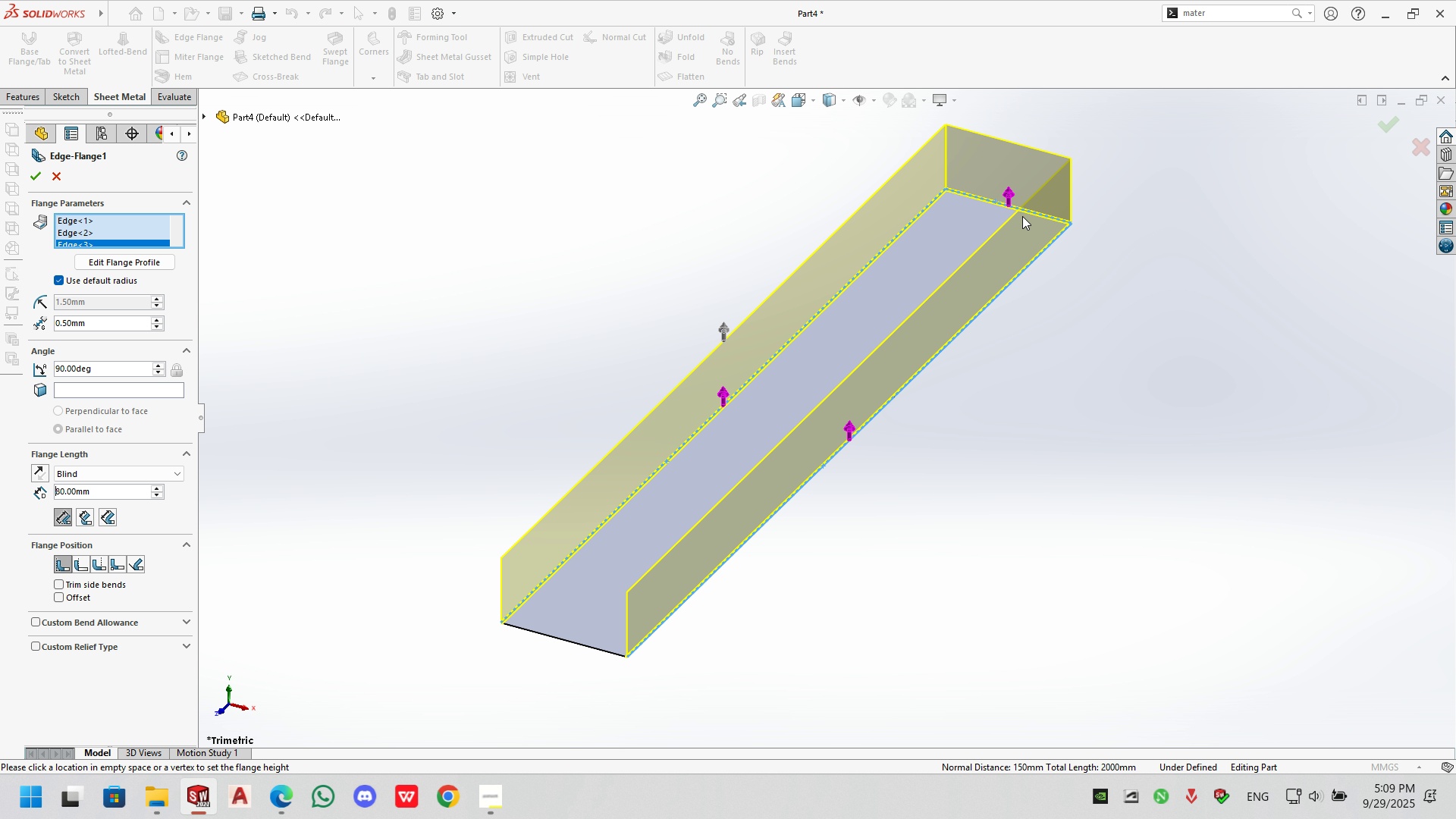 
left_click([1003, 203])
 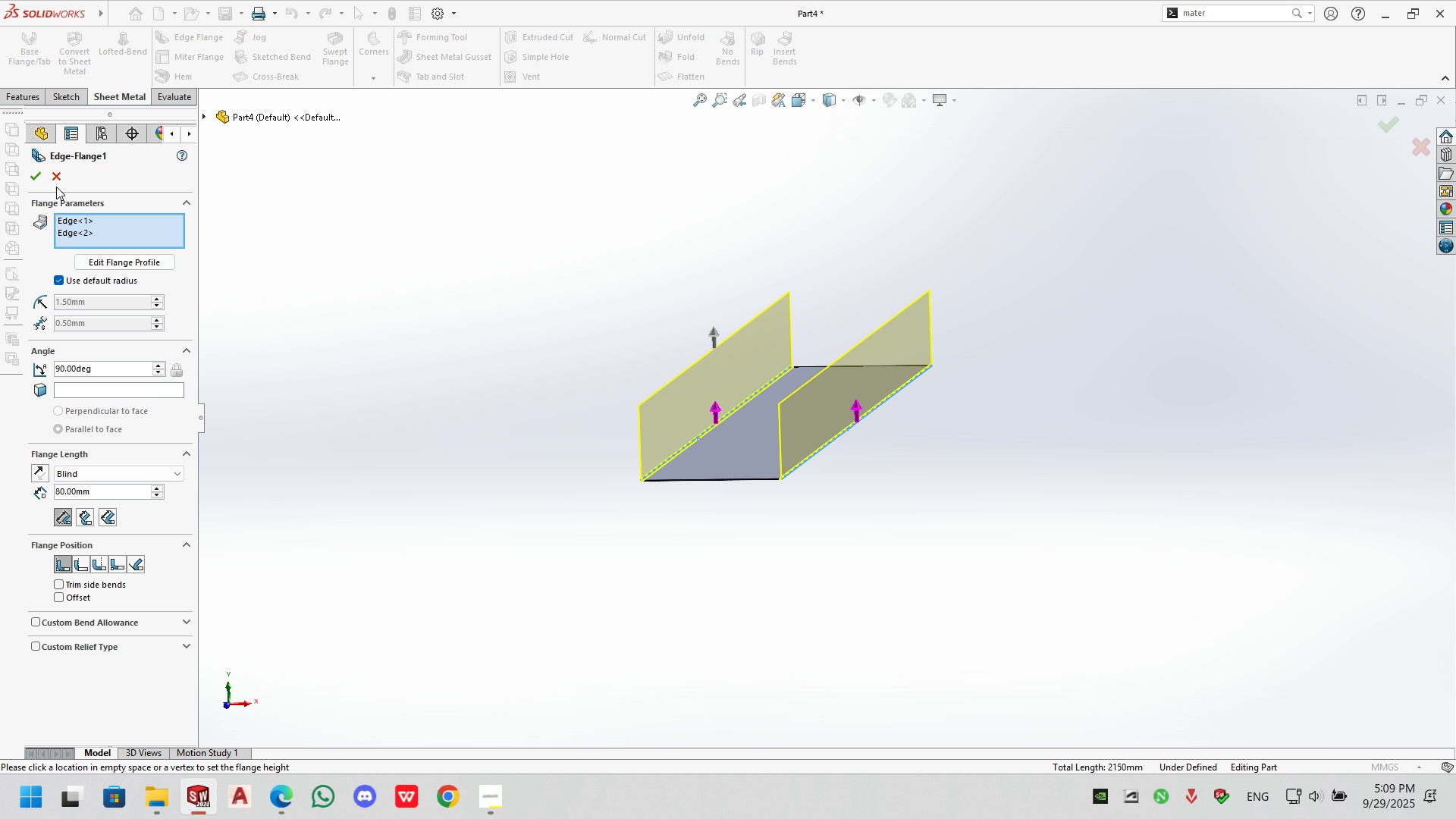 
double_click([106, 490])
 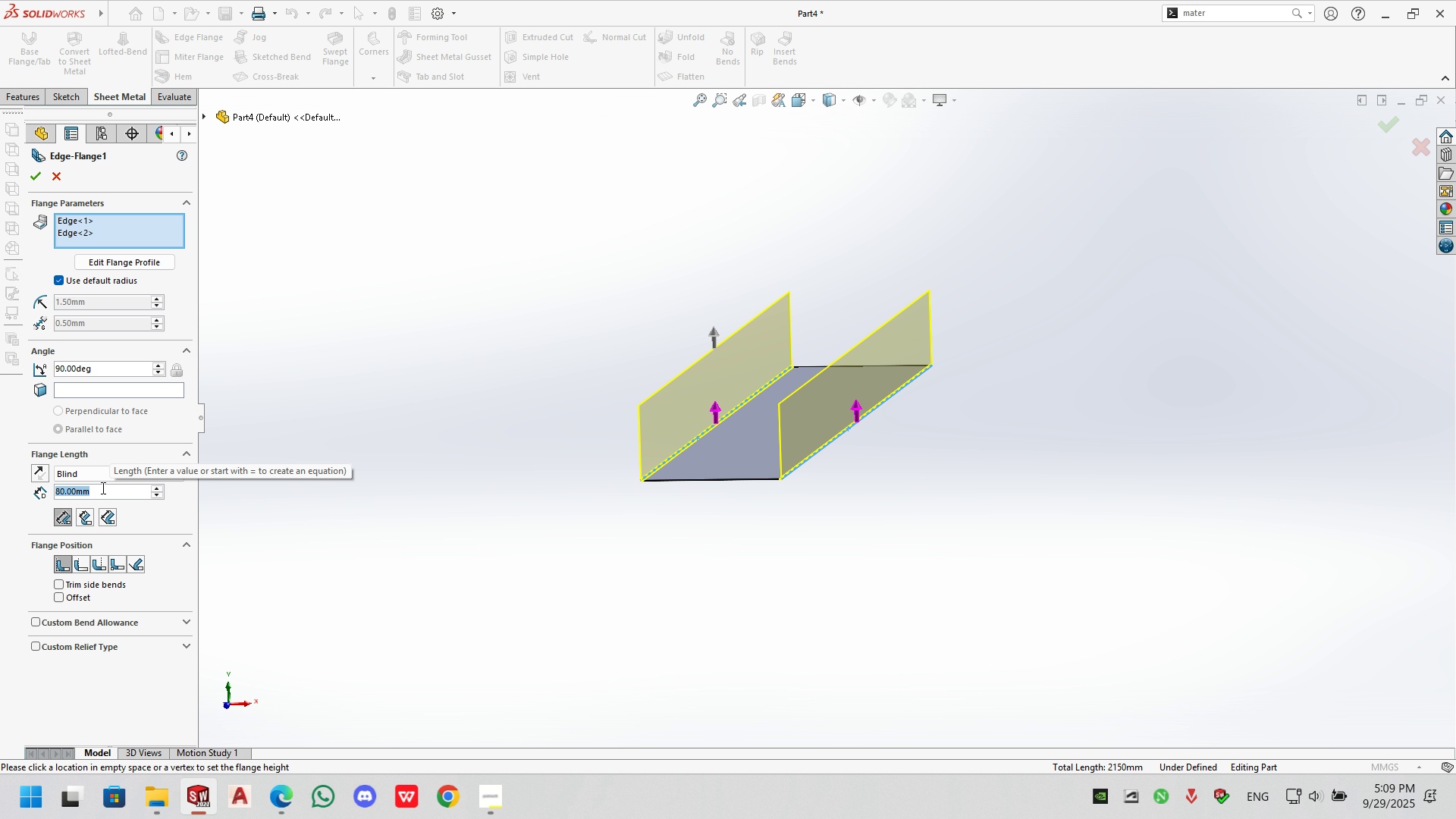 
key(Numpad2)
 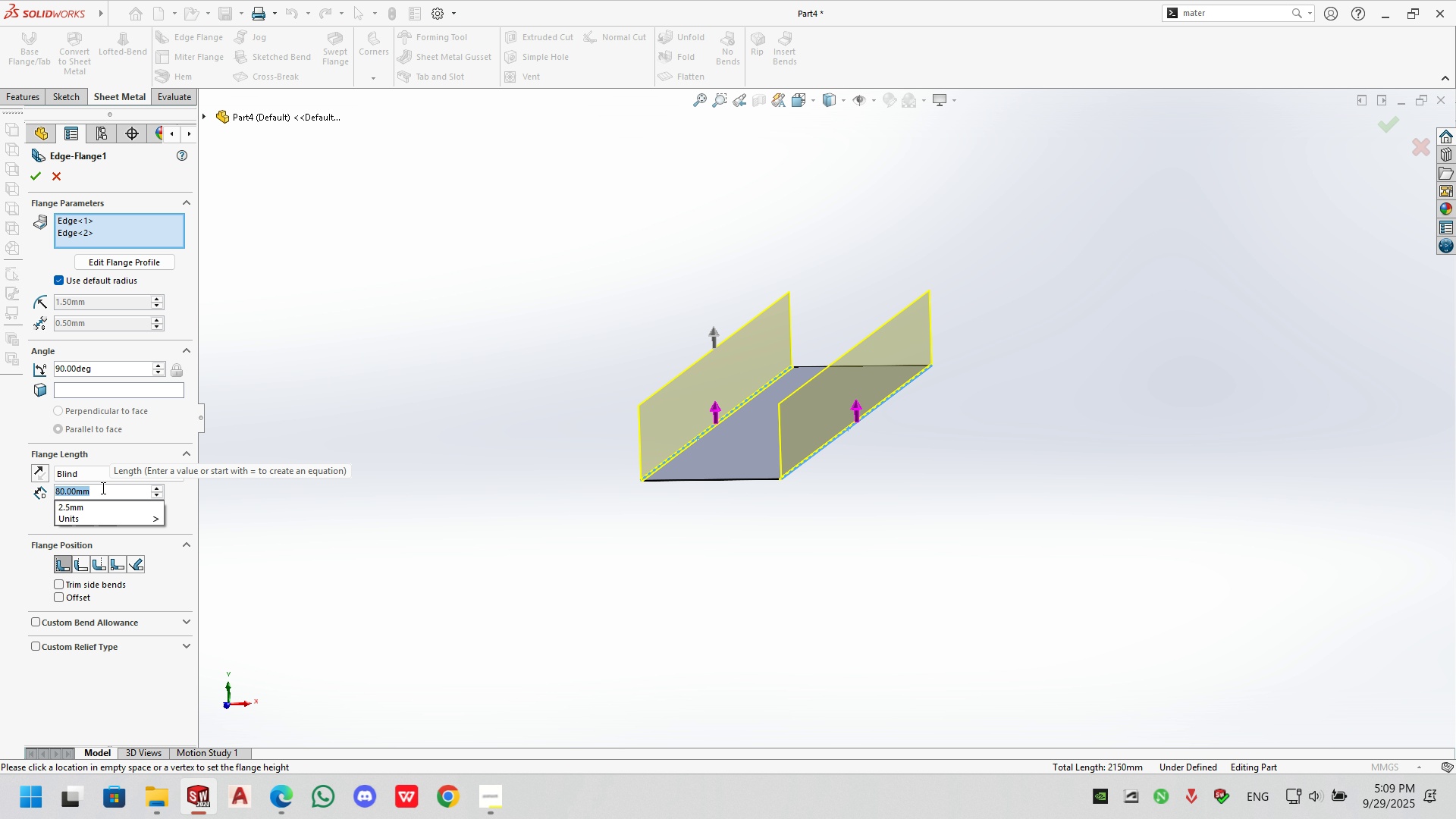 
key(Numpad5)
 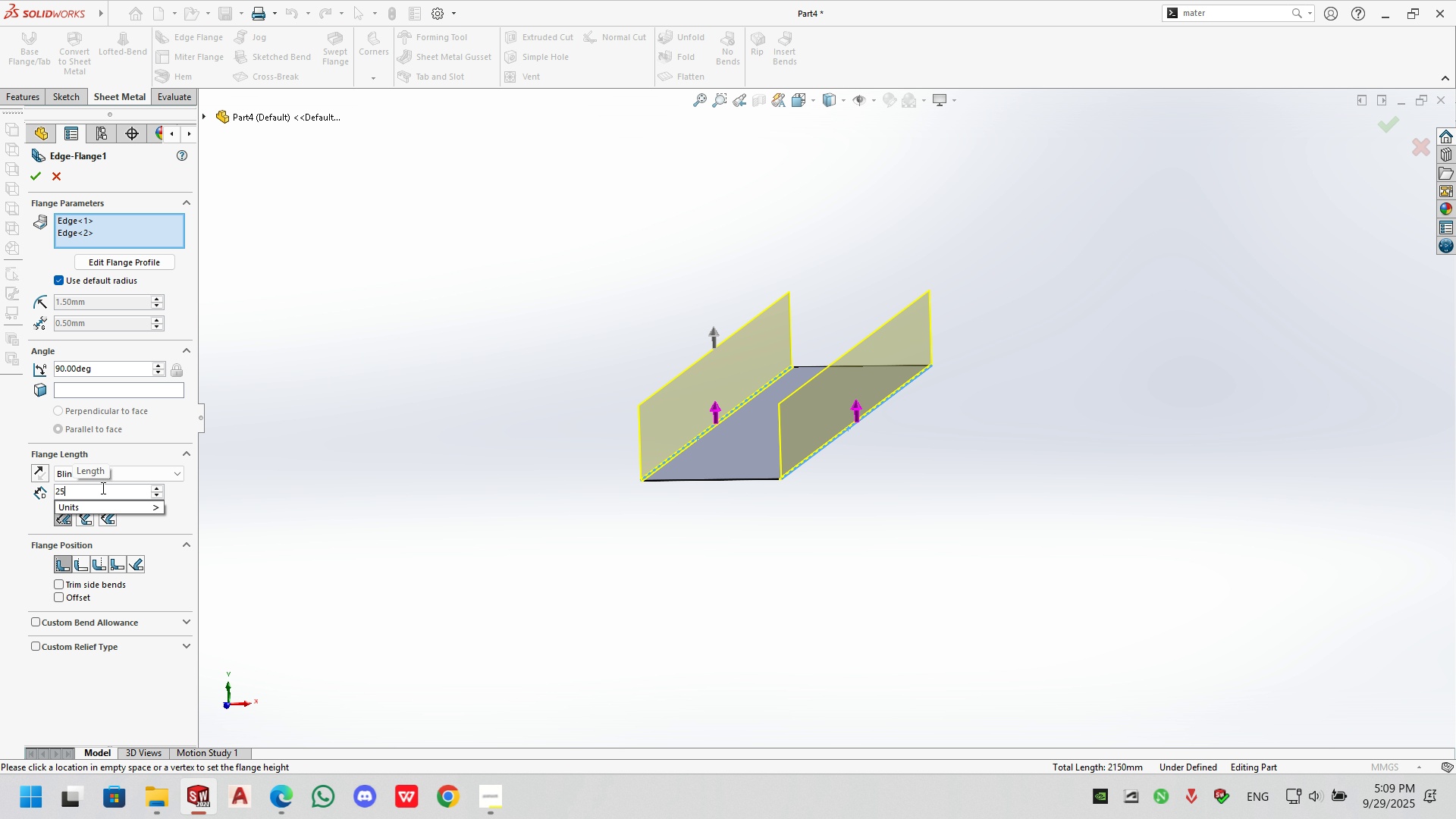 
key(Backspace)
 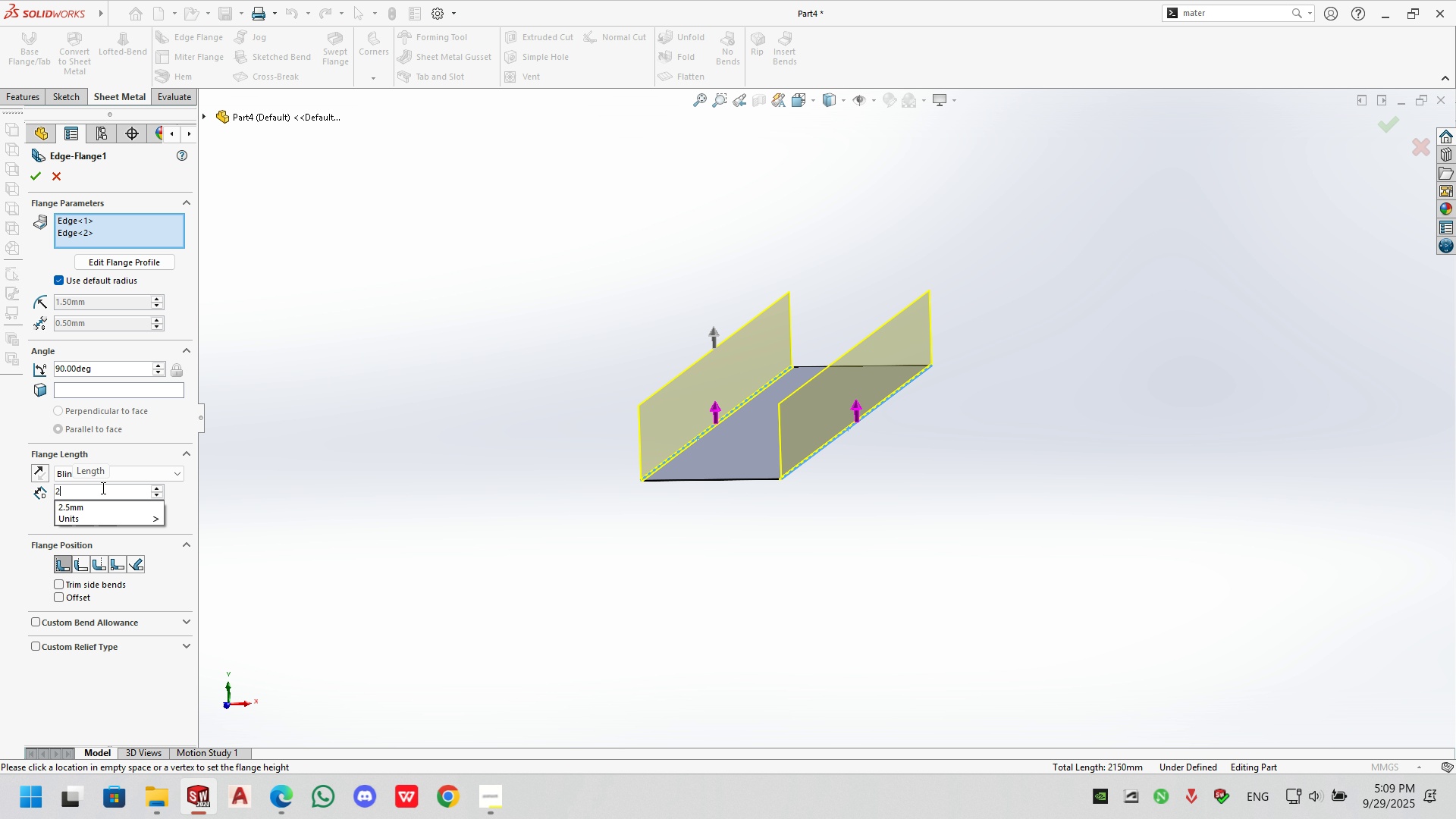 
key(Backspace)
 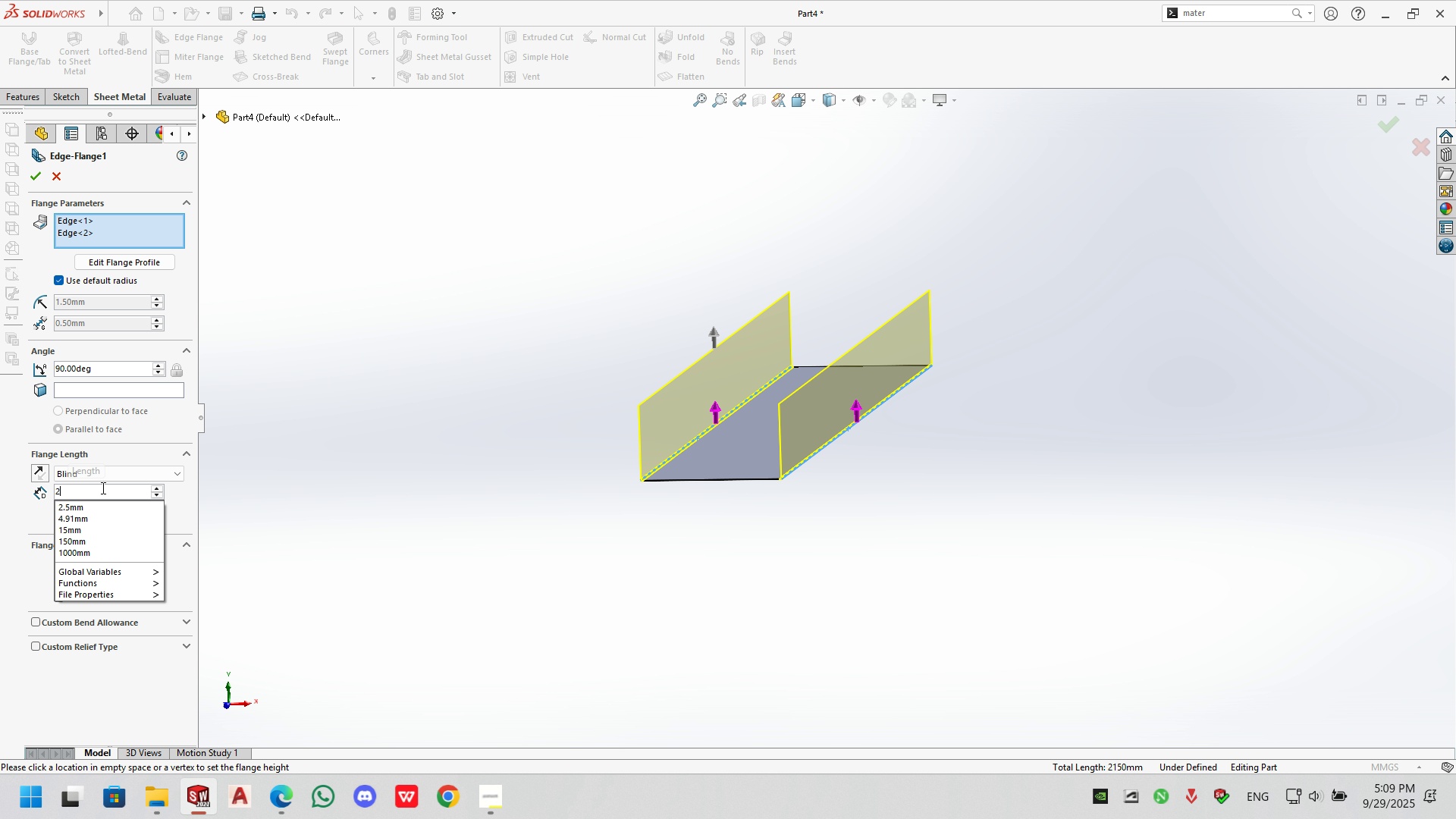 
key(Numpad3)
 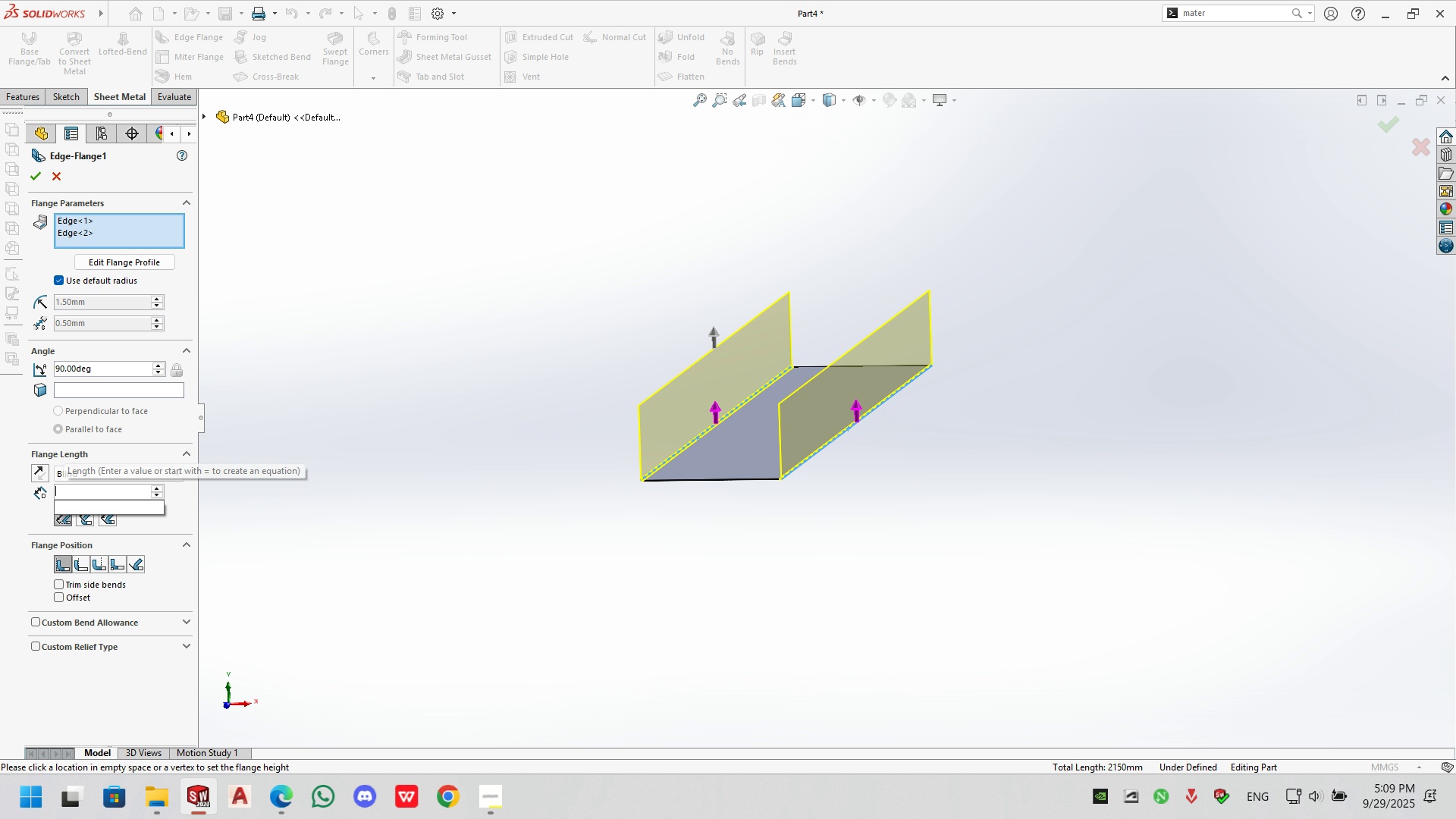 
key(Numpad0)
 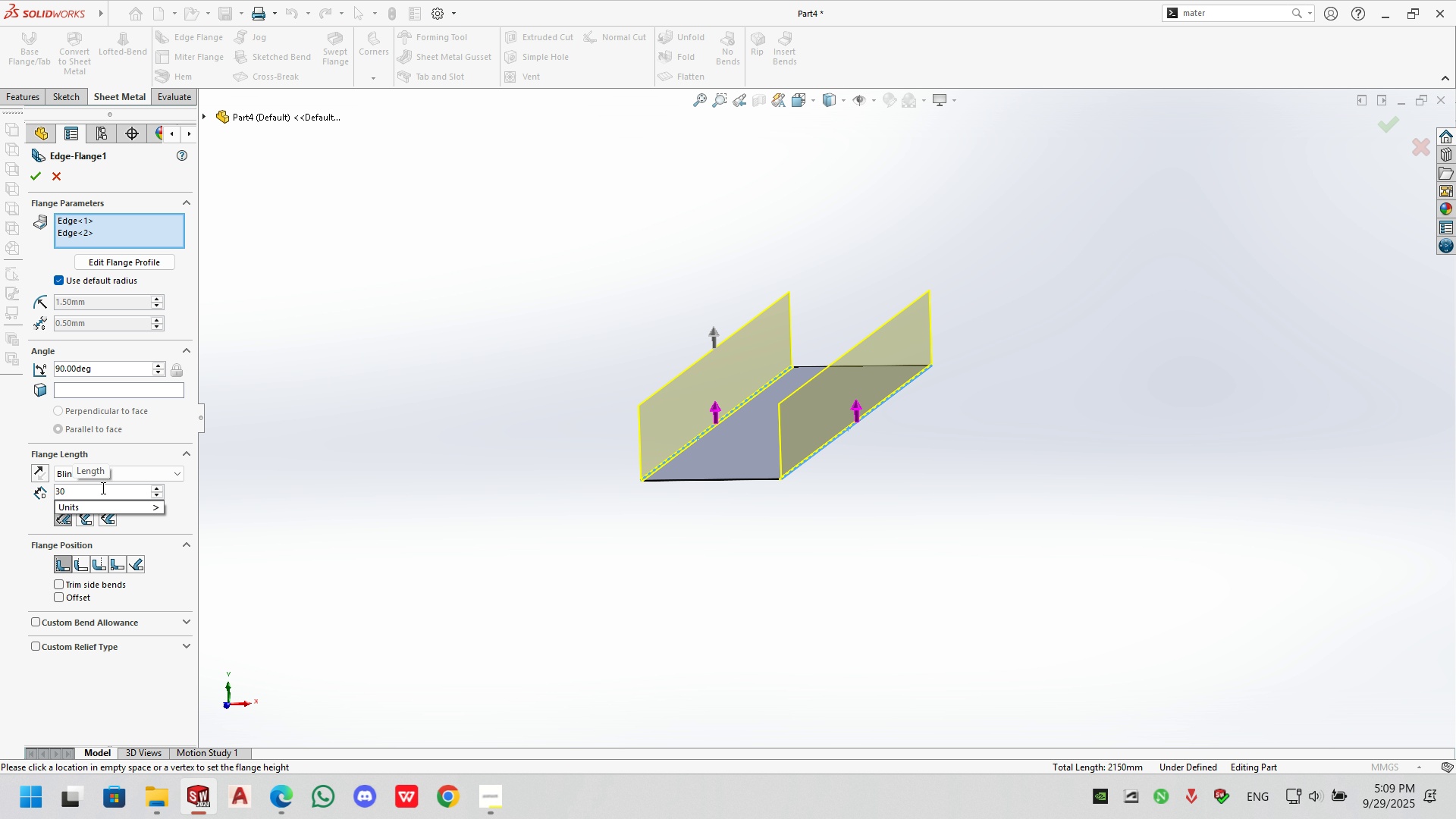 
key(Numpad0)
 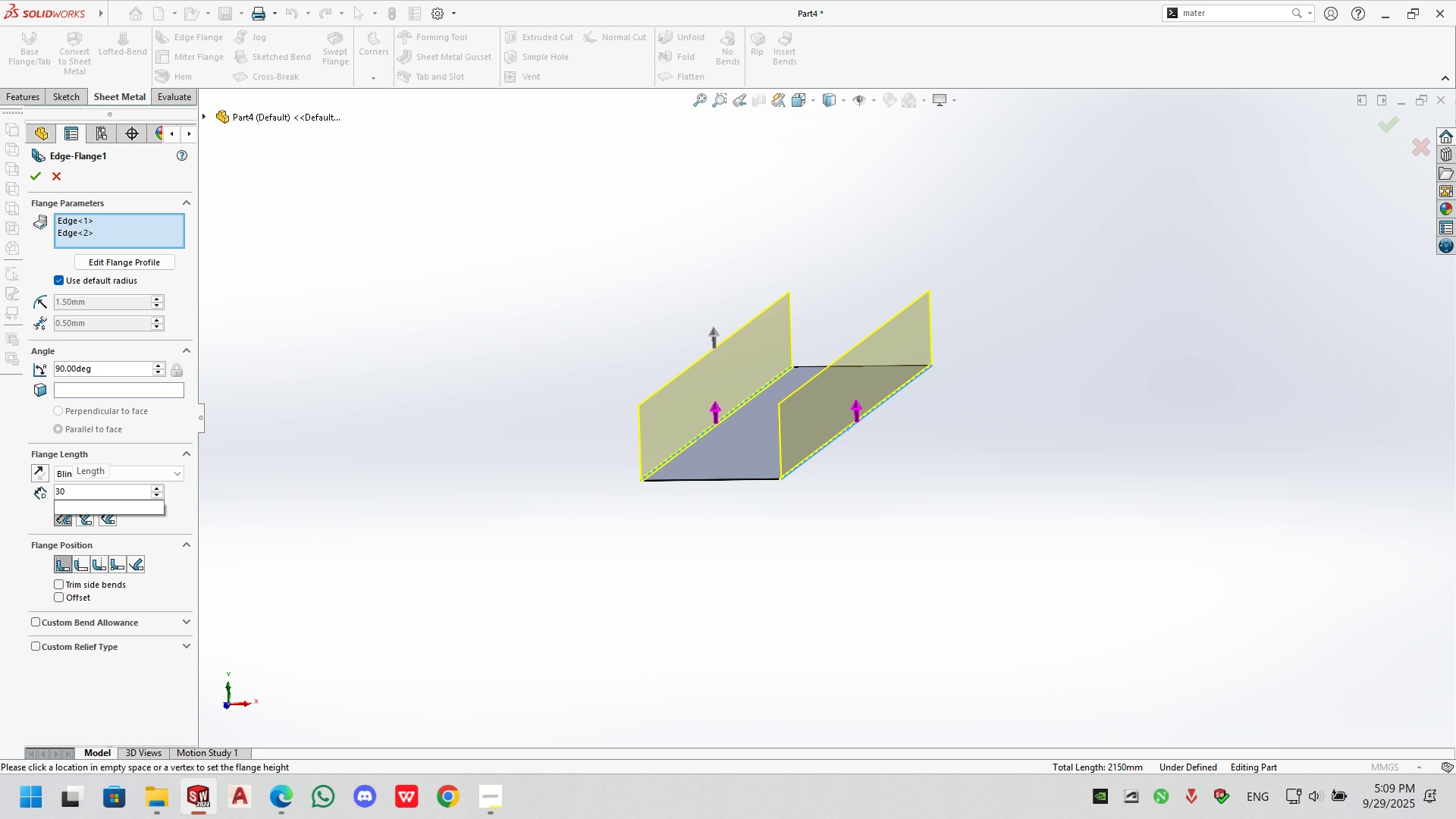 
key(NumpadEnter)
 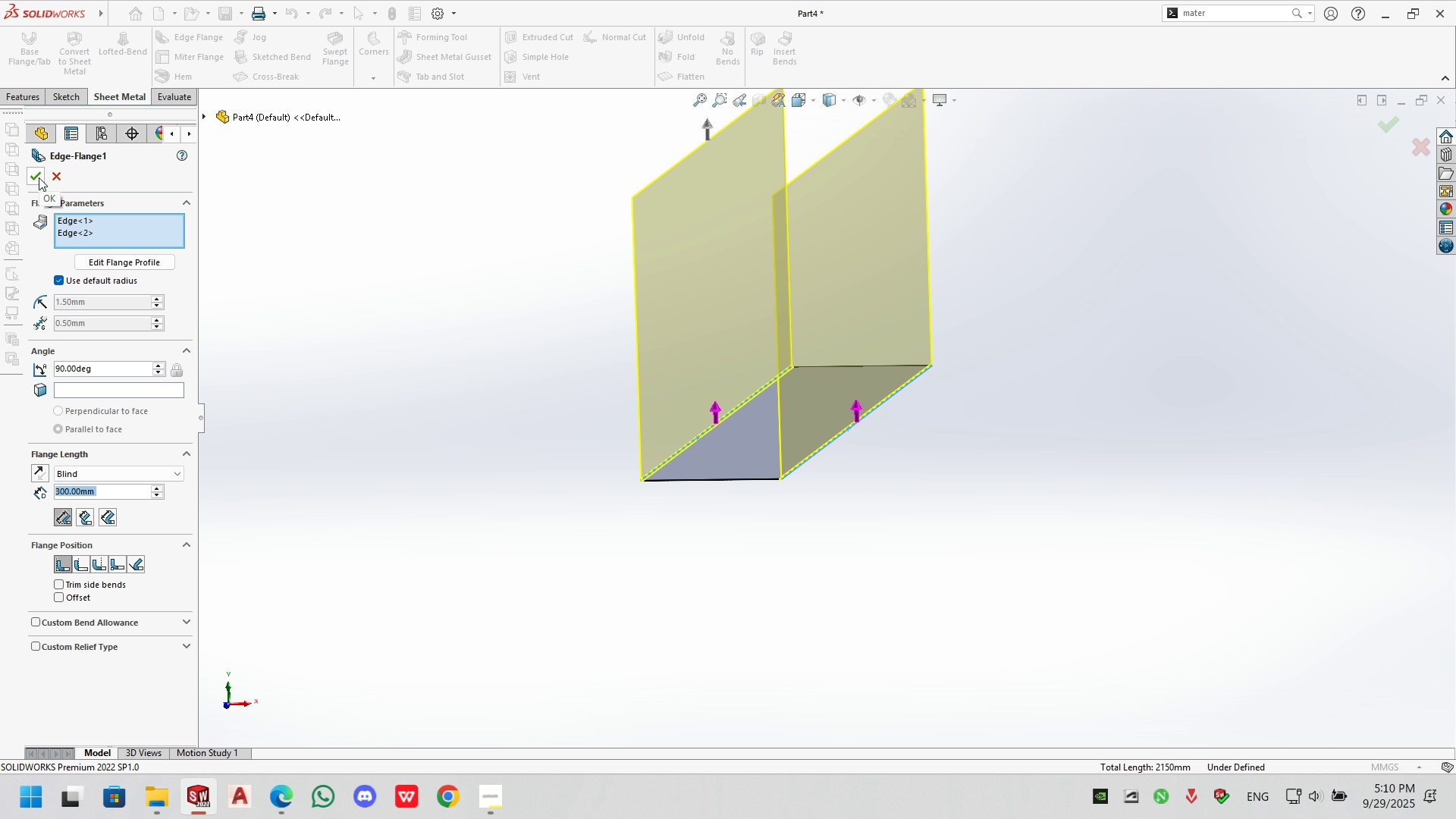 
left_click([39, 177])
 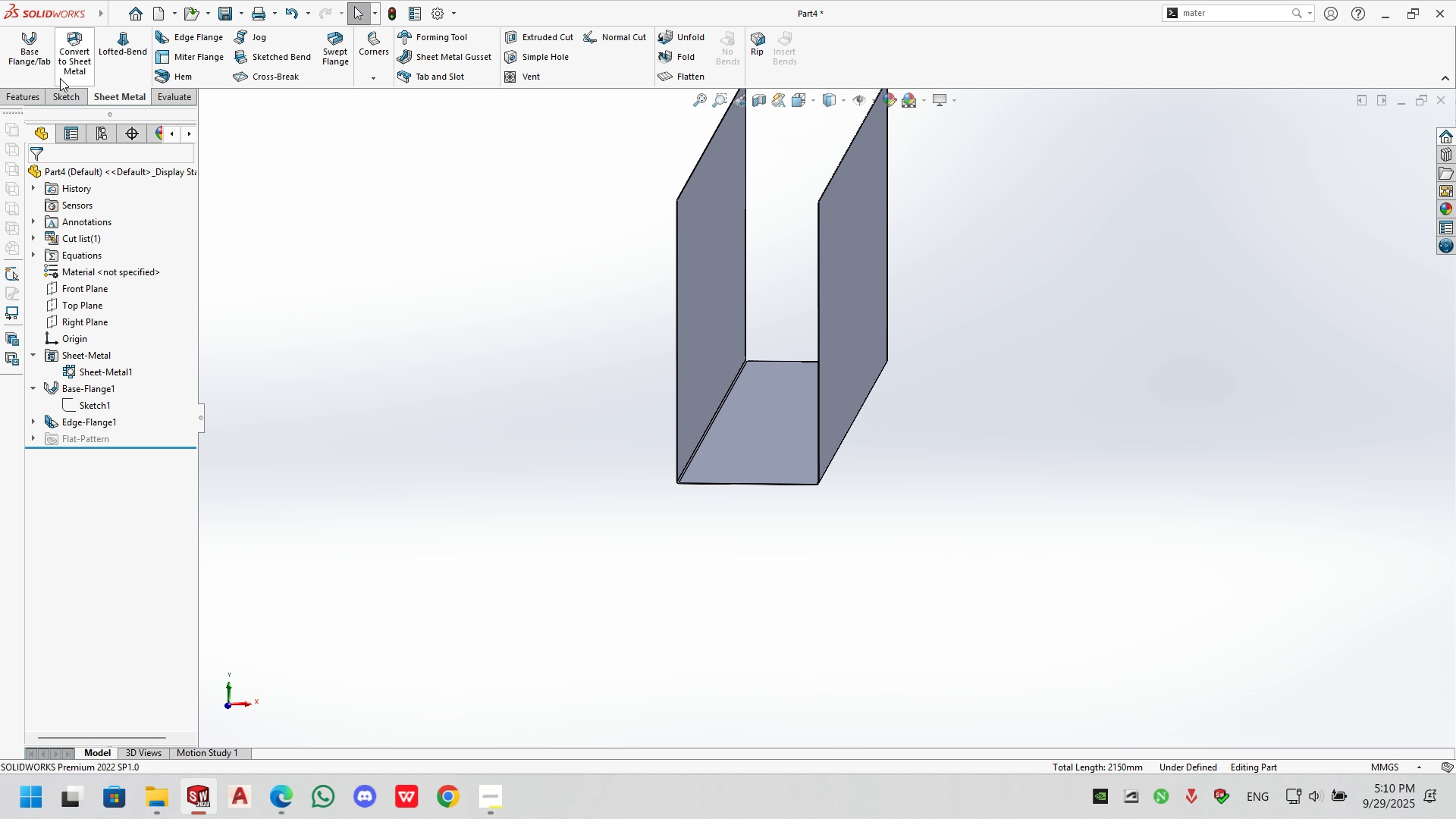 
left_click([160, 37])
 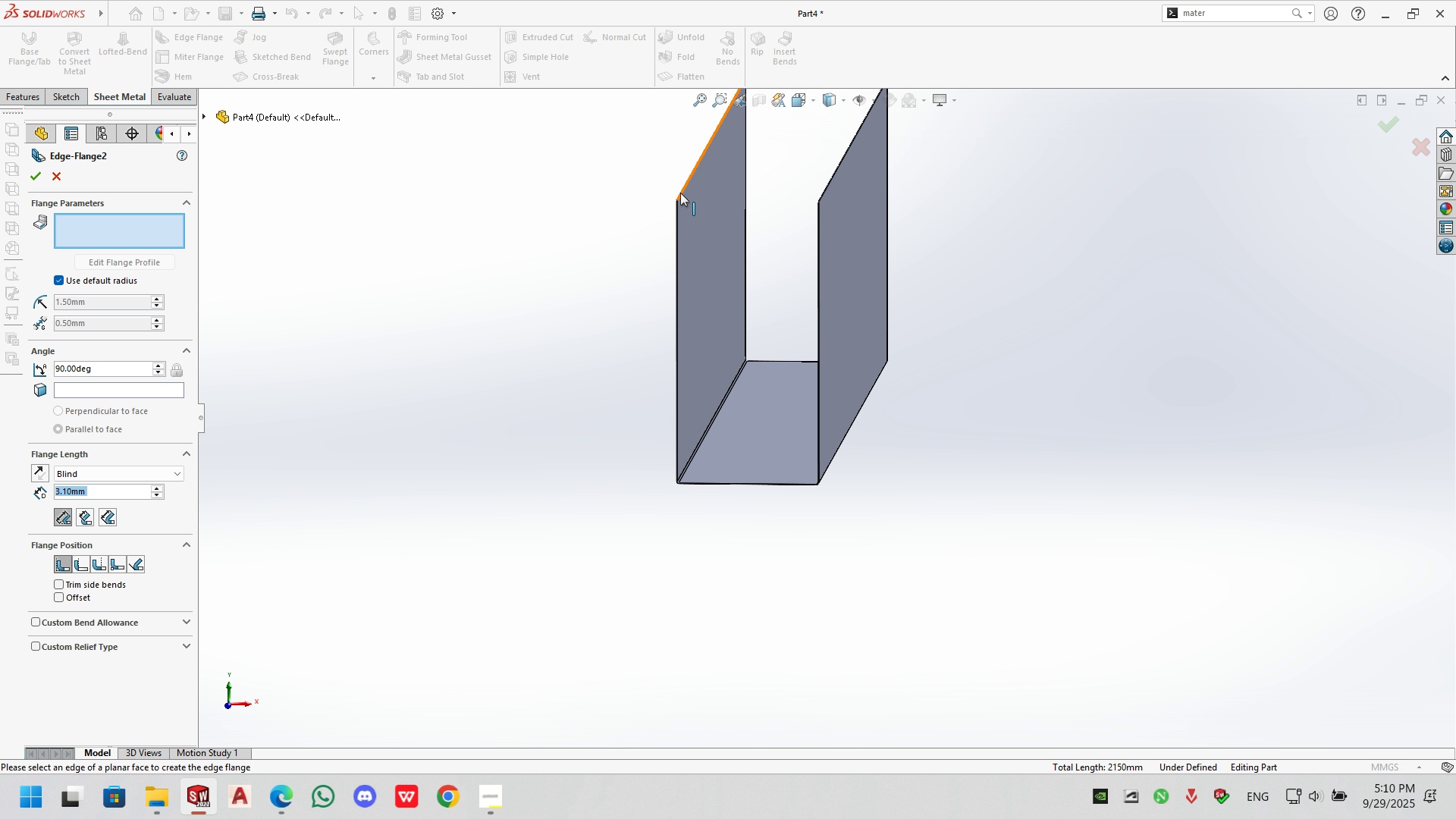 
left_click([683, 193])
 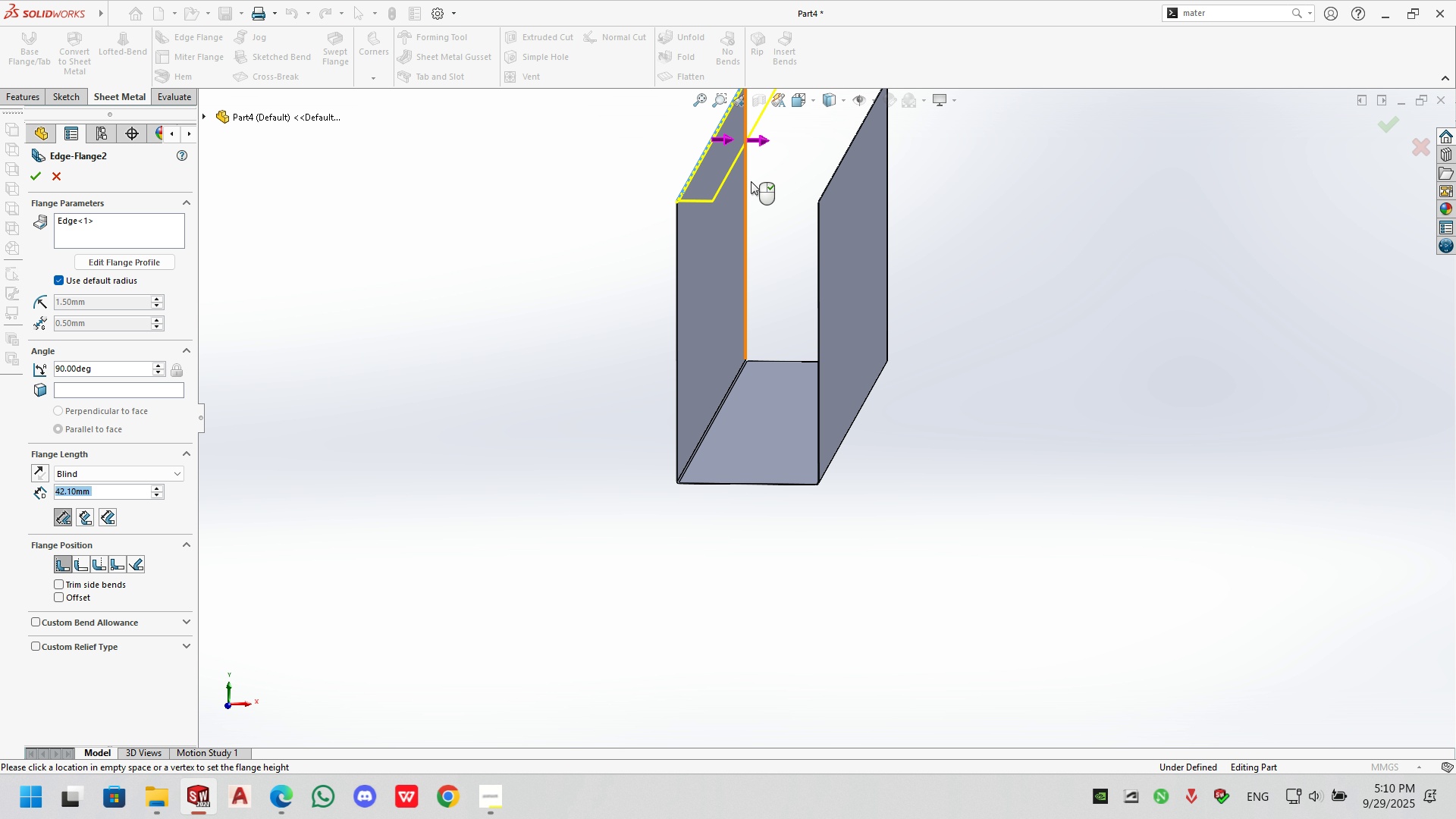 
left_click([758, 180])
 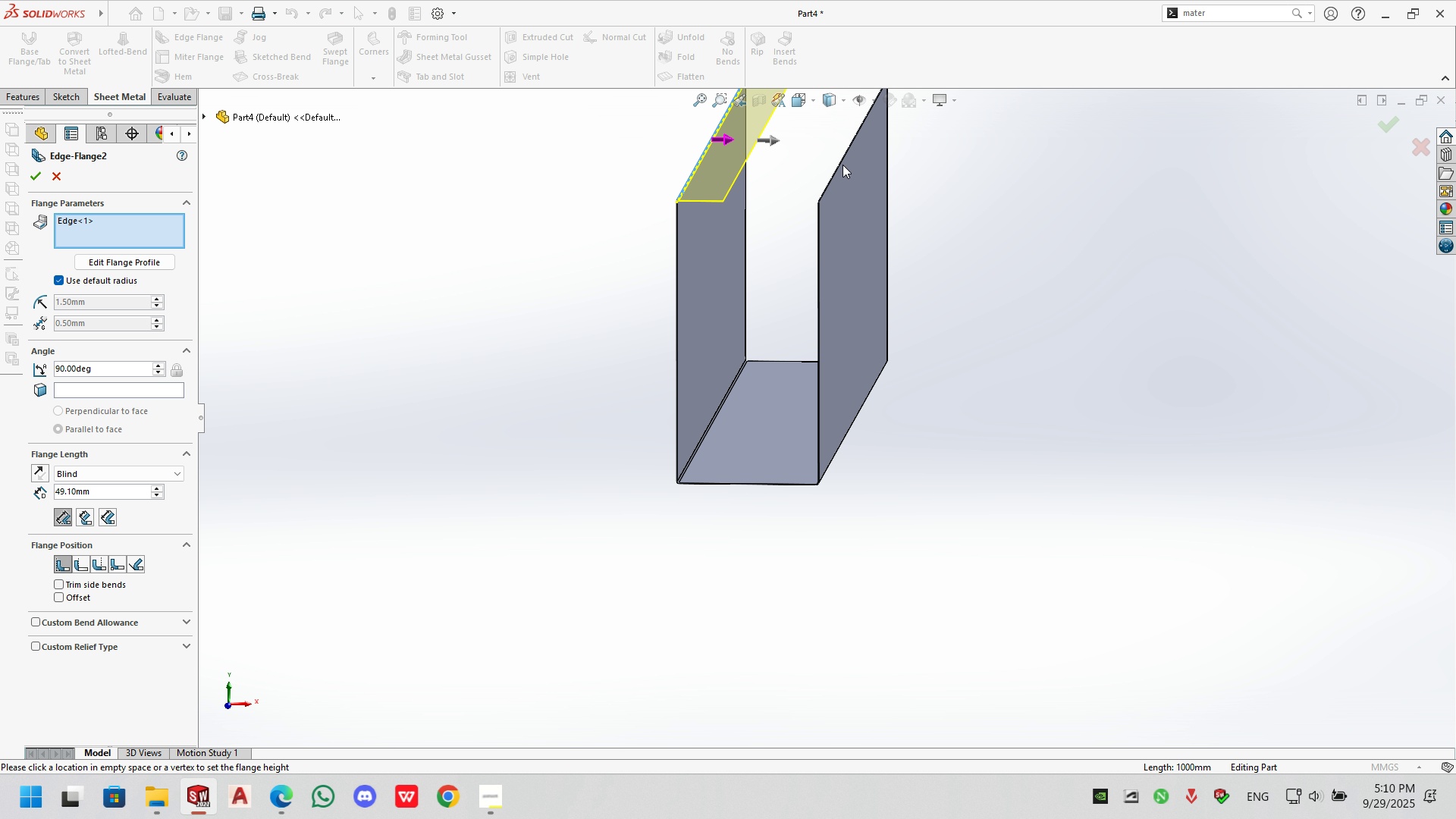 
left_click([840, 162])
 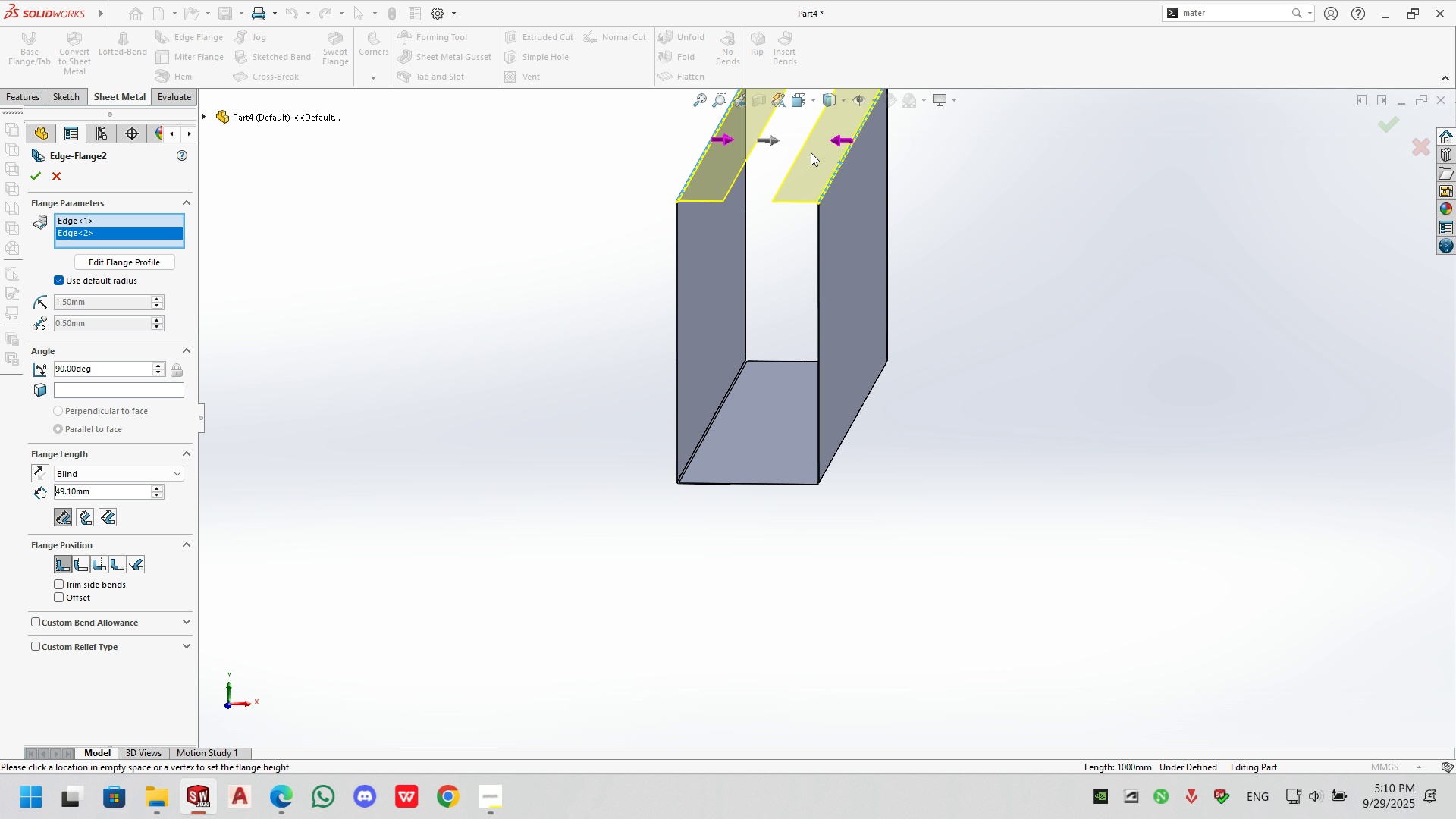 
left_click([811, 152])
 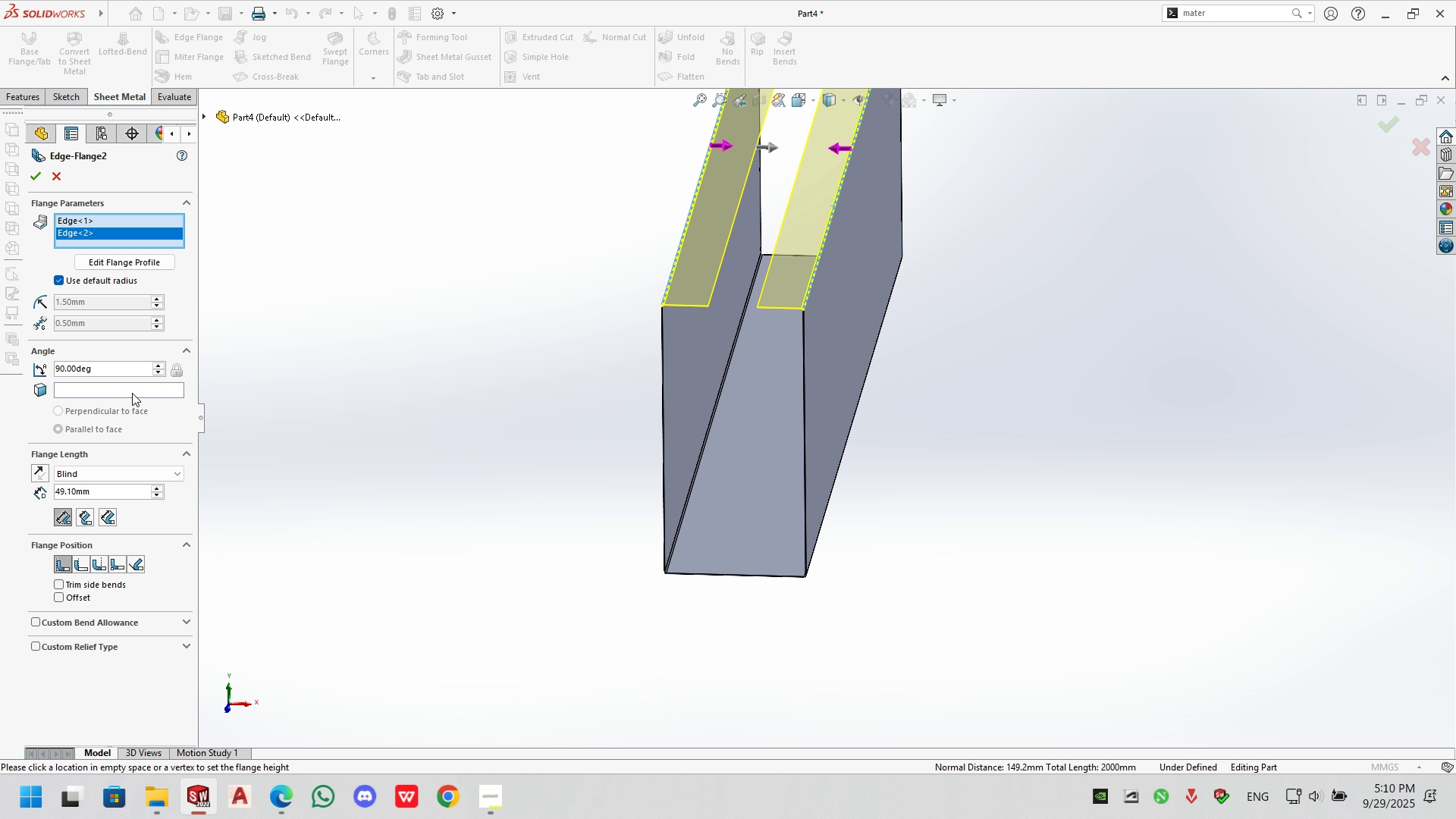 
double_click([114, 497])
 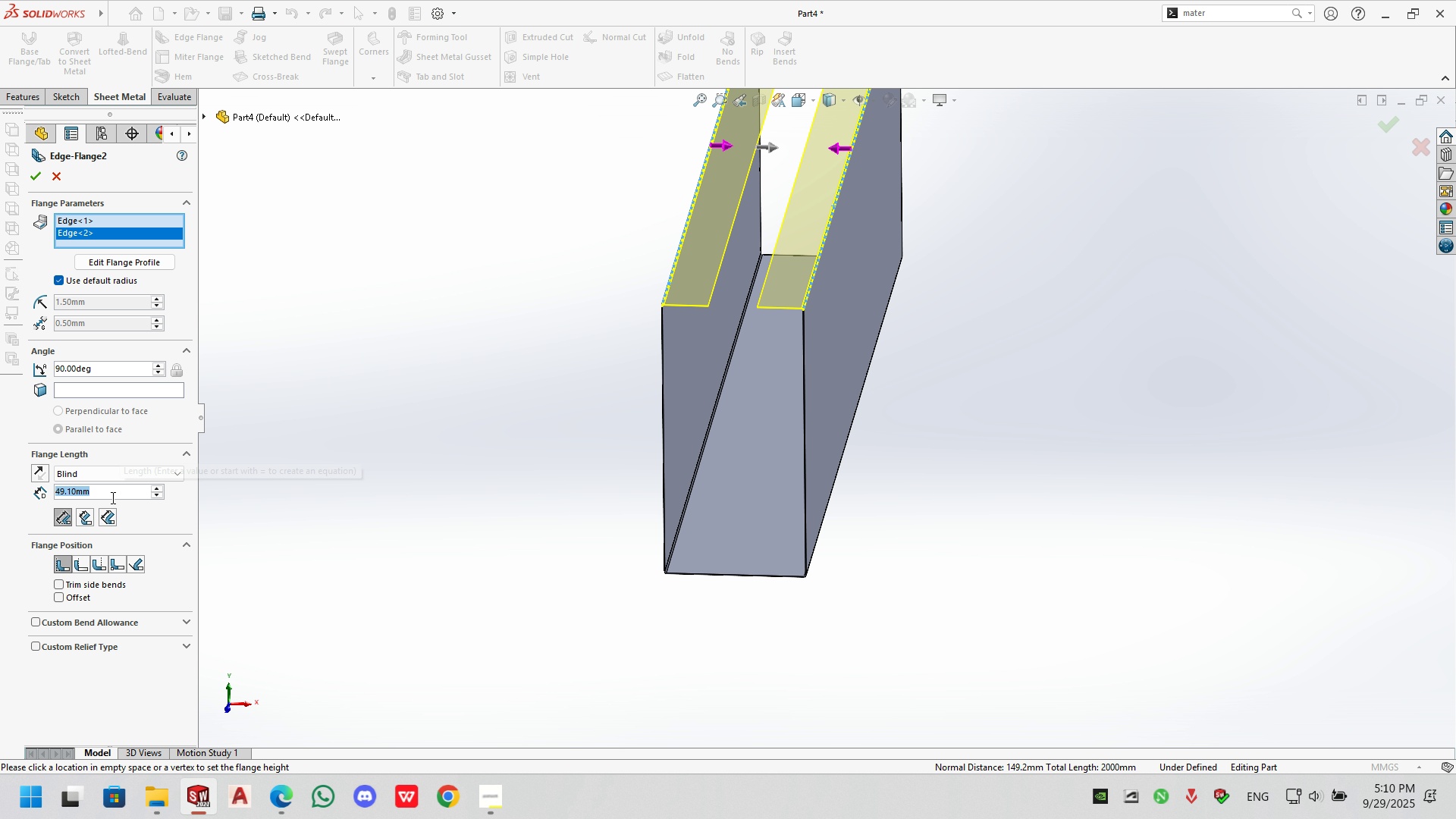 
key(Numpad1)
 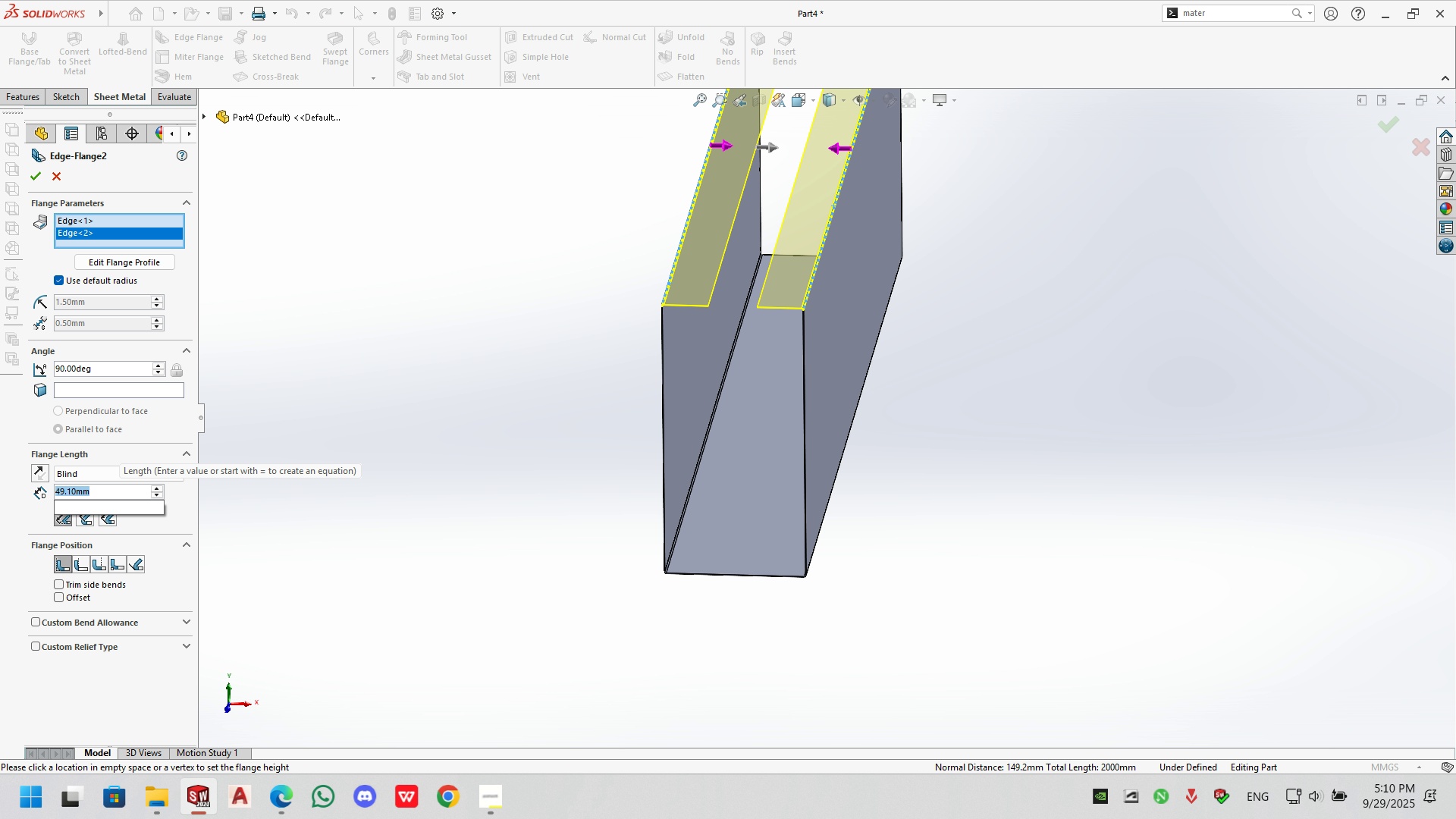 
key(Numpad5)
 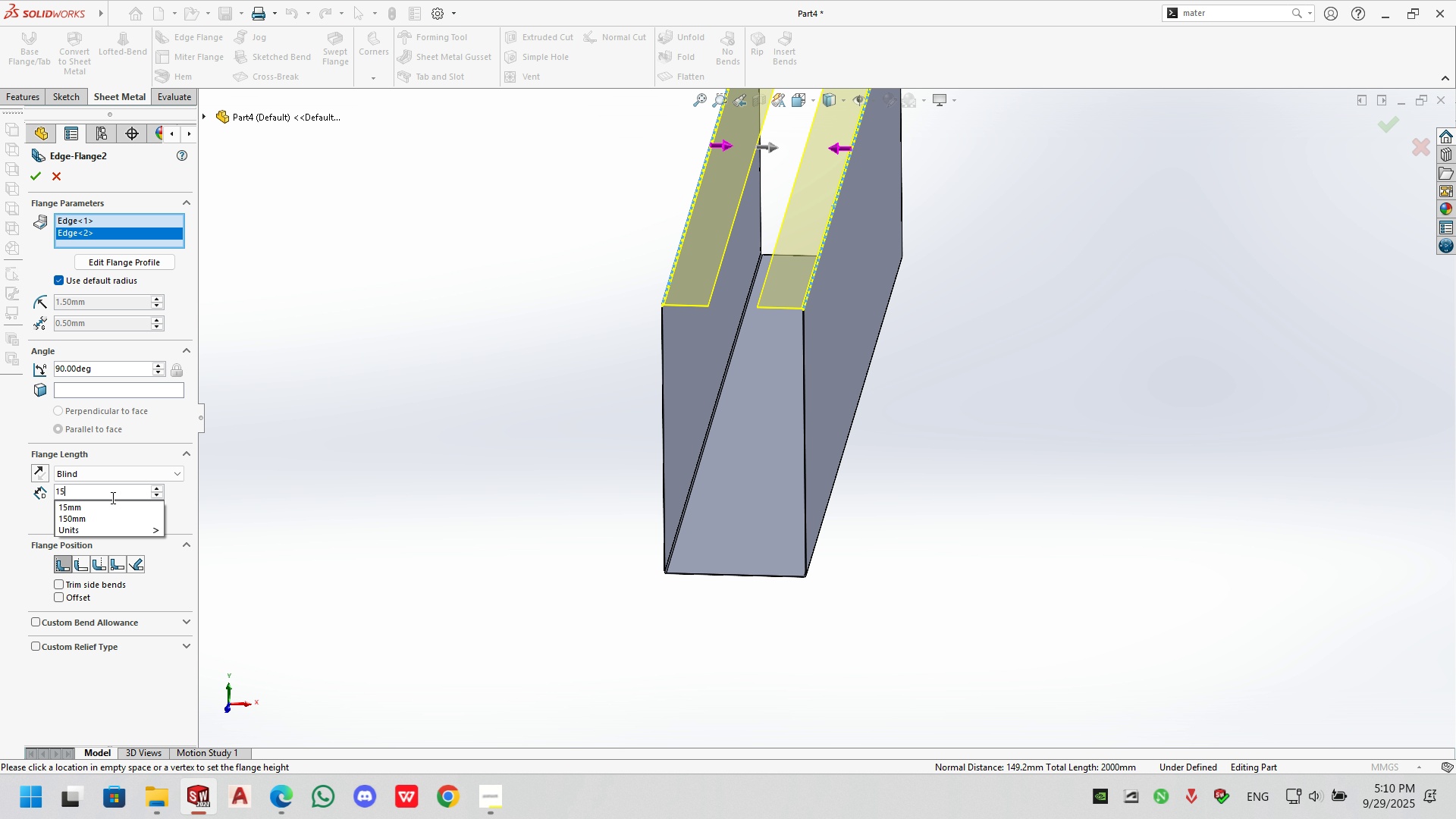 
key(NumpadEnter)
 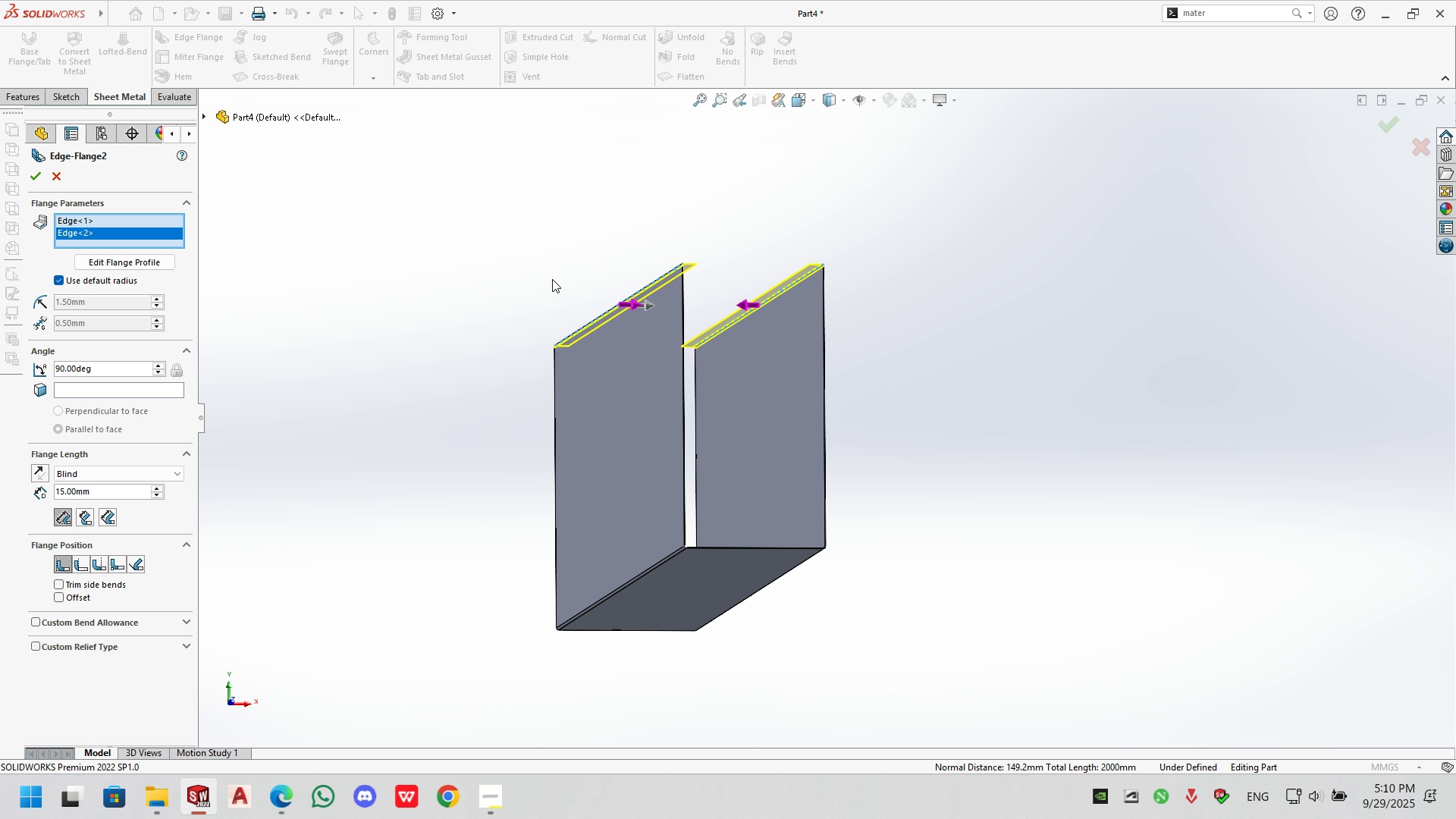 
left_click([36, 177])
 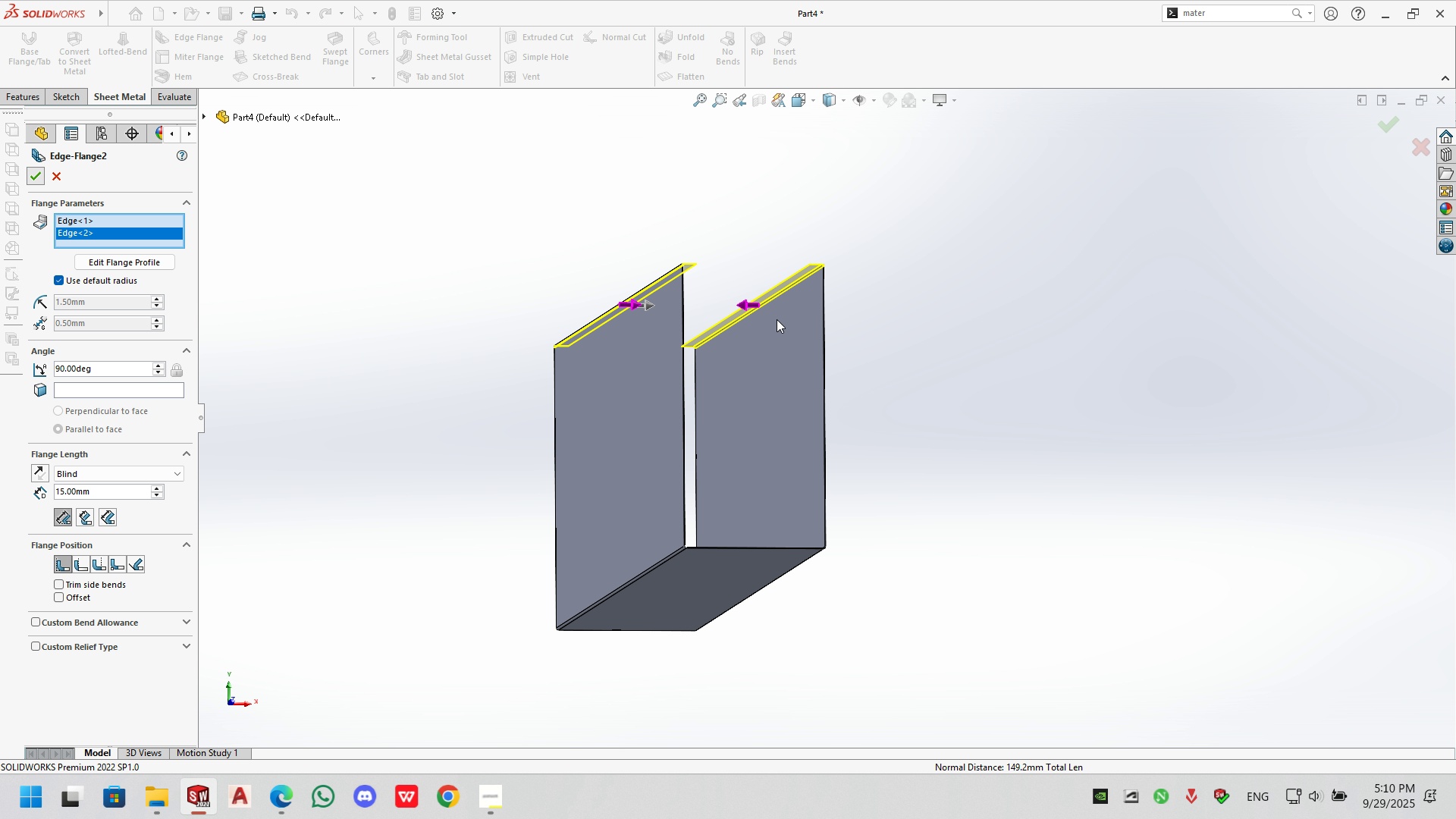 
scroll: coordinate [785, 331], scroll_direction: down, amount: 6.0
 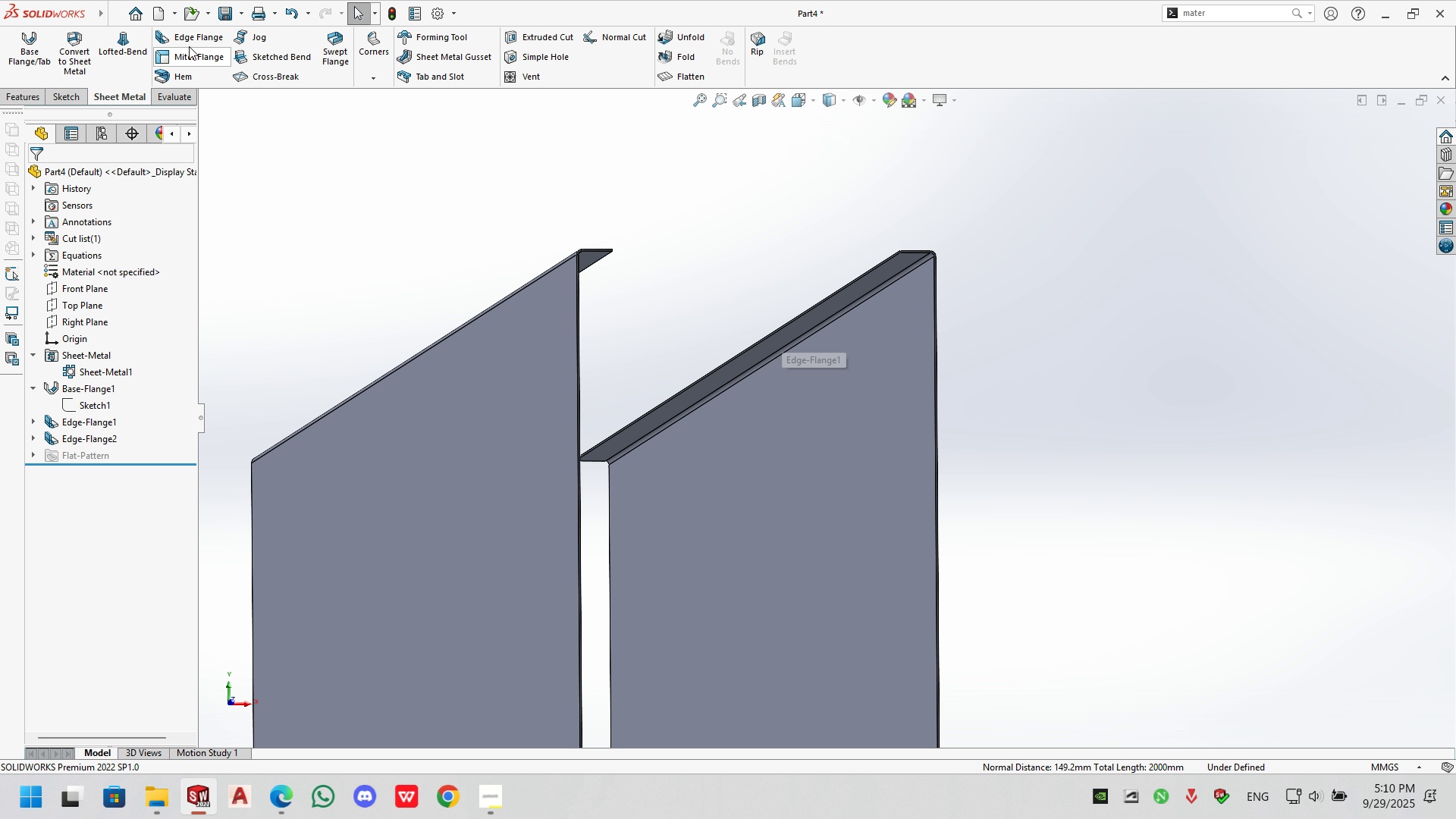 
left_click([196, 34])
 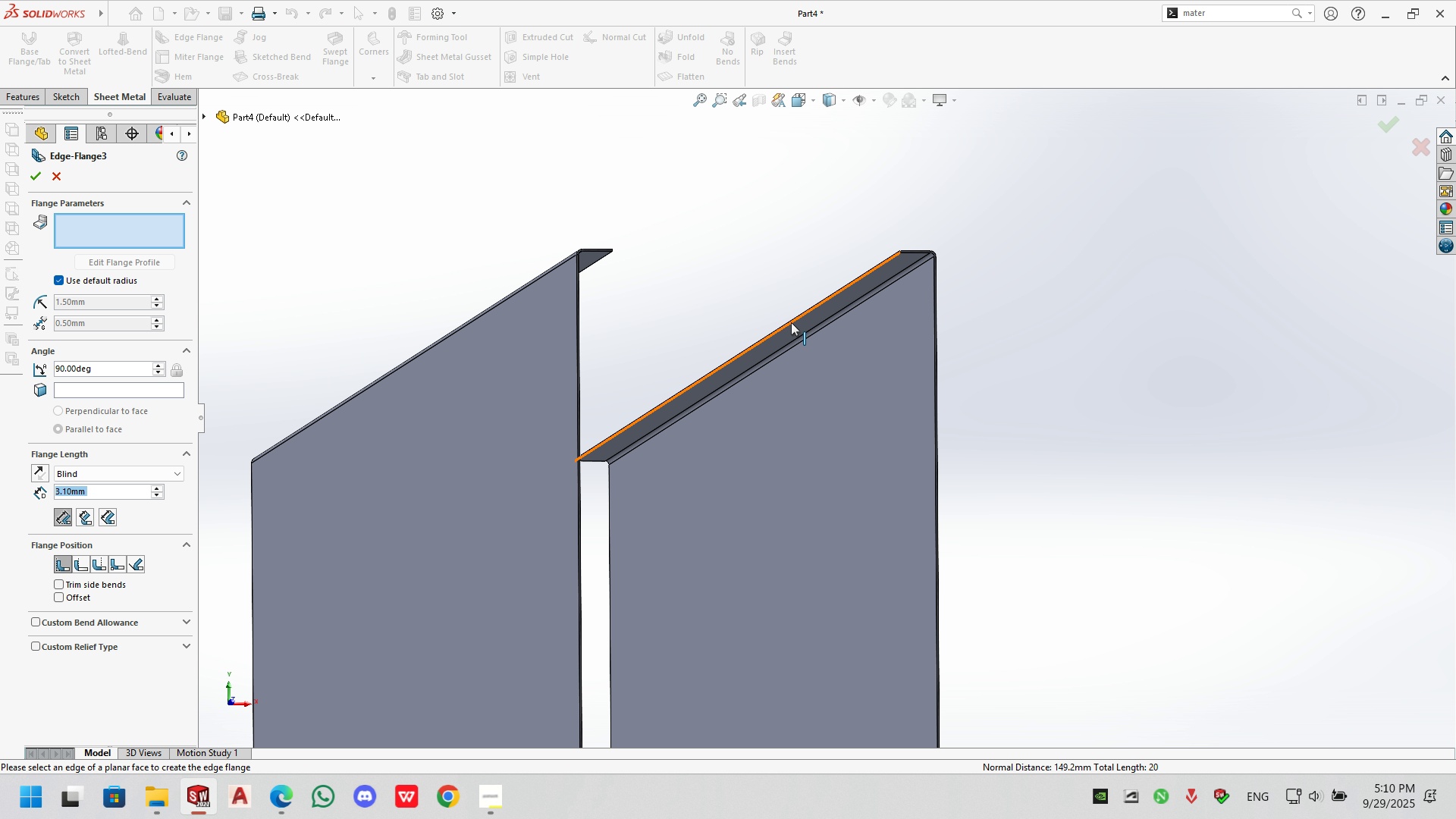 
double_click([787, 254])
 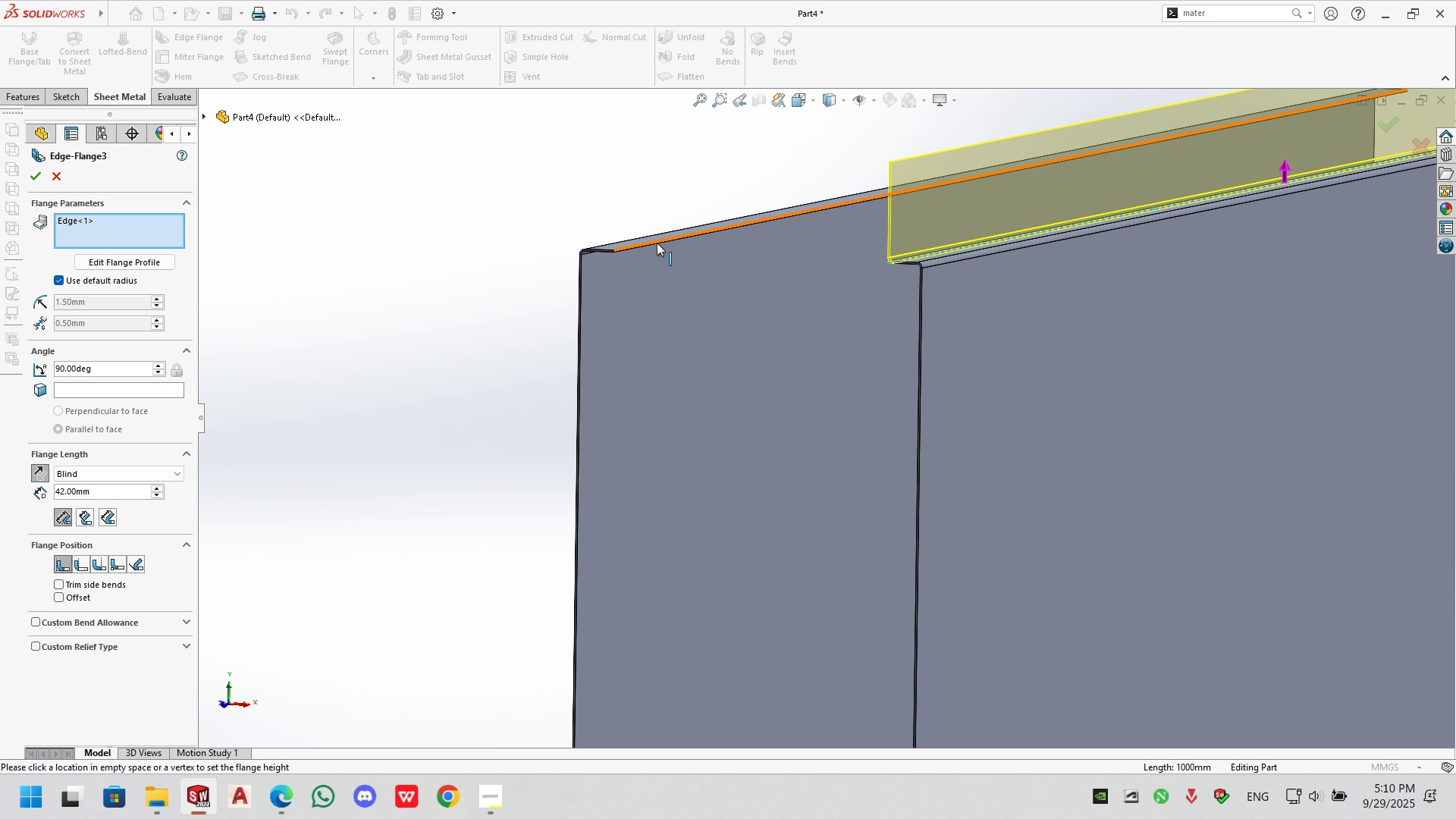 
left_click([658, 242])
 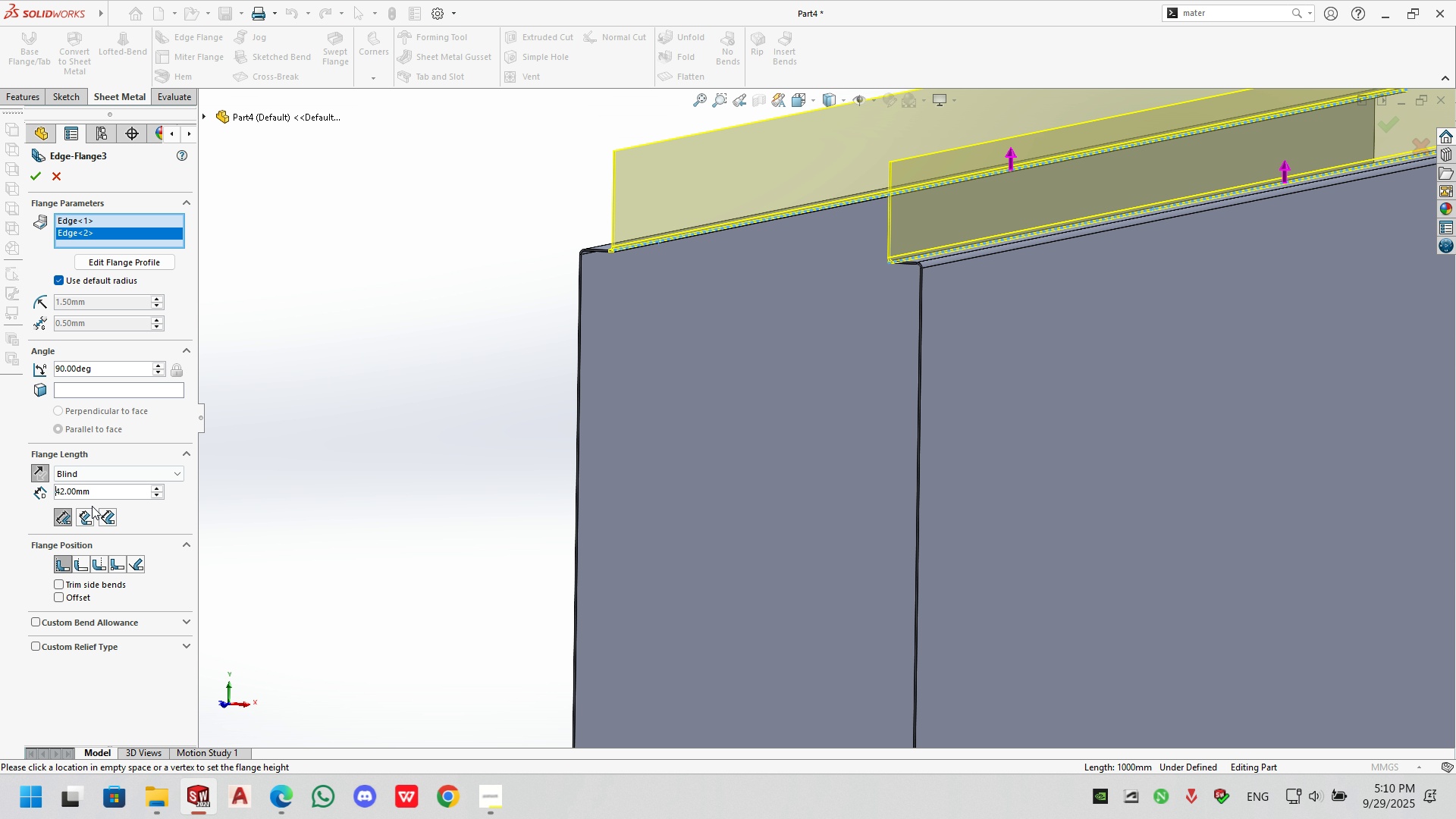 
double_click([104, 492])
 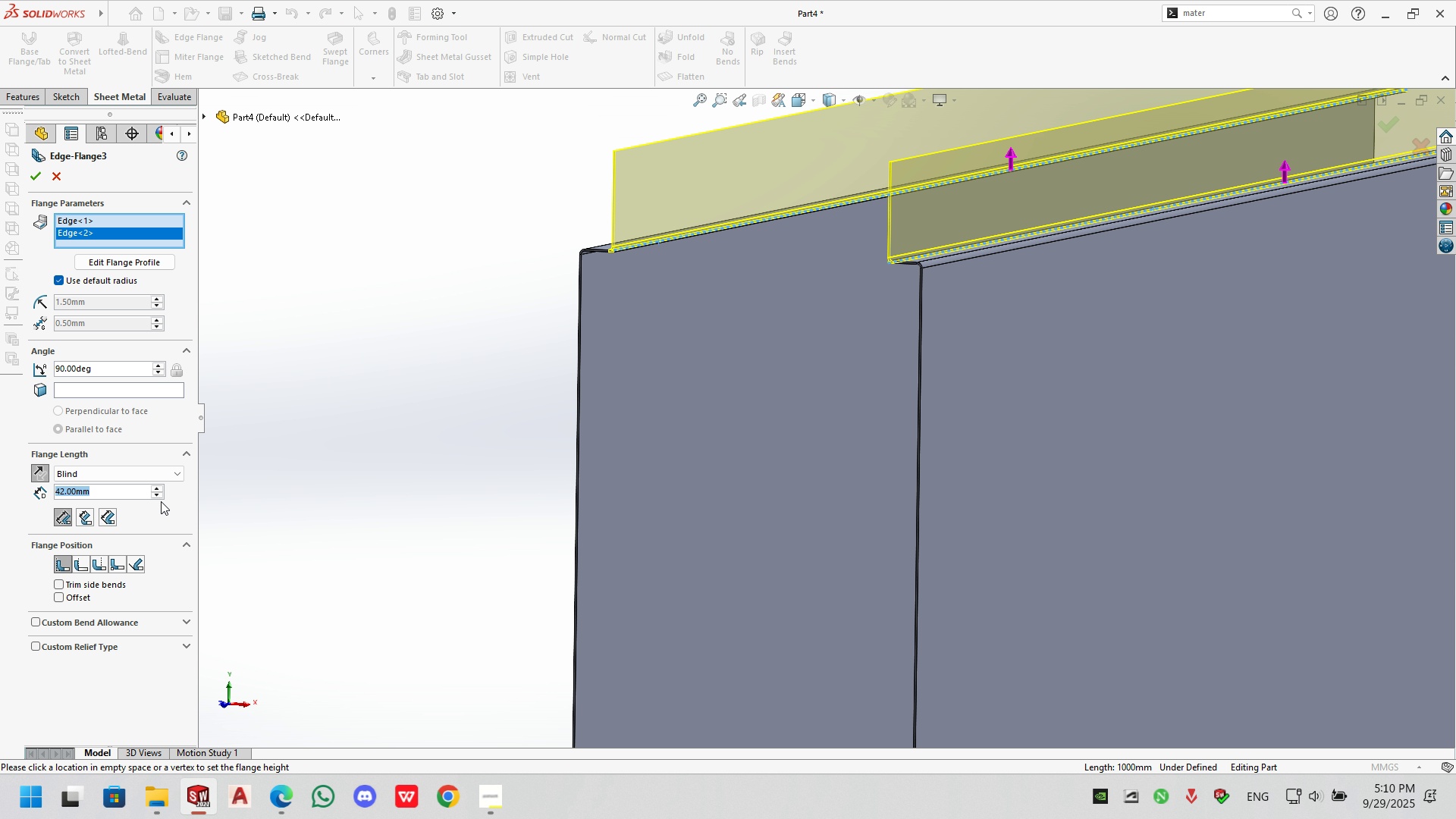 
key(Numpad5)
 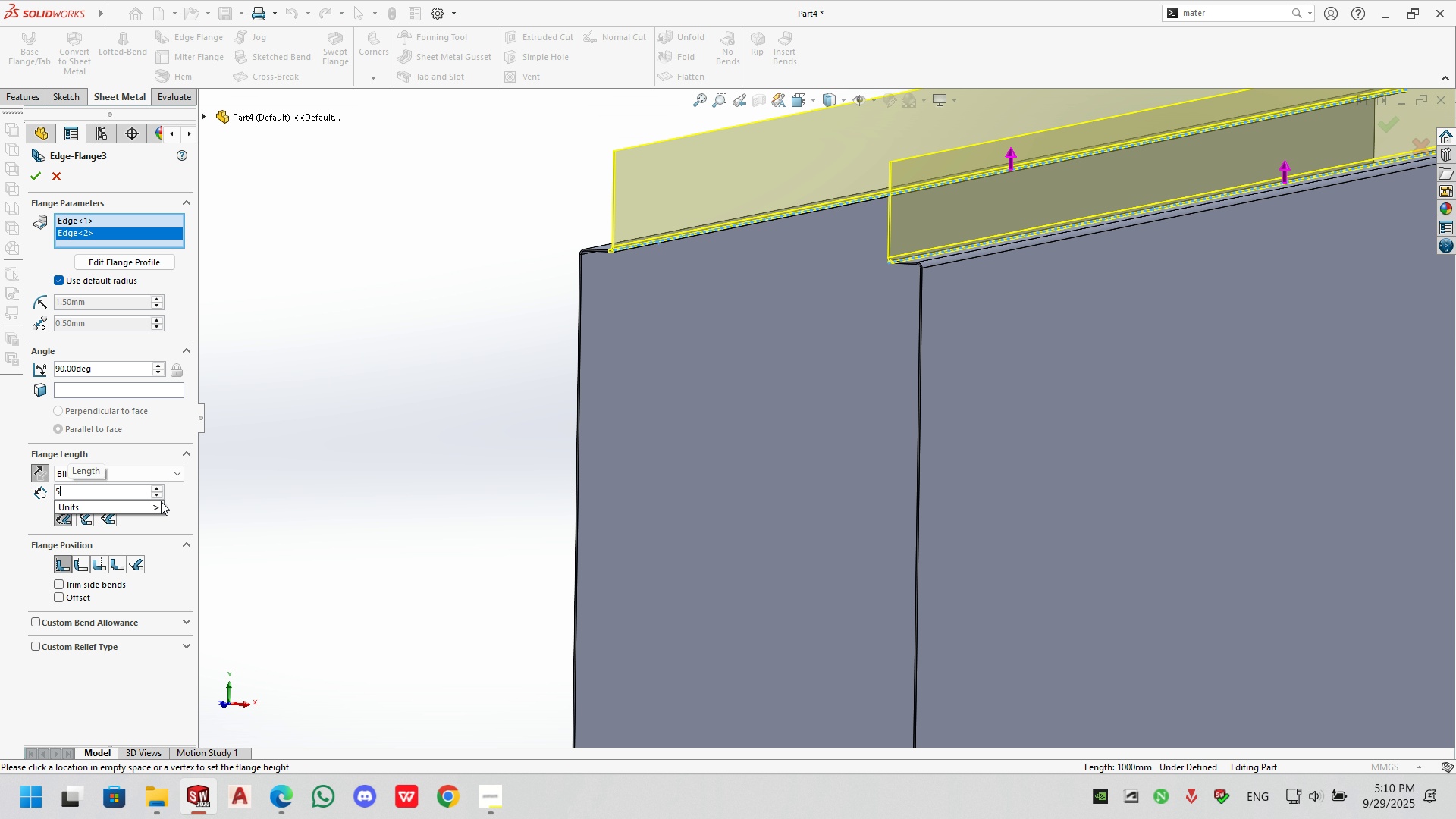 
key(Numpad5)
 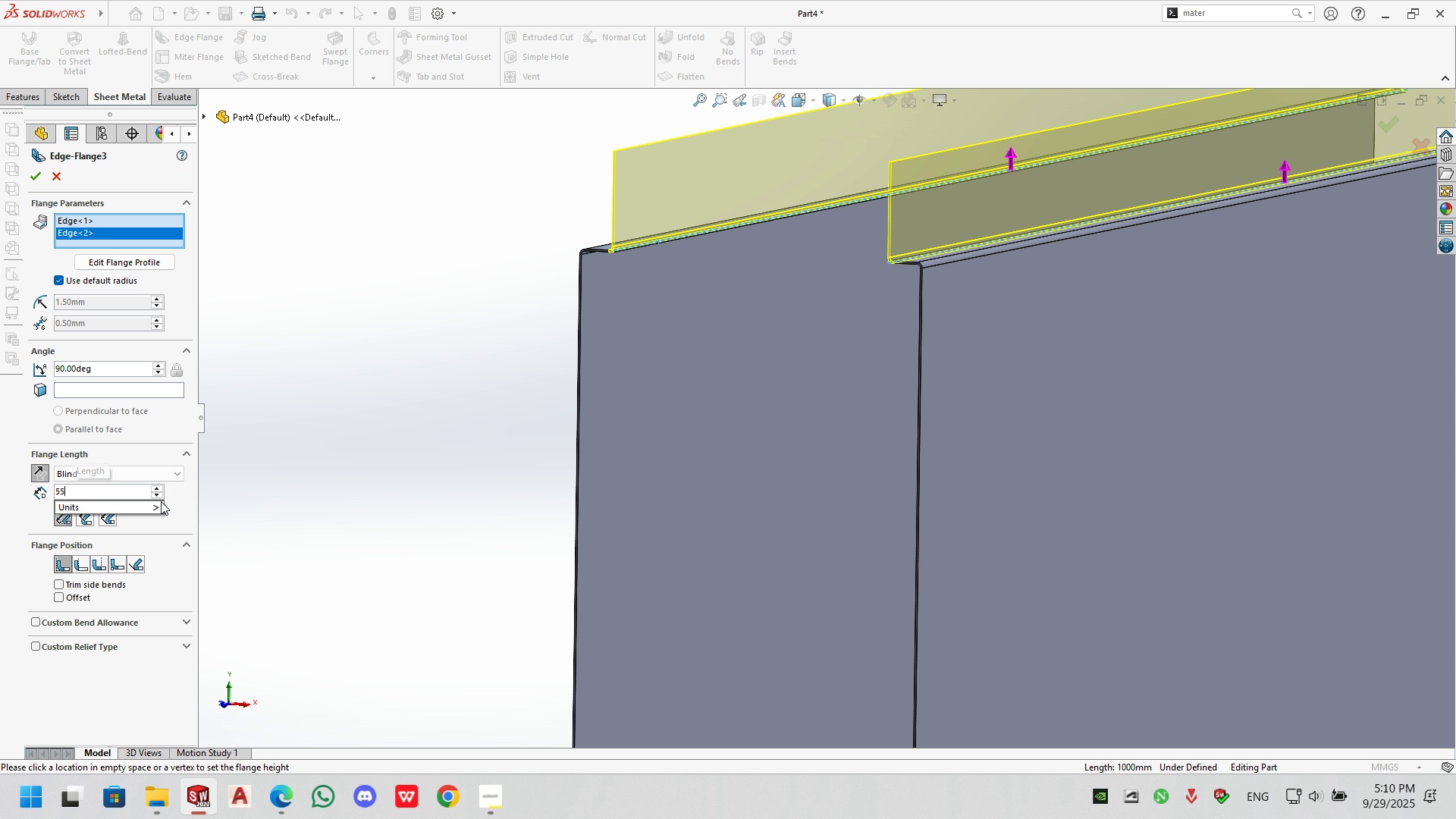 
key(NumpadEnter)
 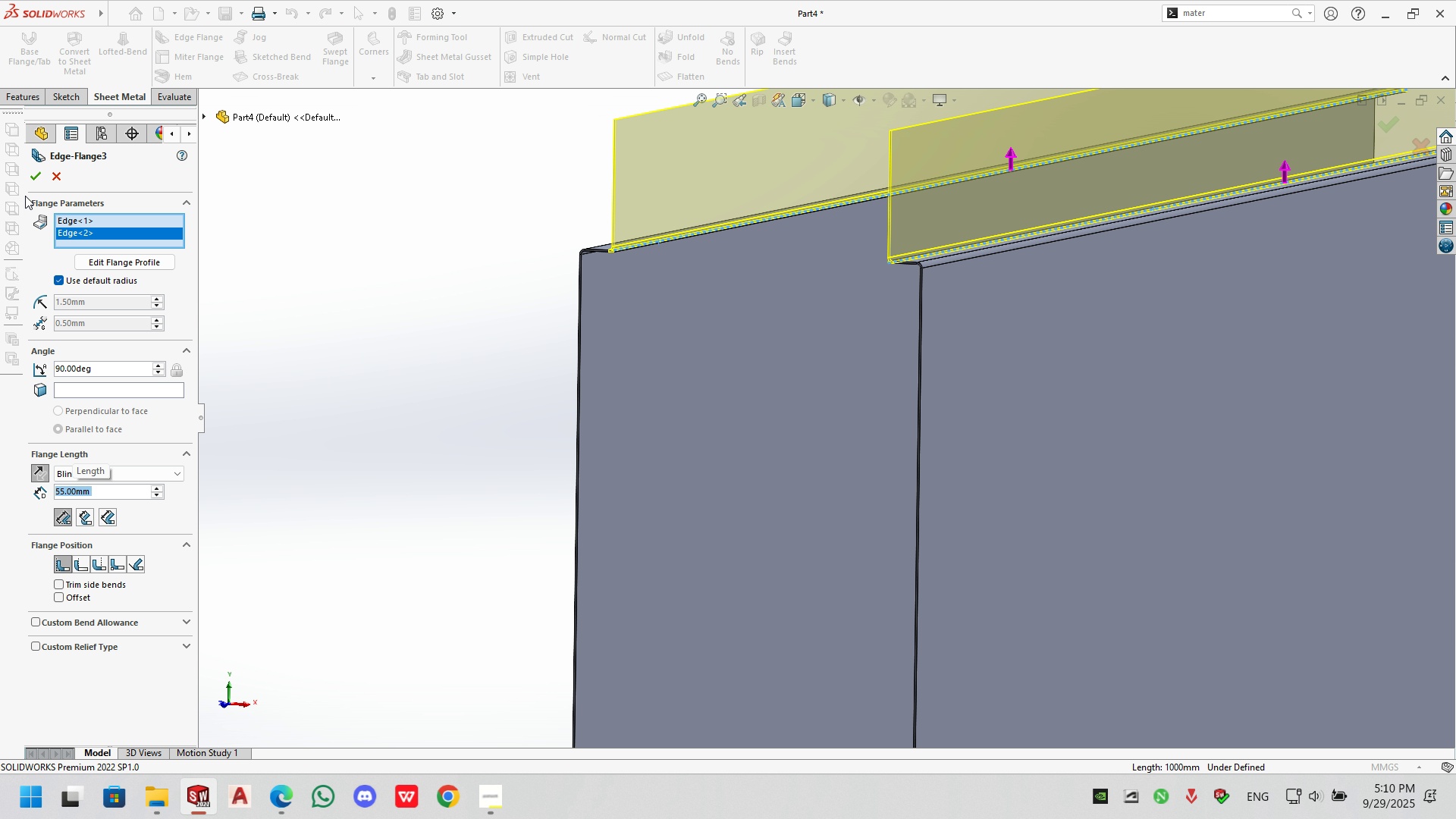 
left_click([42, 179])
 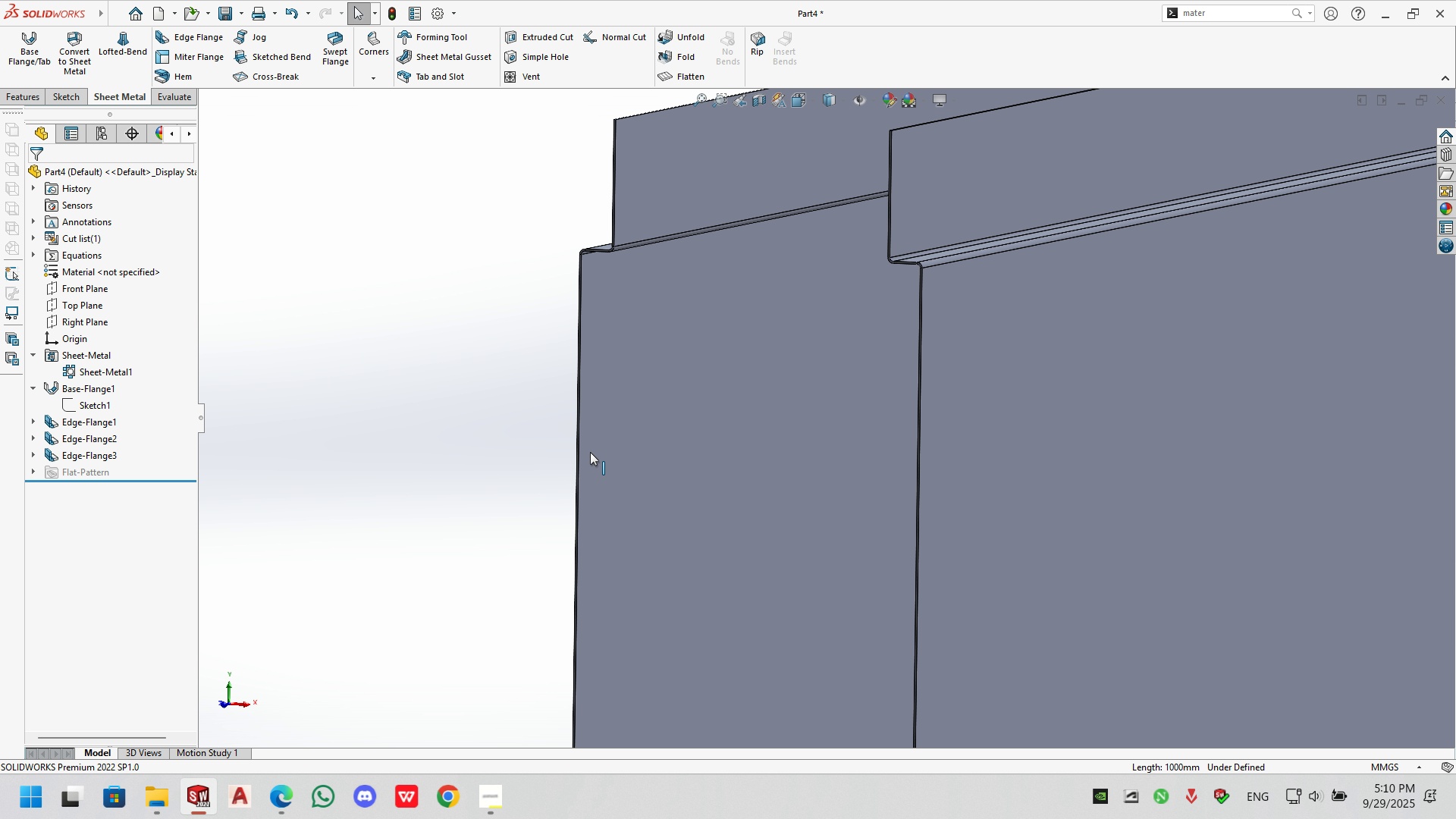 
scroll: coordinate [1169, 345], scroll_direction: up, amount: 7.0
 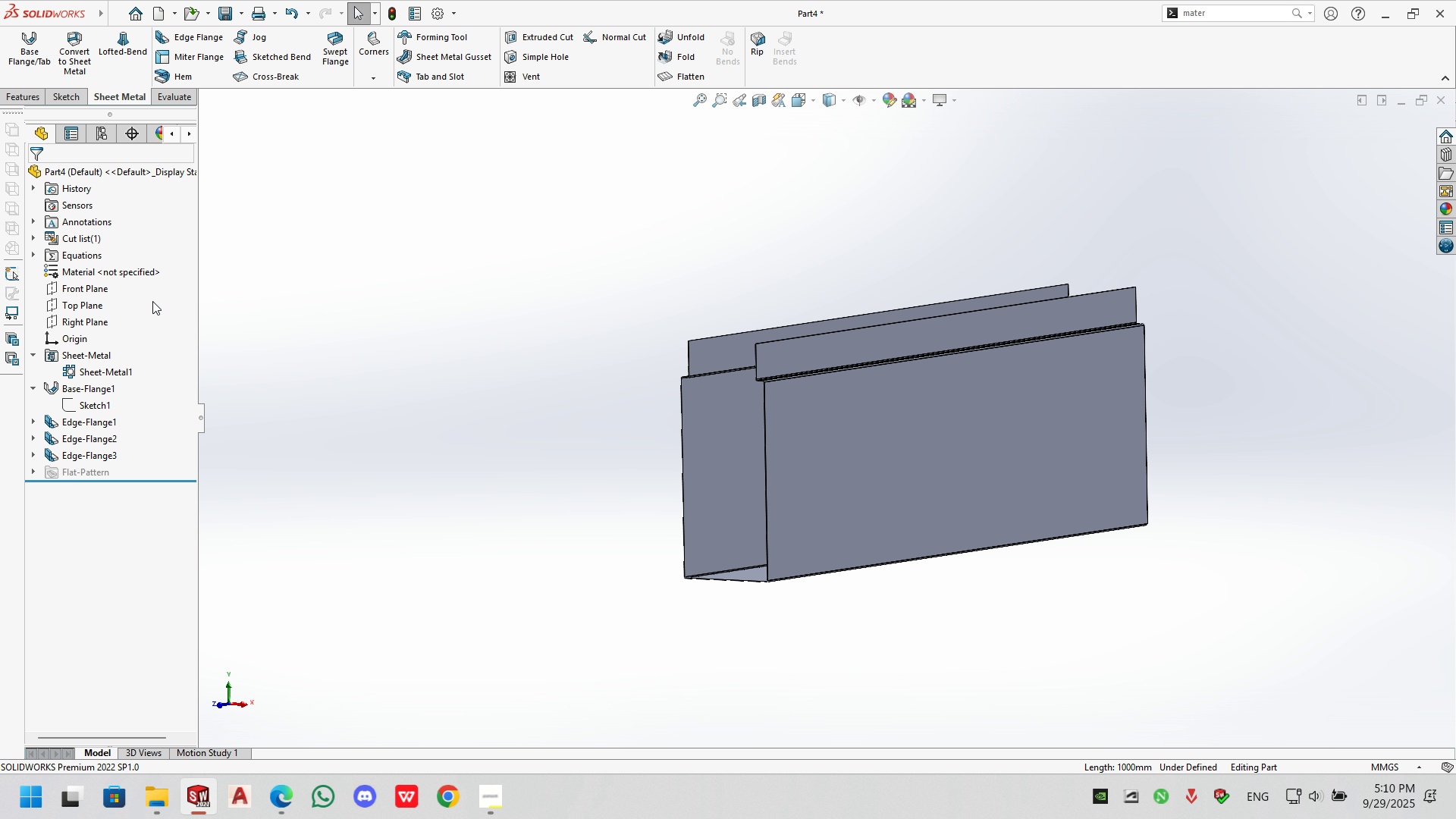 
left_click([56, 99])
 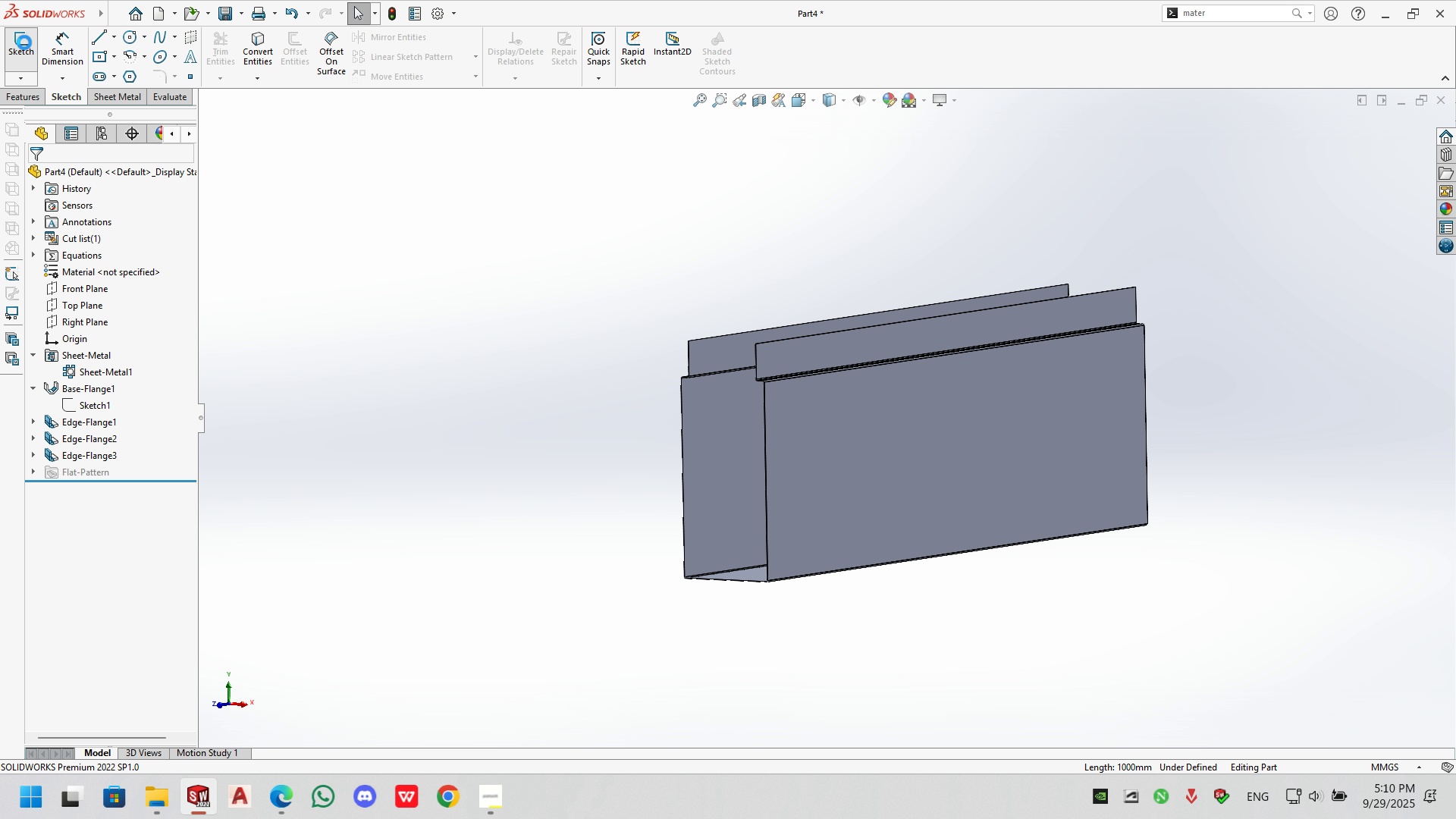 
double_click([1030, 453])
 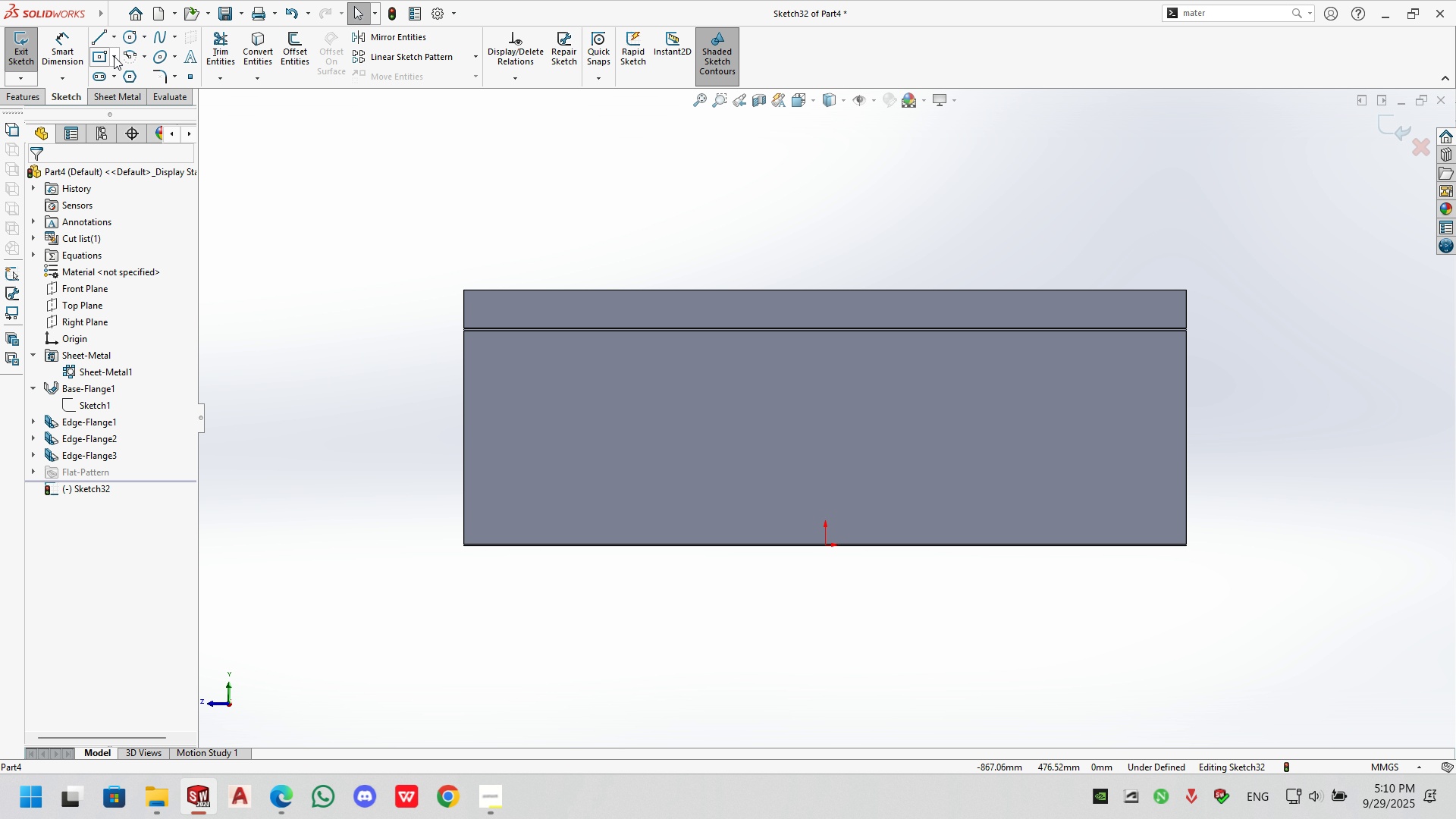 
left_click([121, 34])
 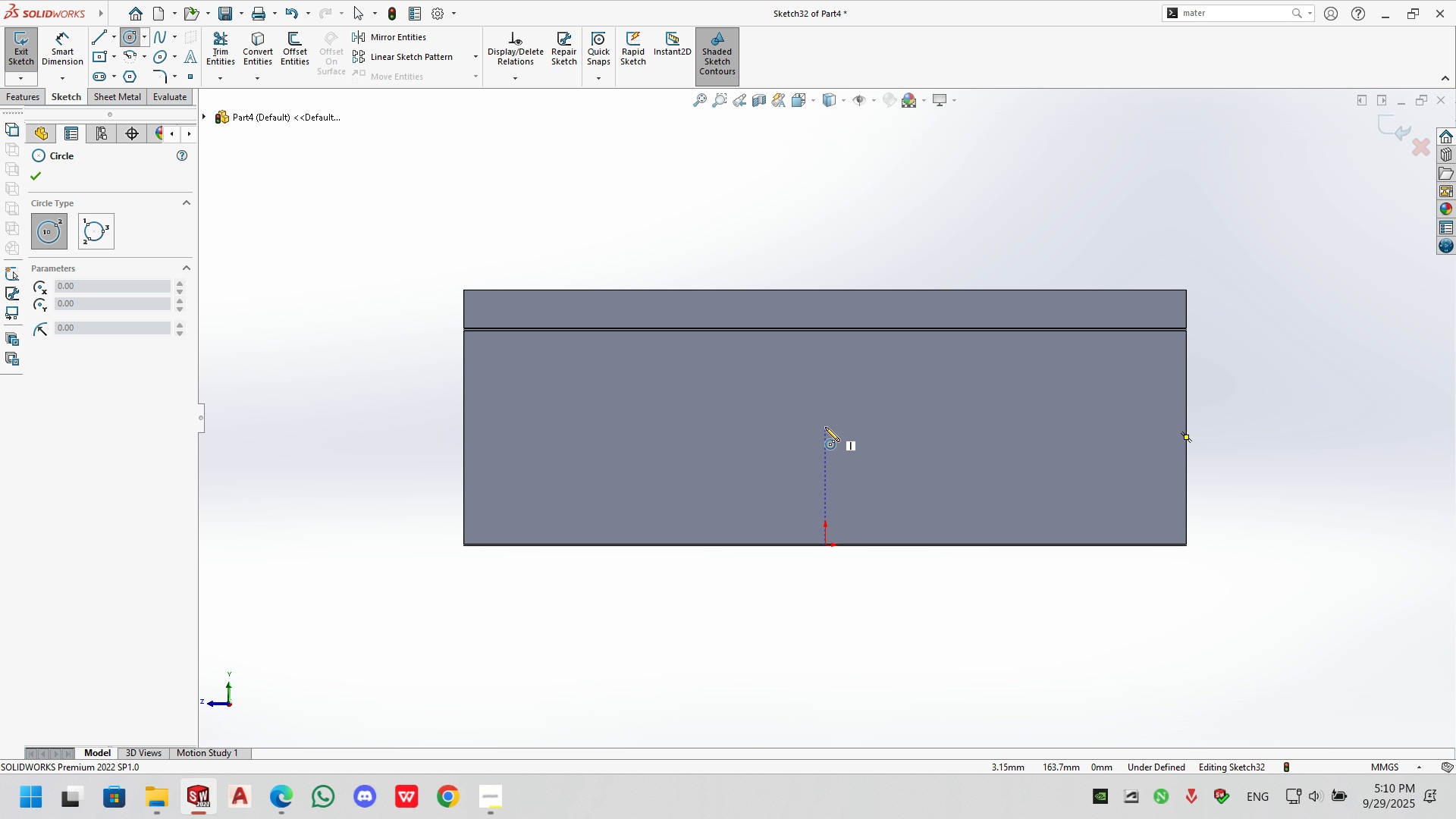 
wait(5.9)
 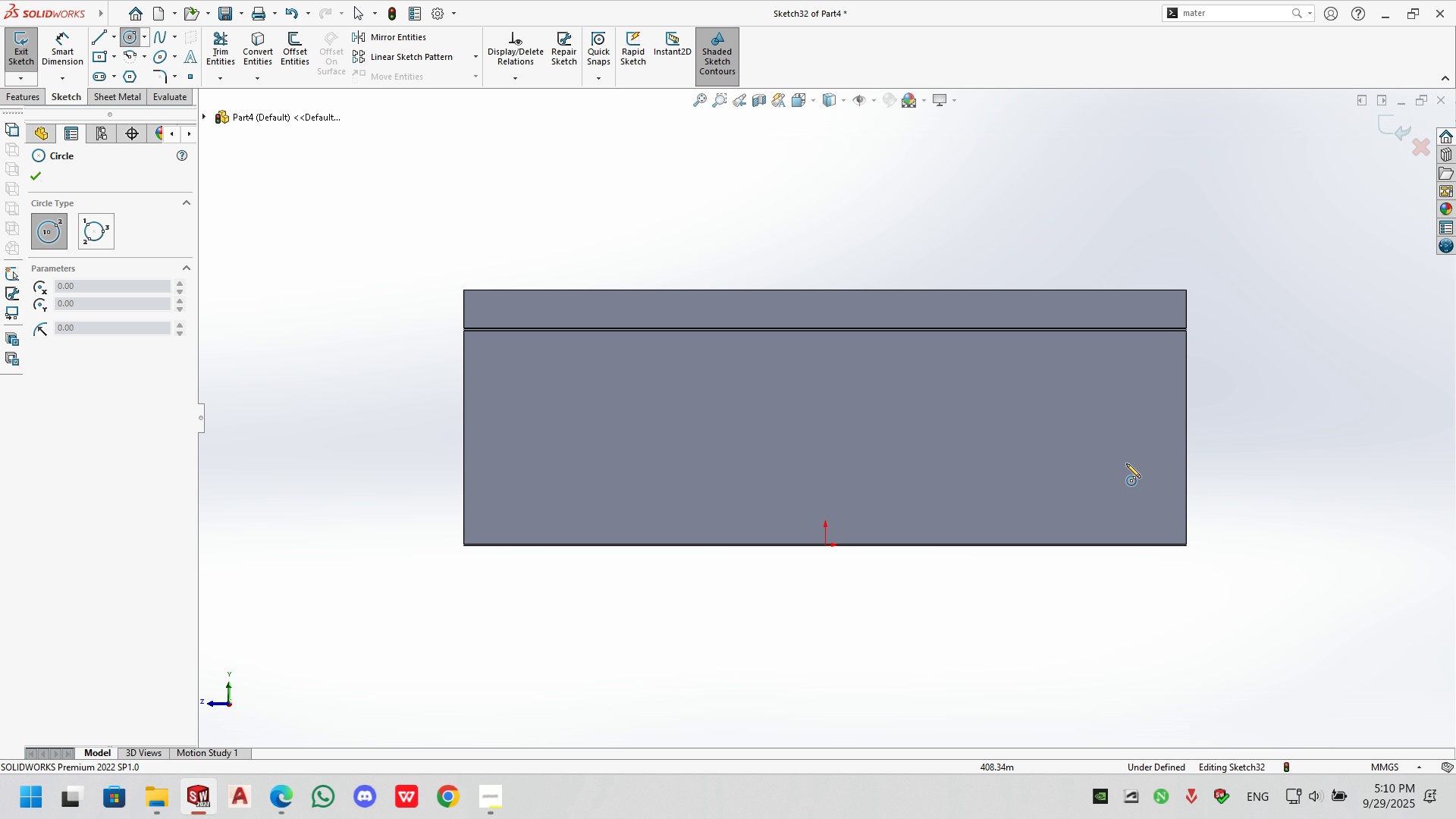 
double_click([854, 455])
 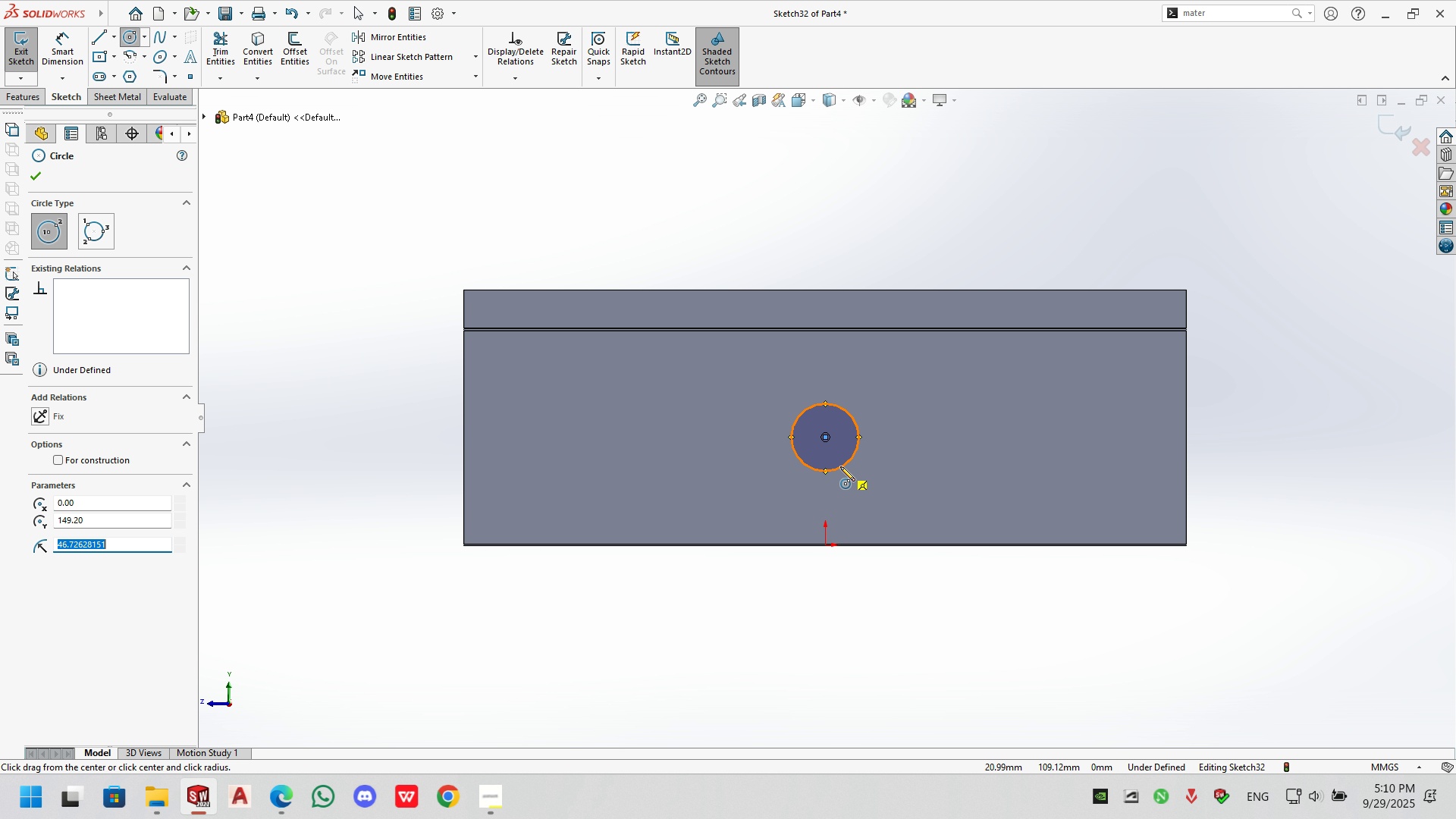 
key(Numpad2)
 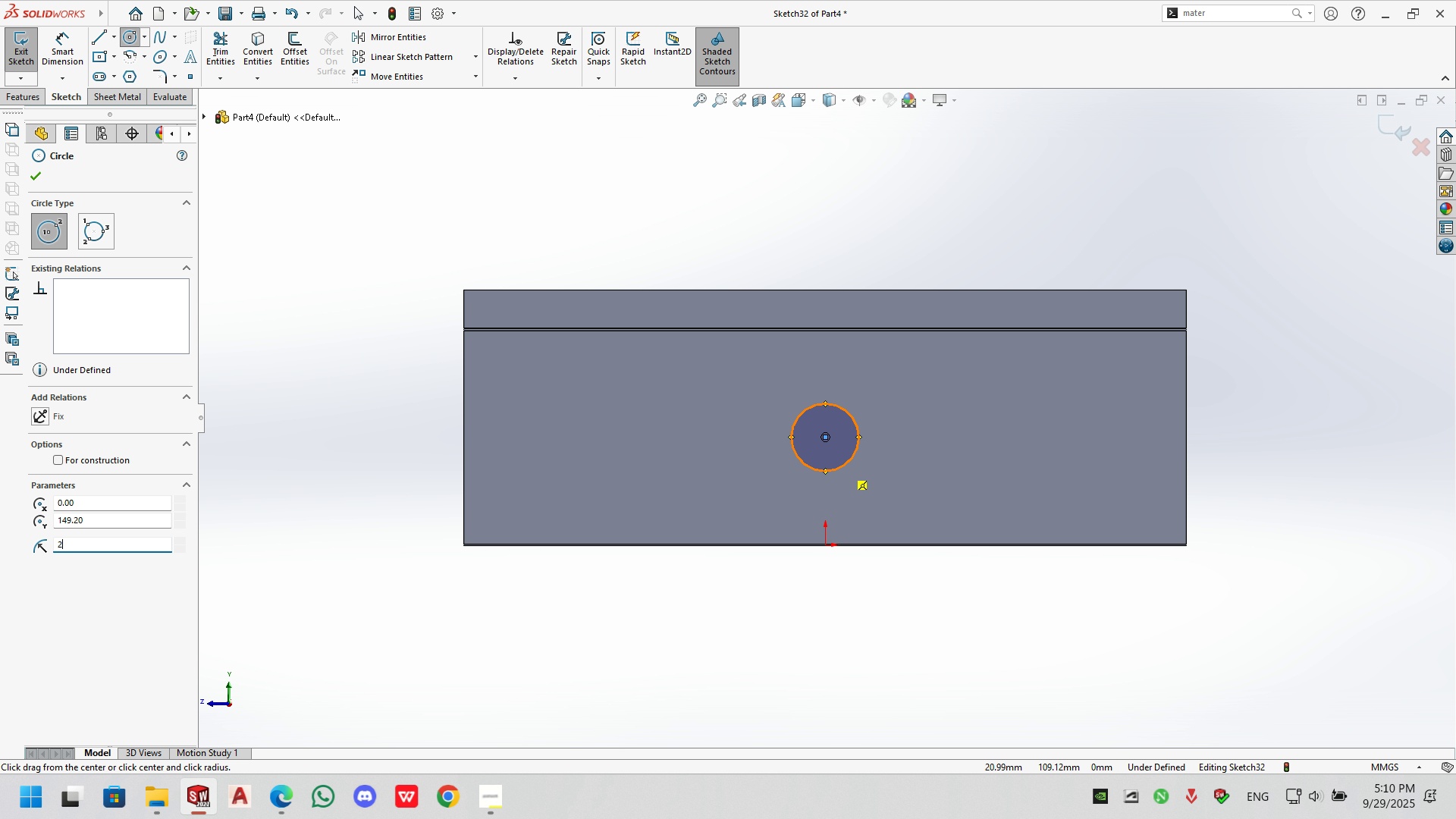 
key(Numpad5)
 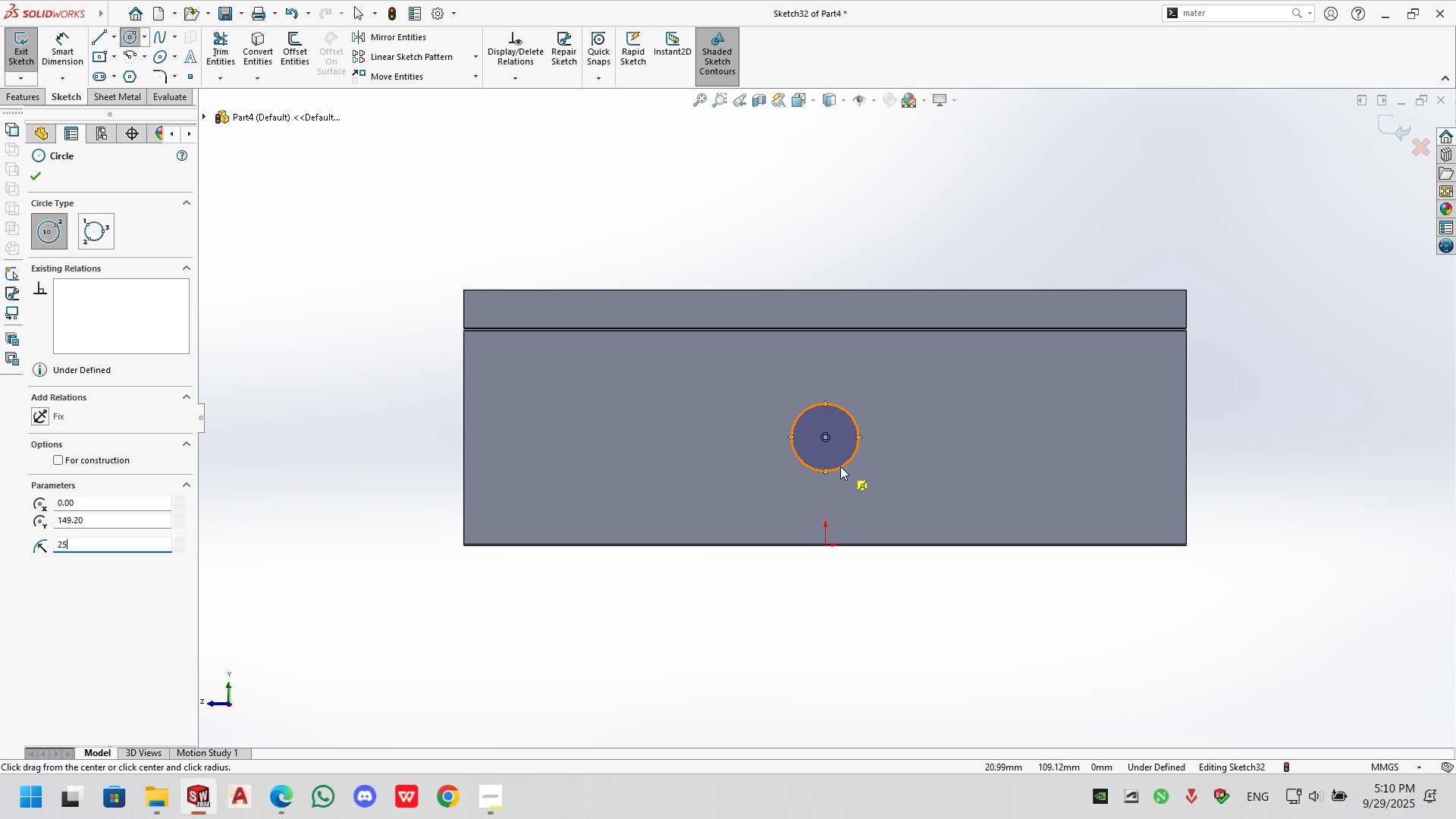 
key(Numpad0)
 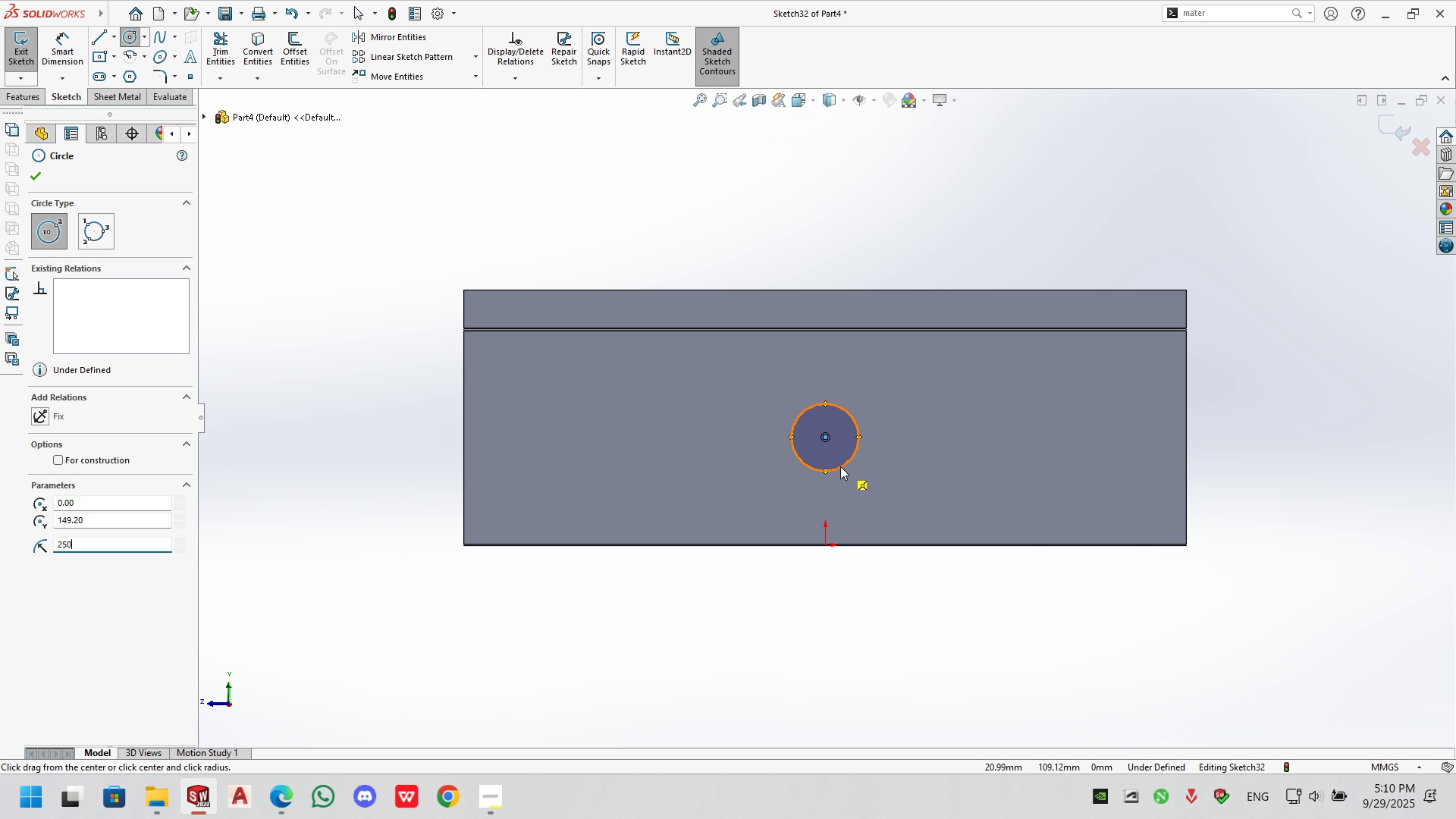 
key(NumpadEnter)
 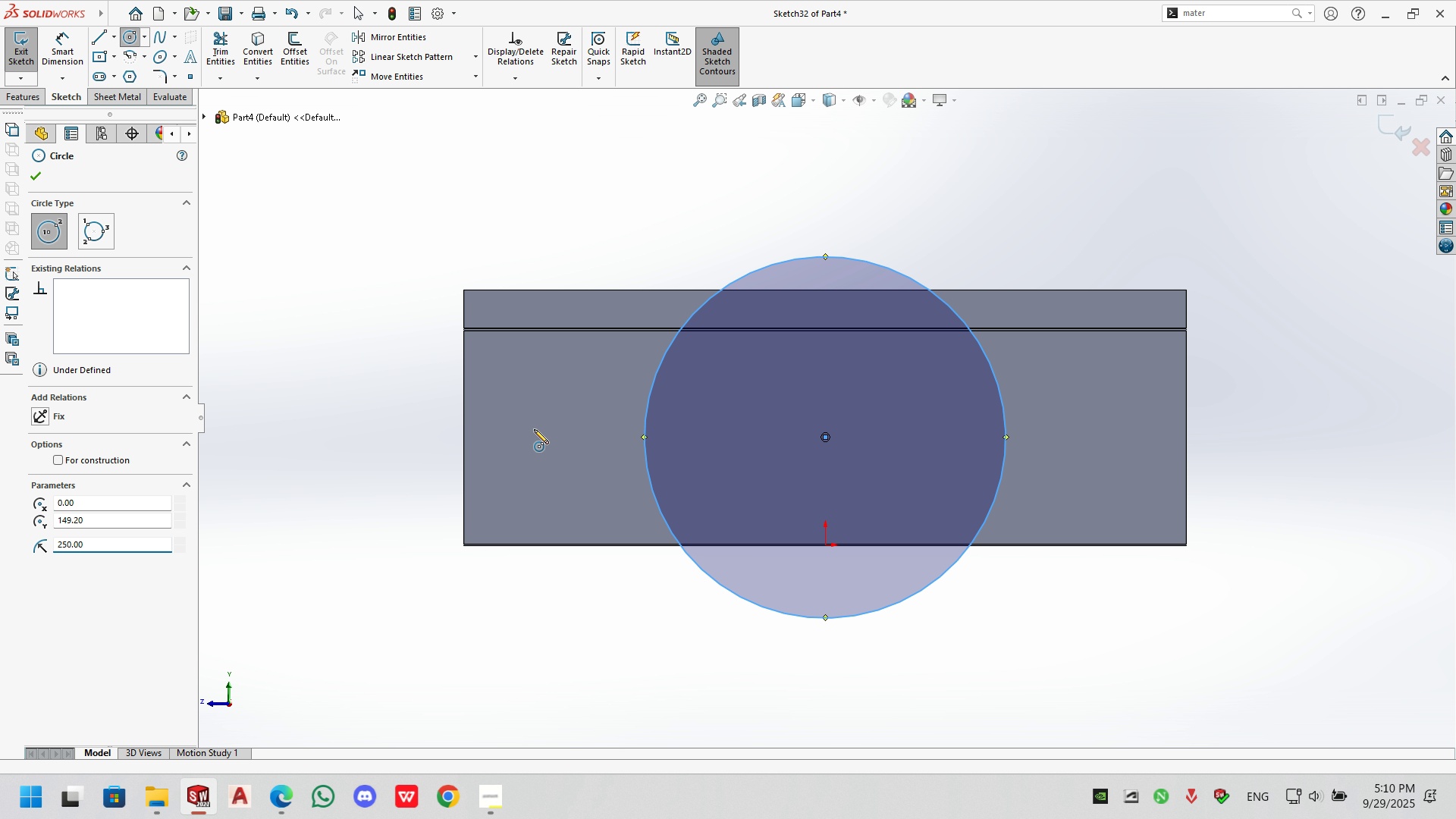 
double_click([116, 544])
 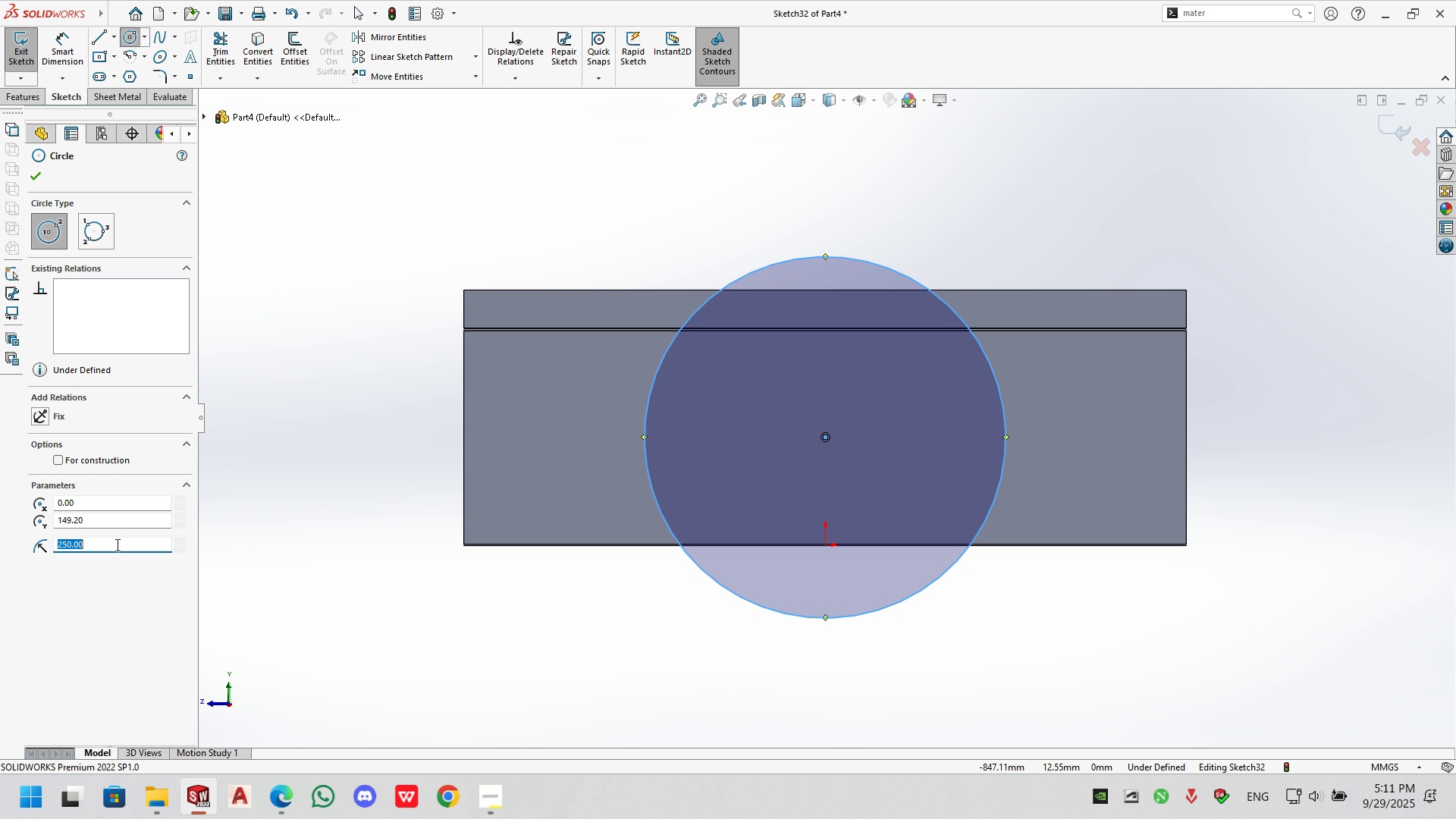 
key(Numpad2)
 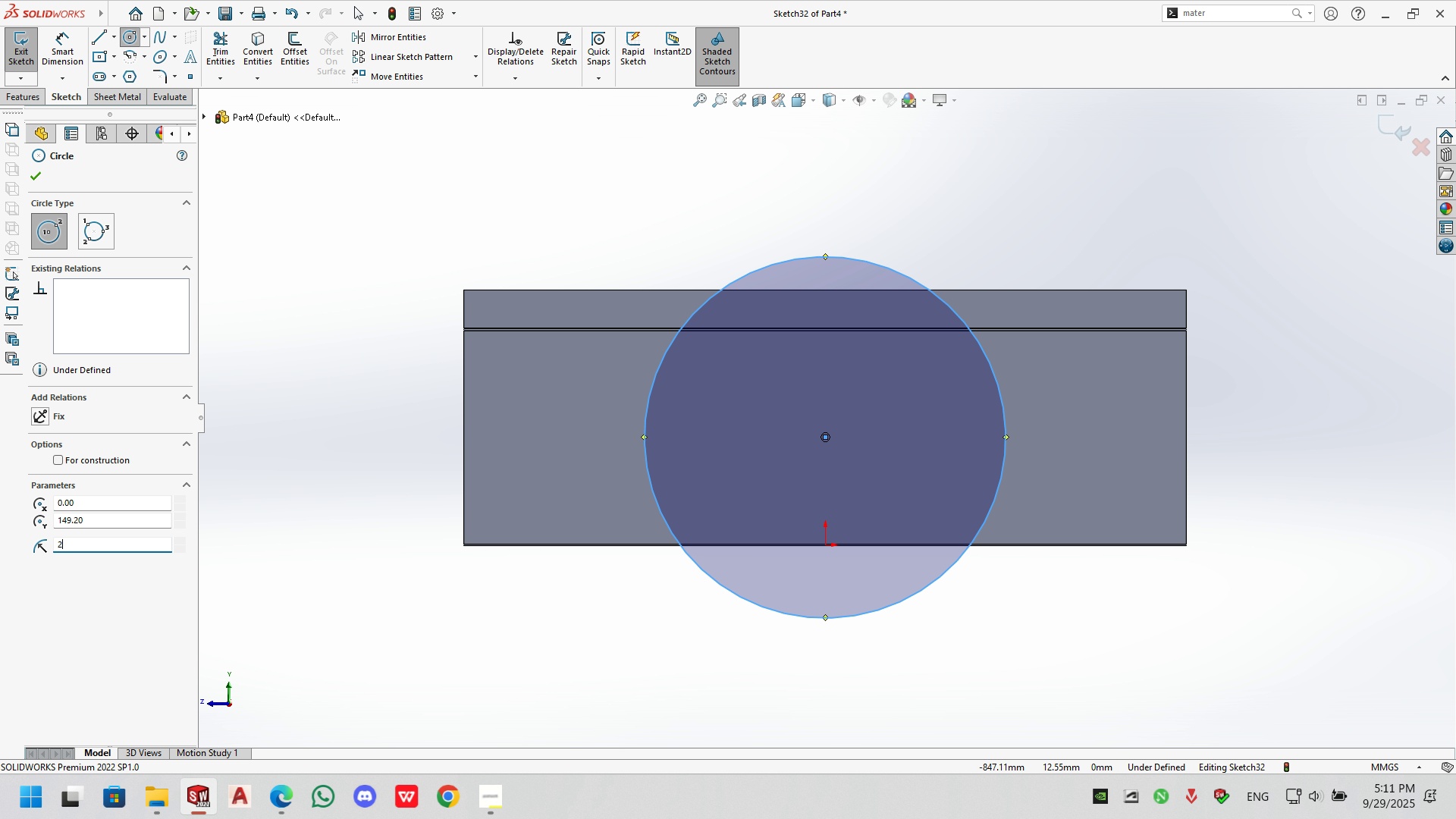 
key(Numpad5)
 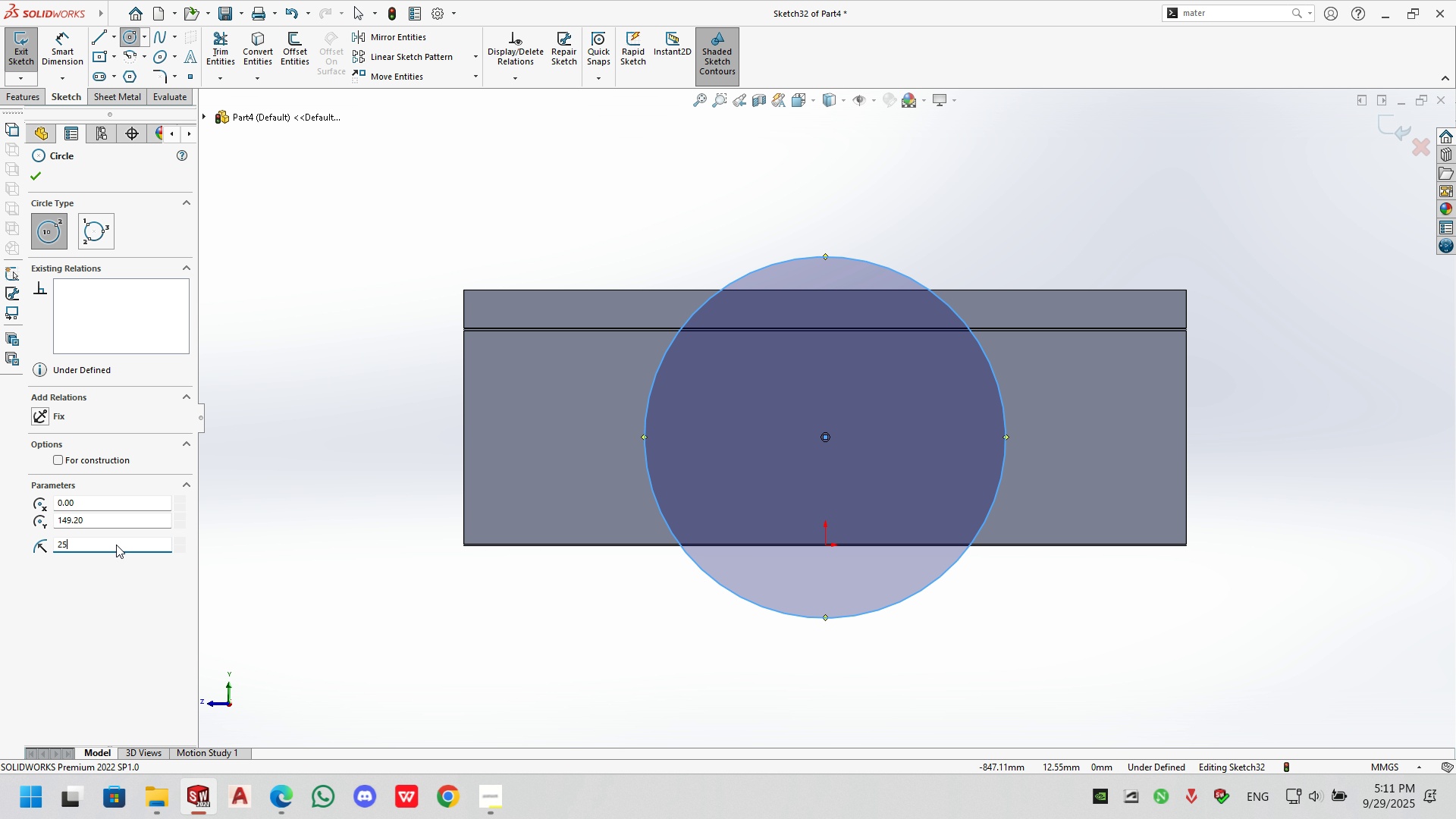 
key(Numpad0)
 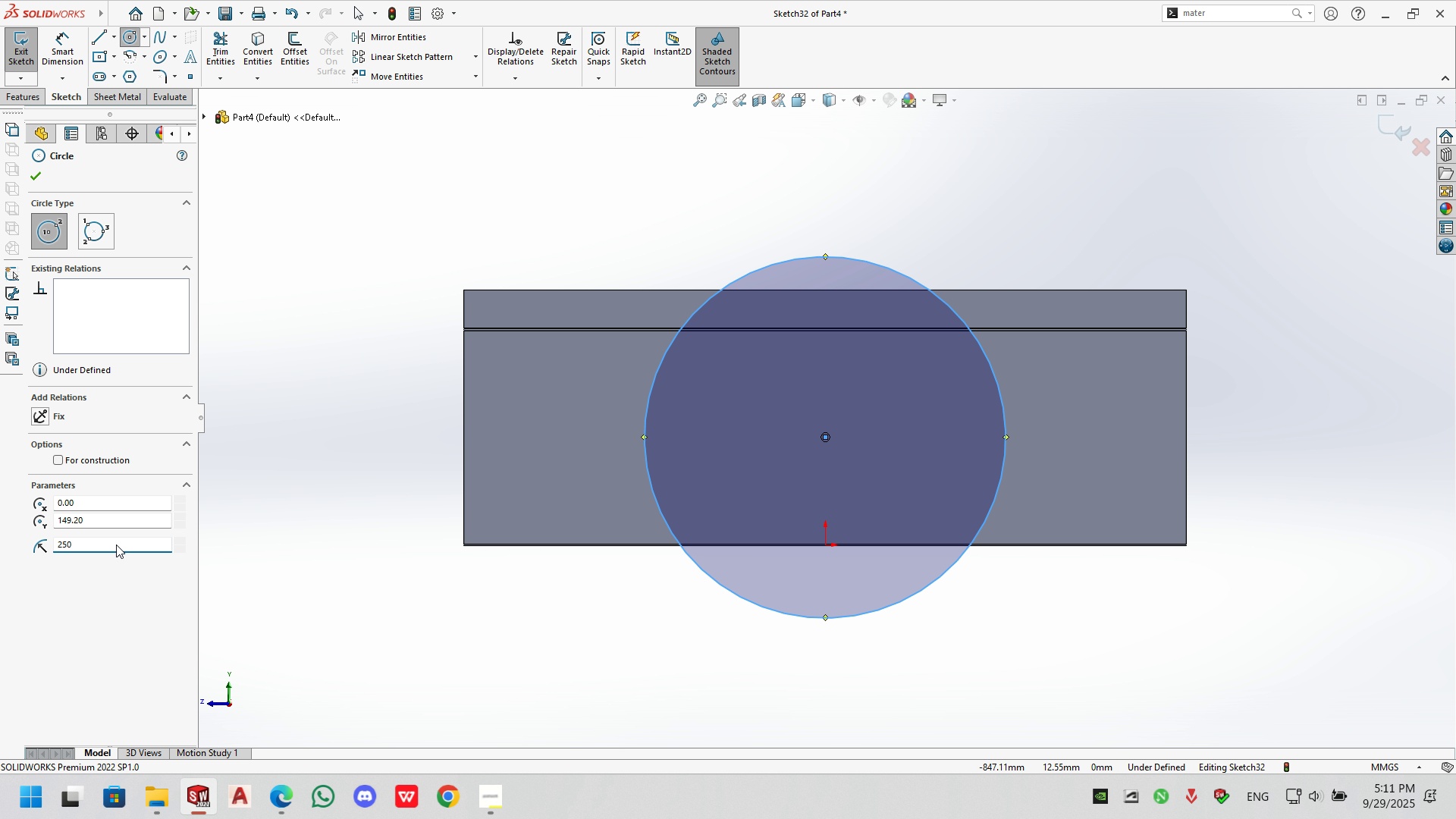 
key(Backspace)
 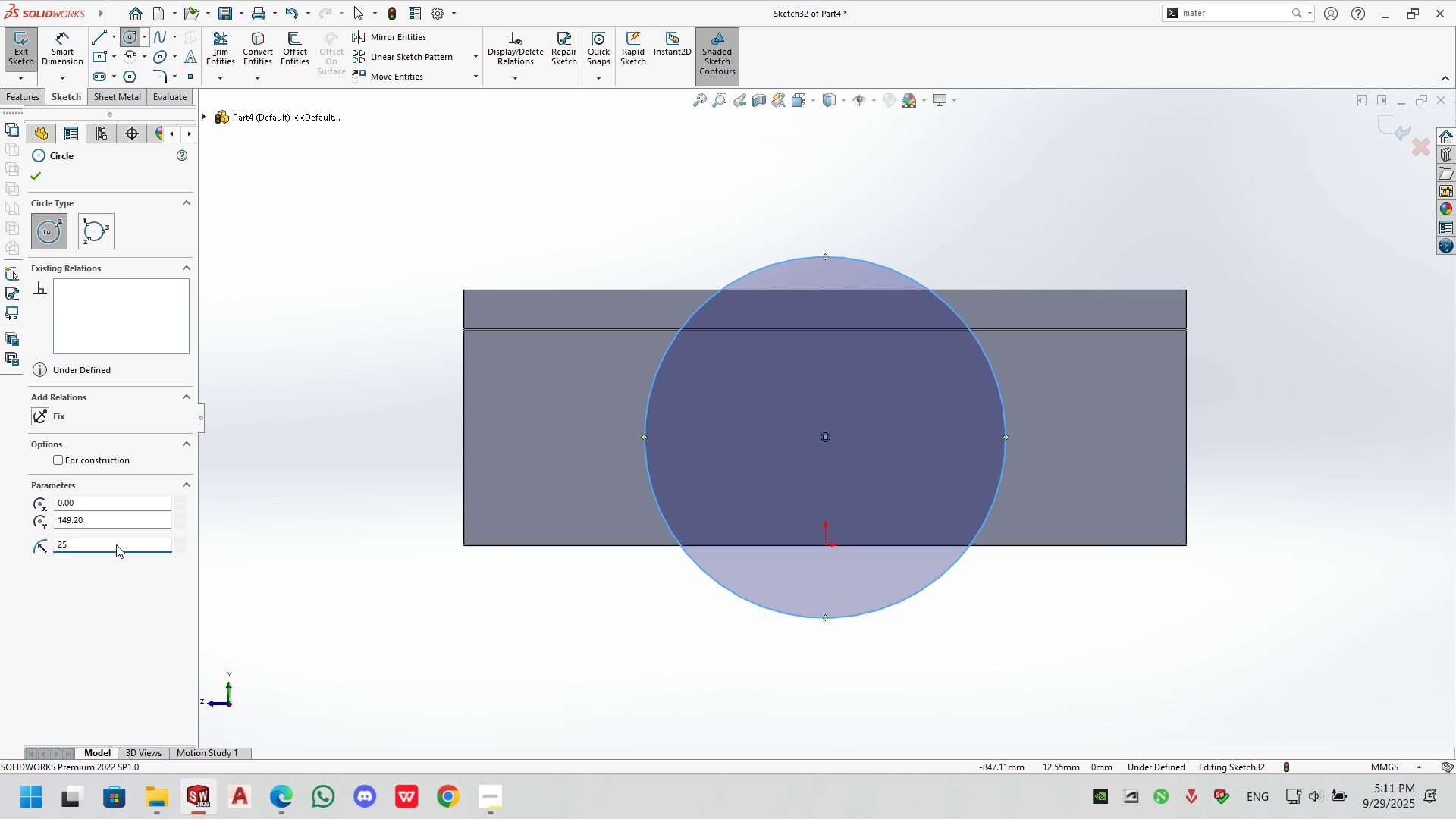 
key(Backspace)
 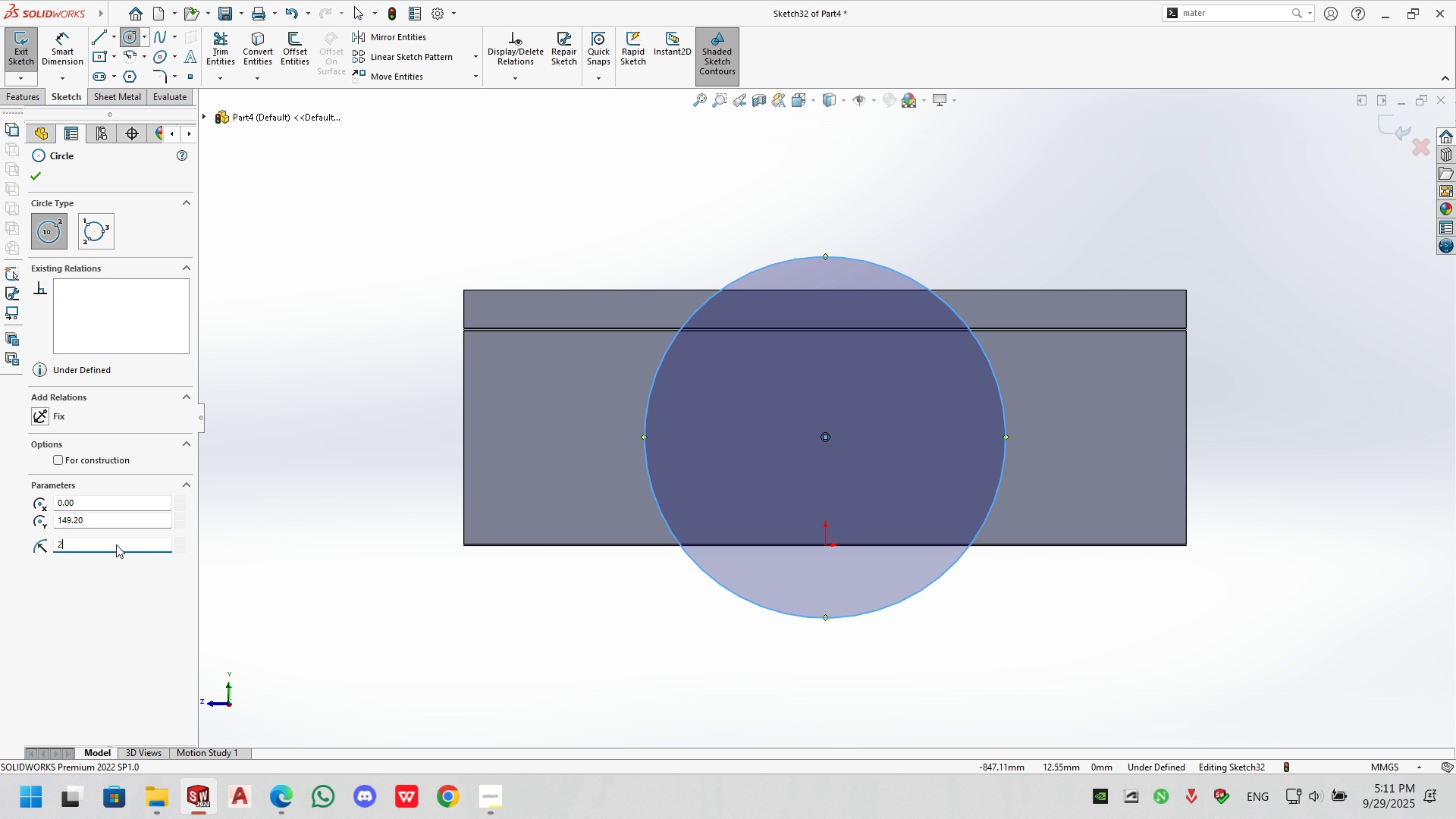 
key(Backspace)
 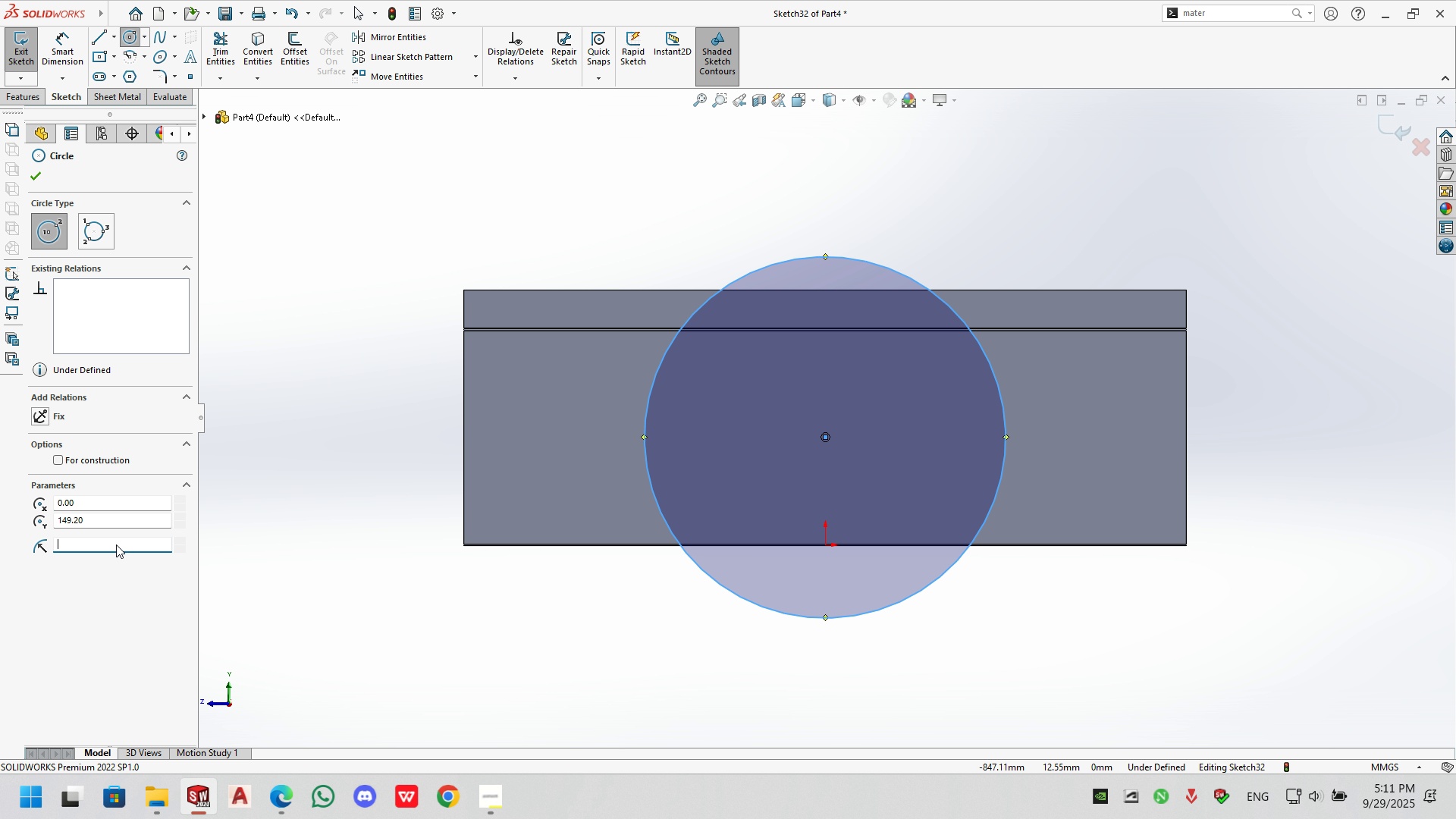 
key(Backspace)
 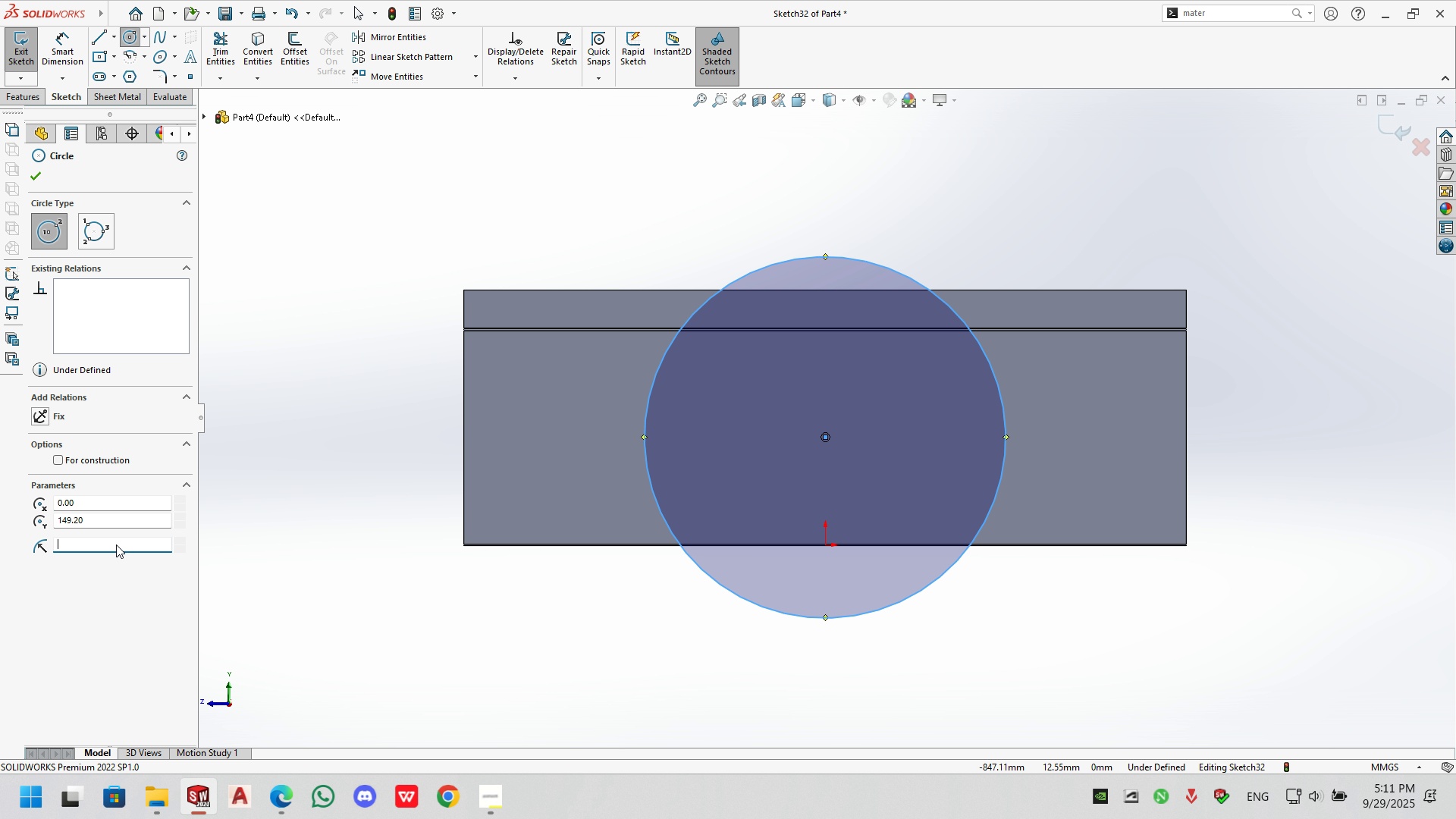 
key(Numpad1)
 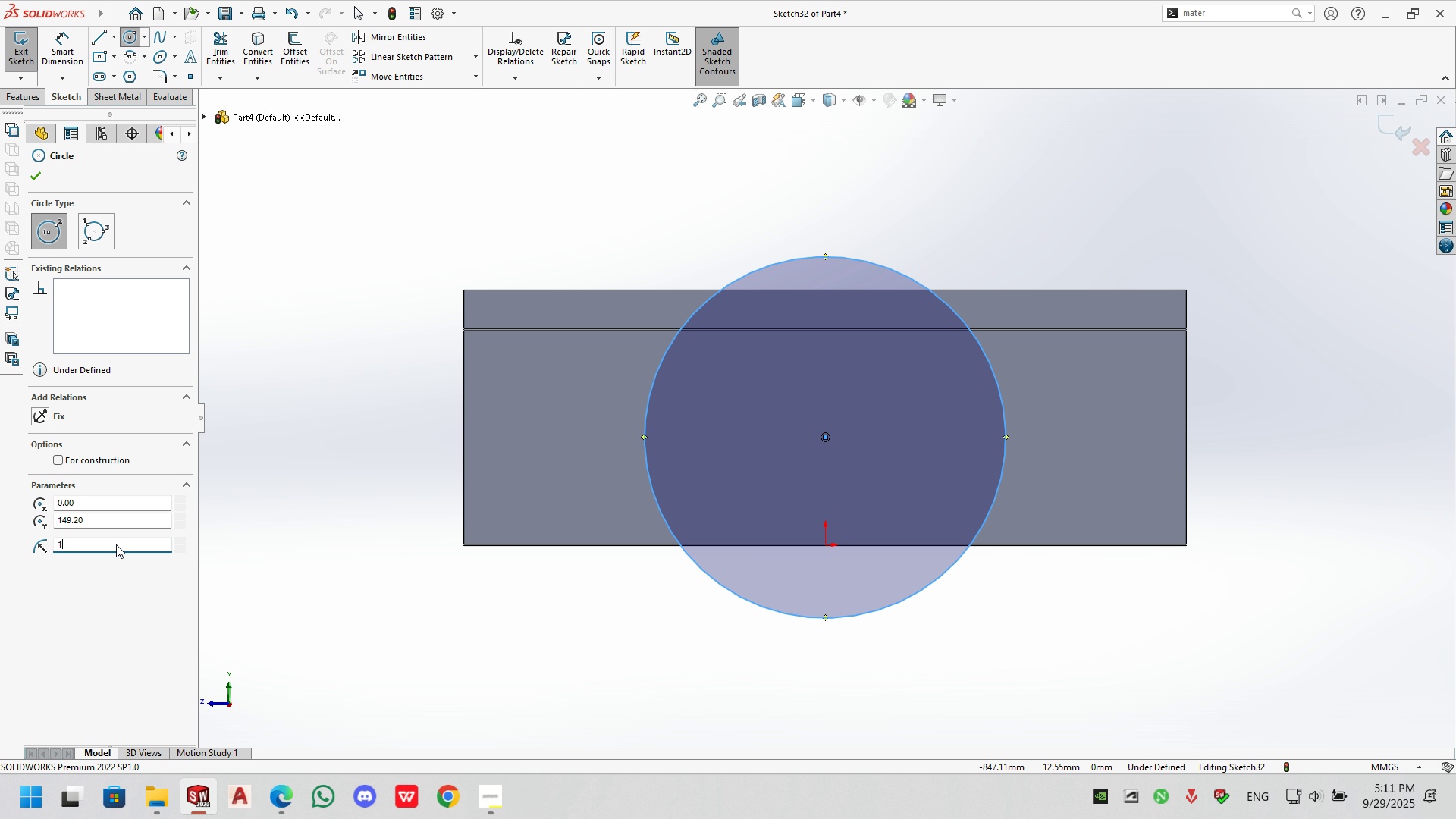 
key(Numpad2)
 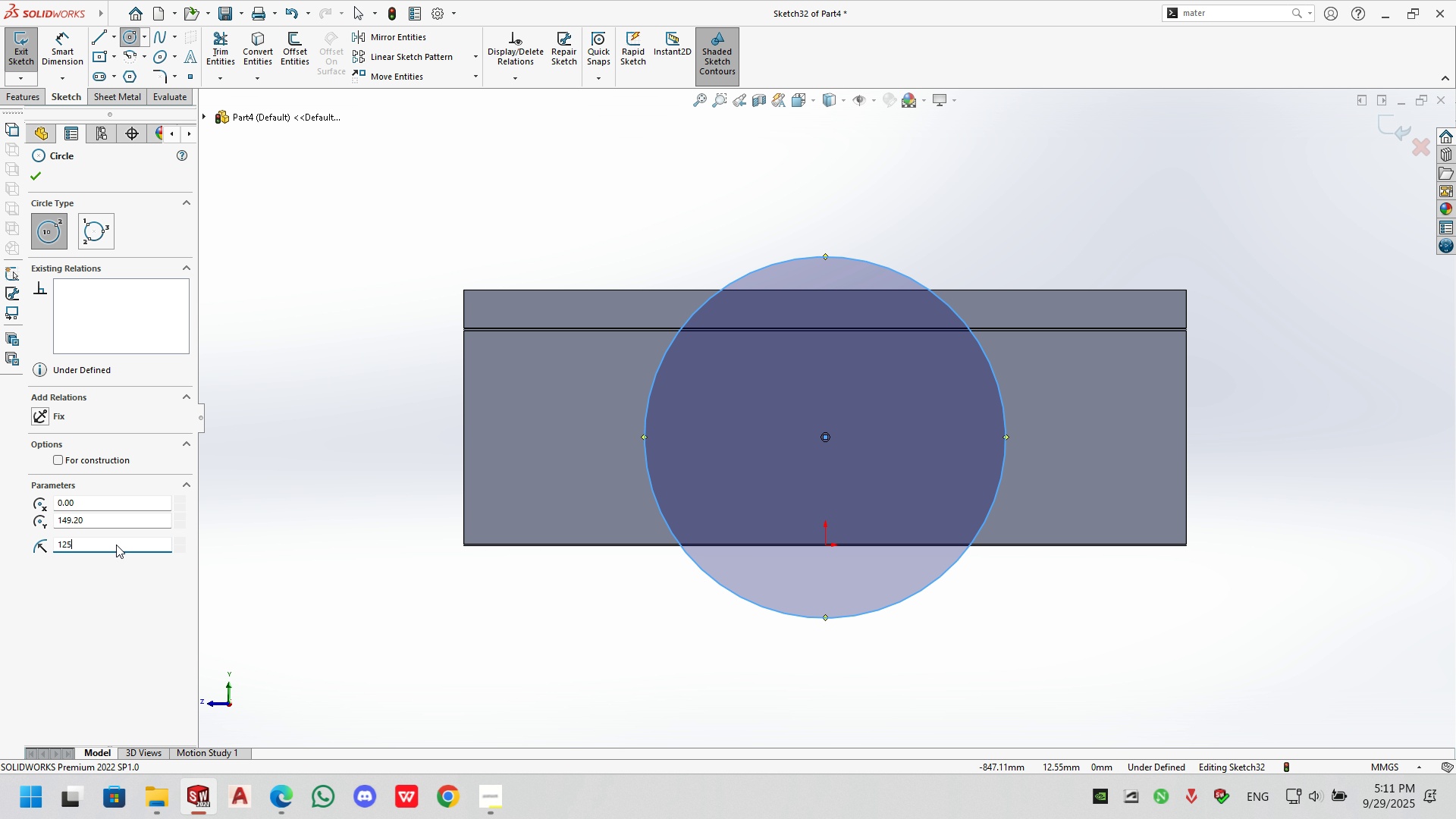 
key(Numpad5)
 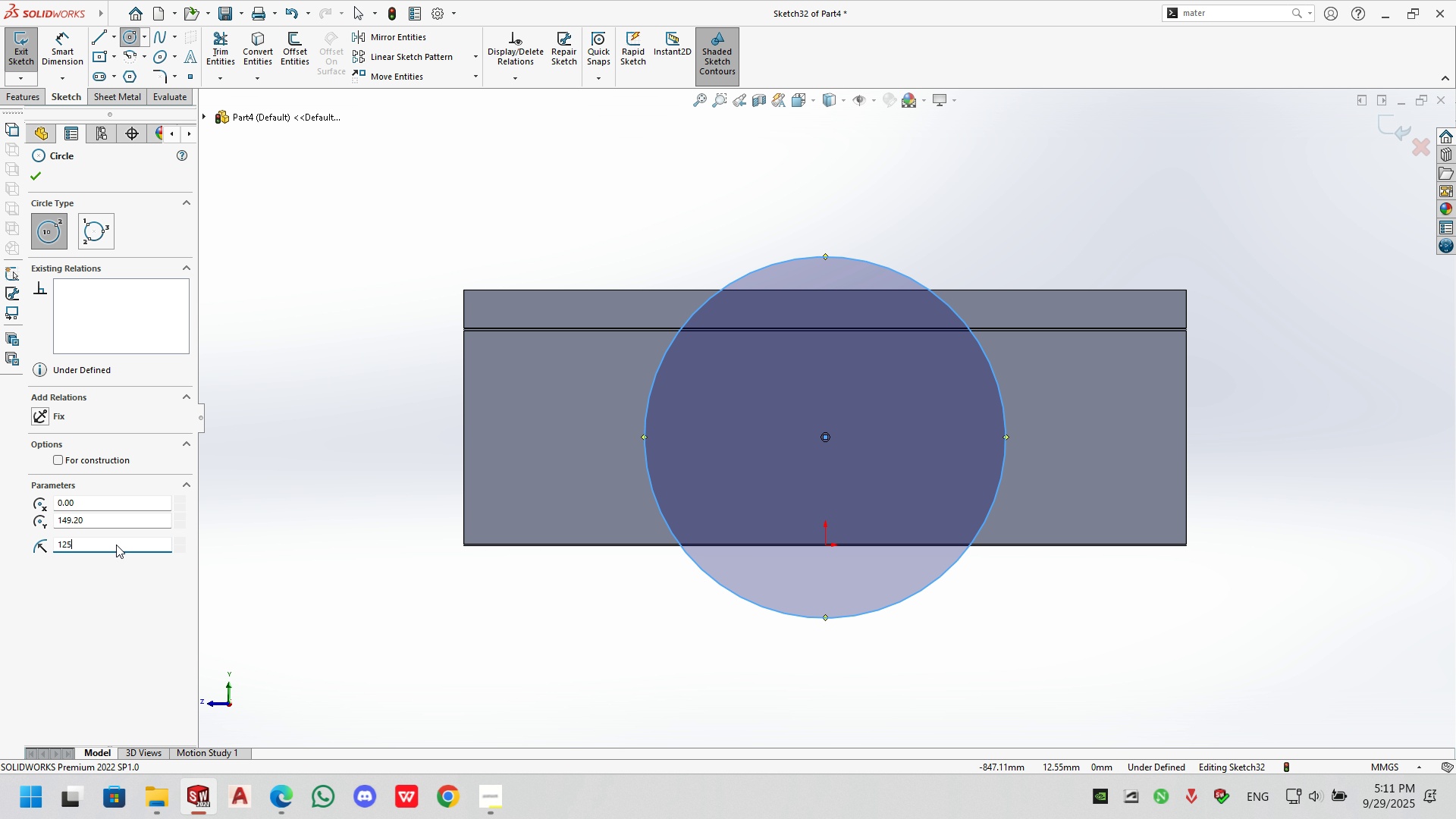 
key(NumpadEnter)
 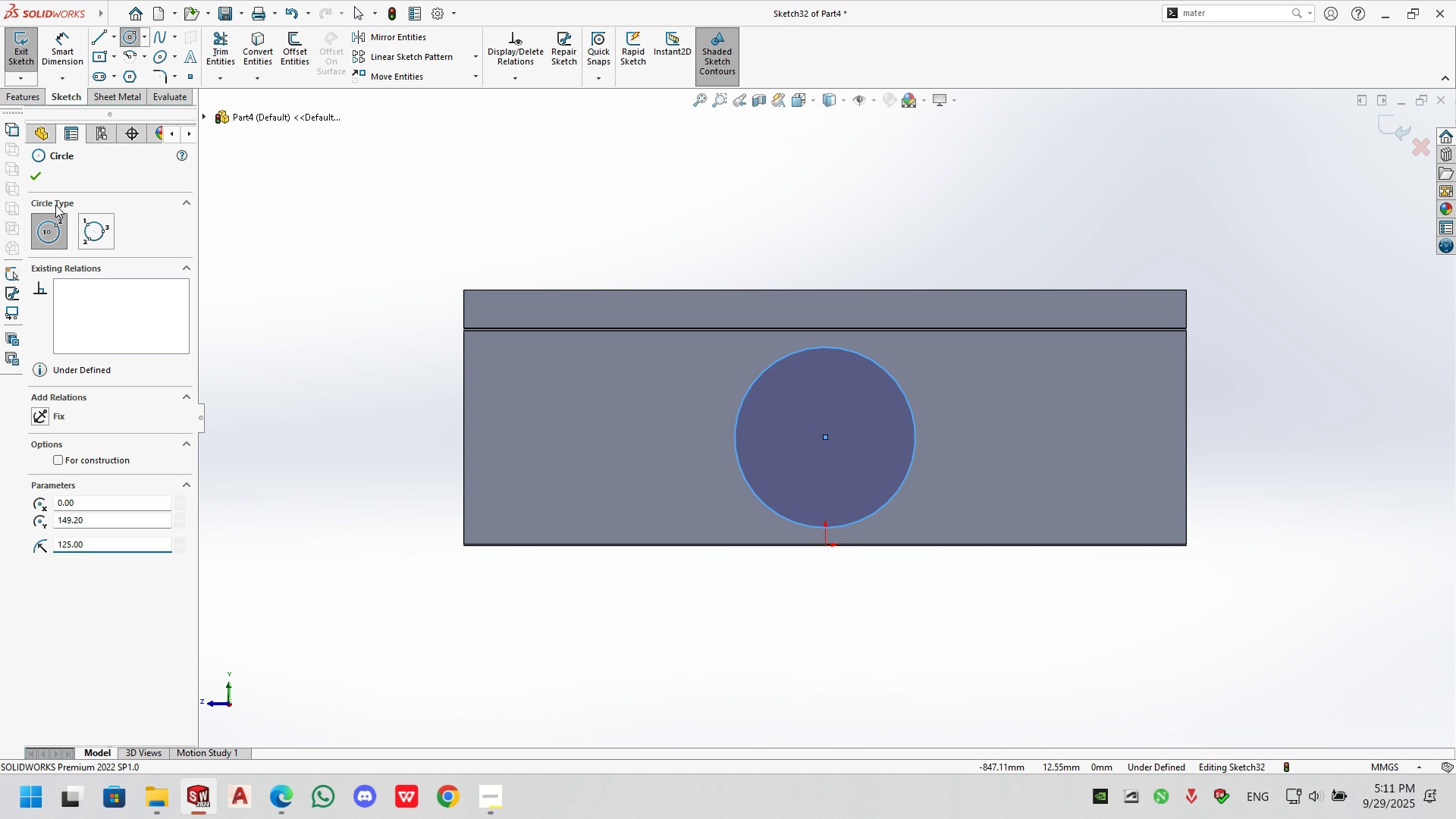 
left_click([40, 171])
 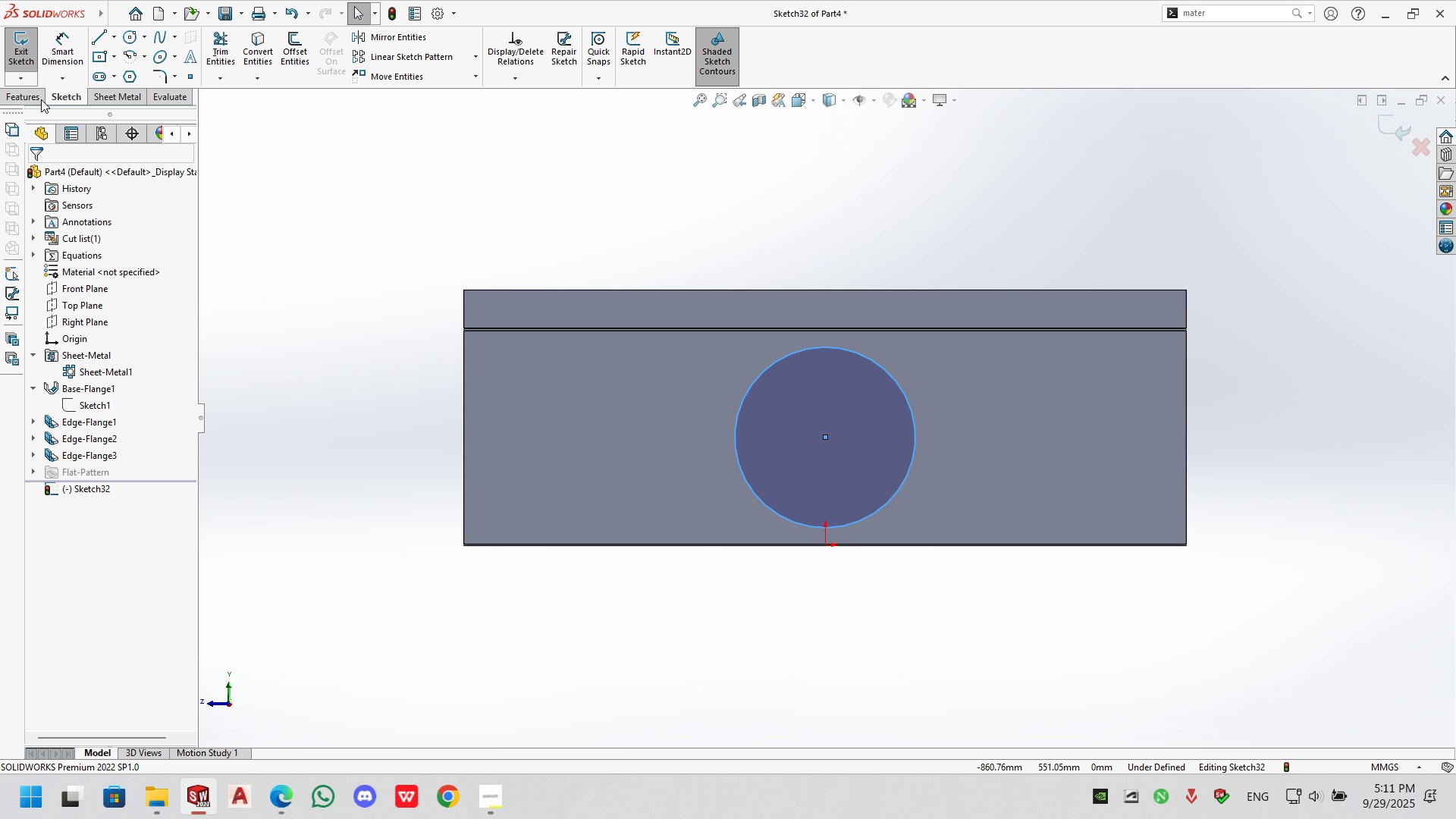 
left_click([22, 95])
 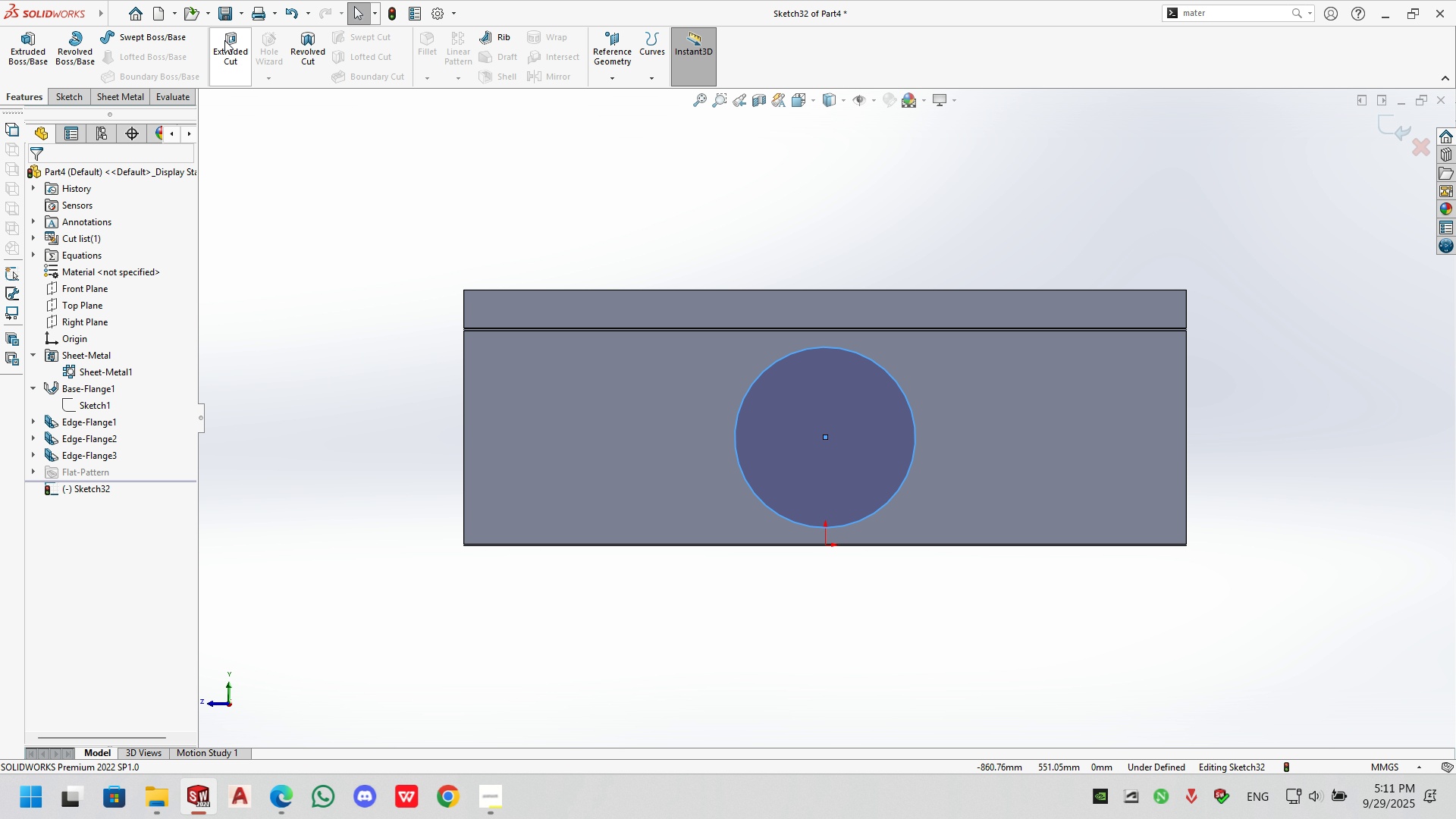 
left_click([230, 40])
 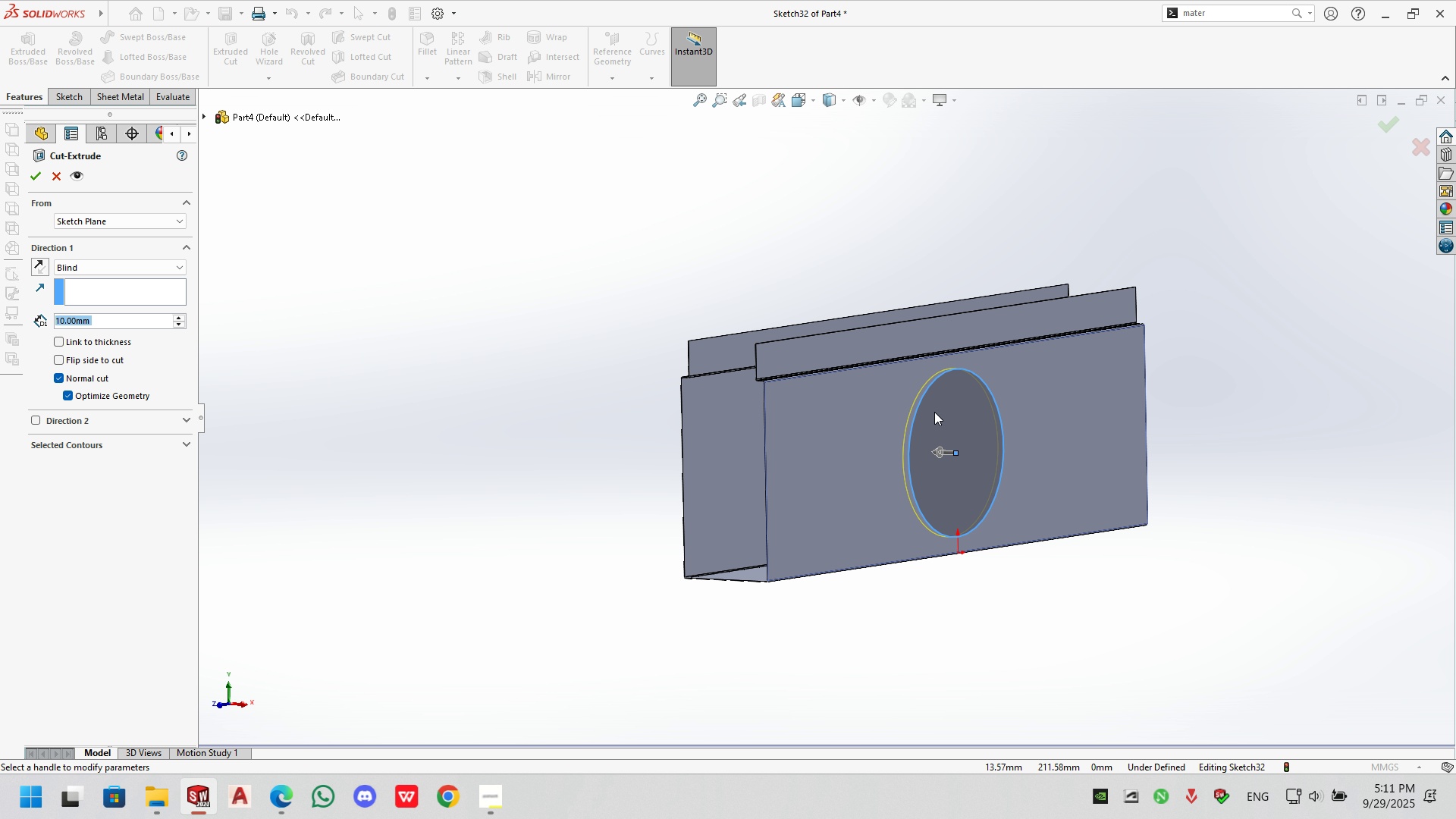 
left_click_drag(start_coordinate=[930, 450], to_coordinate=[680, 456])
 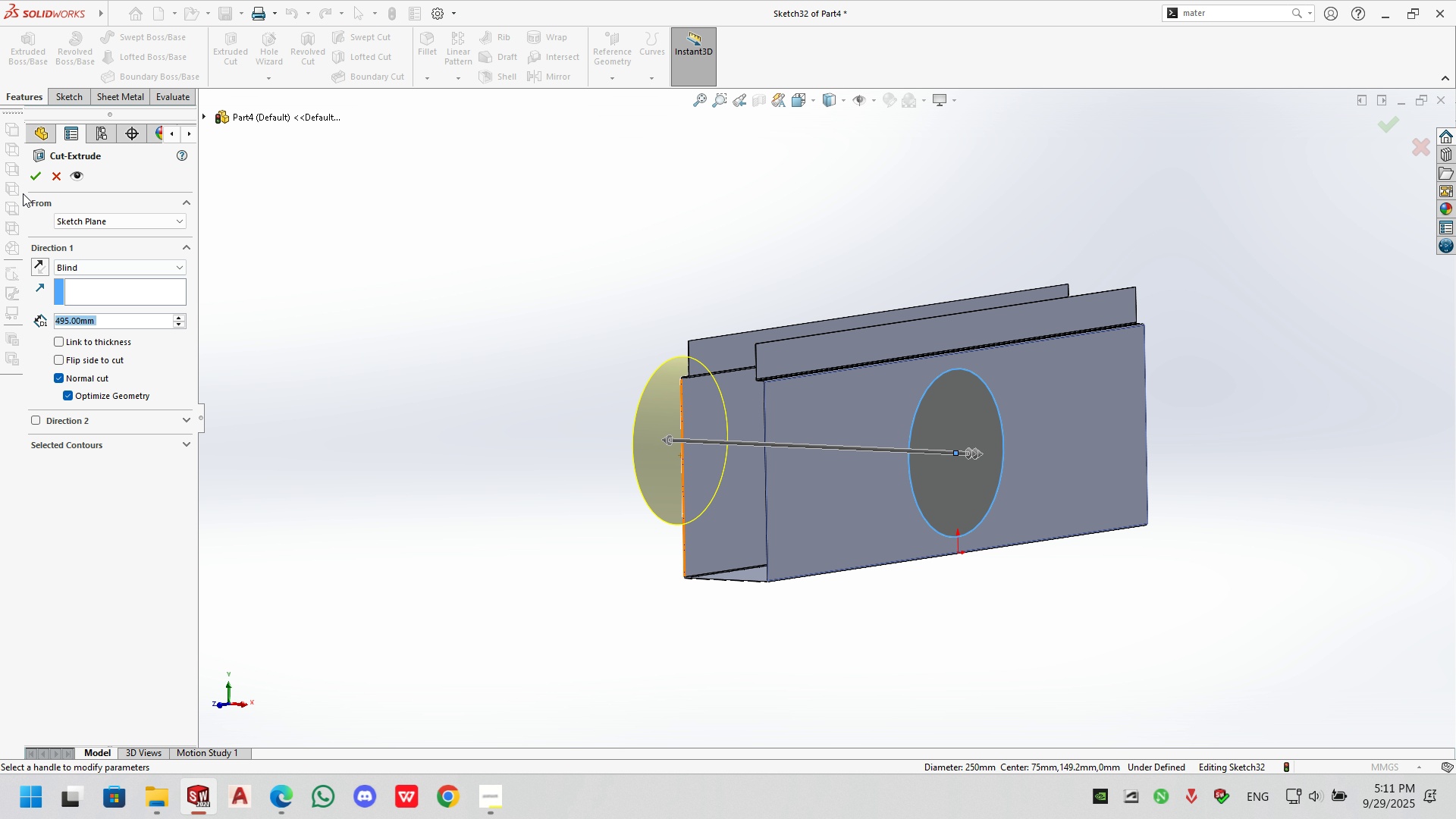 
left_click([27, 174])
 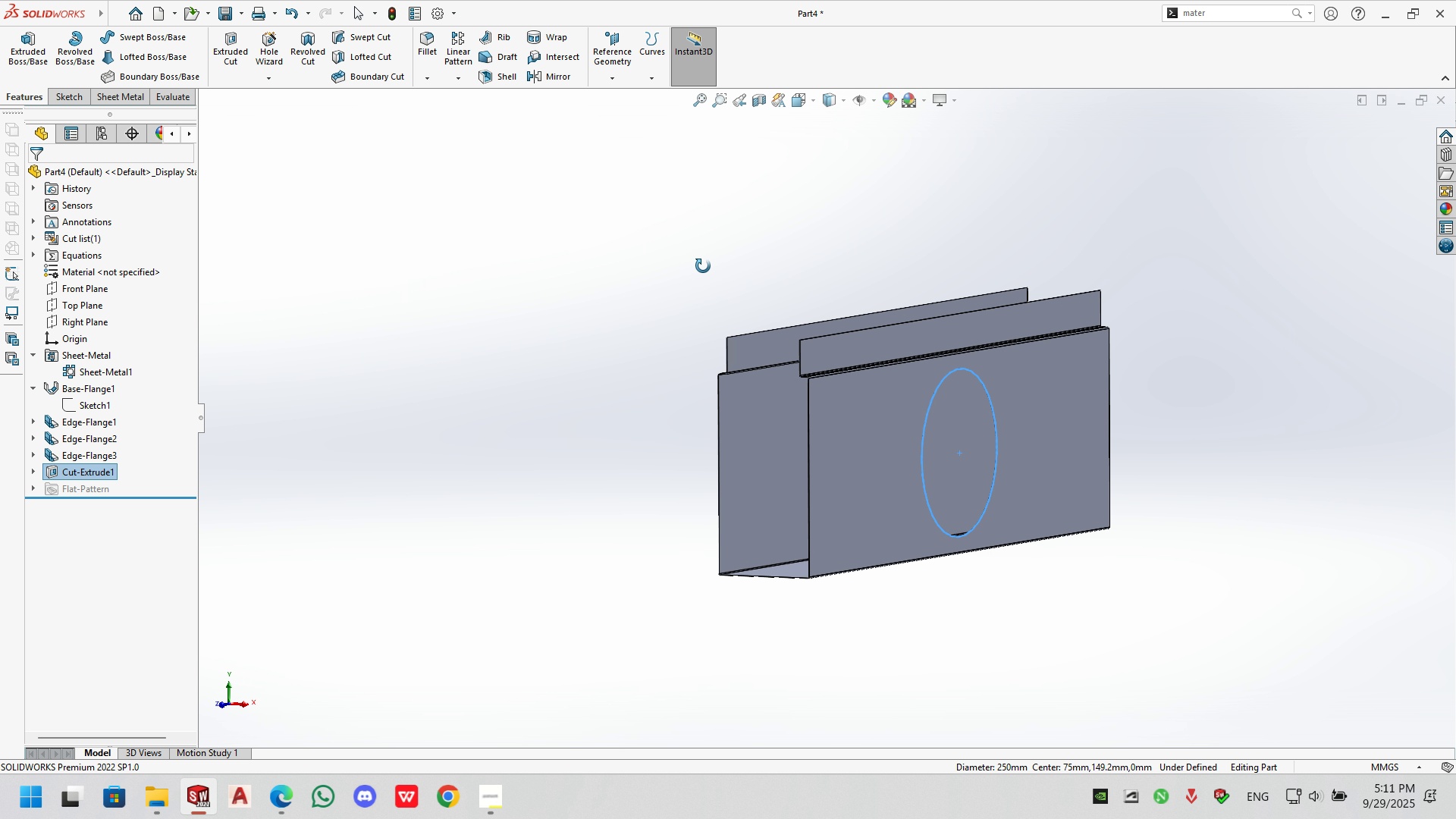 
scroll: coordinate [965, 455], scroll_direction: down, amount: 2.0
 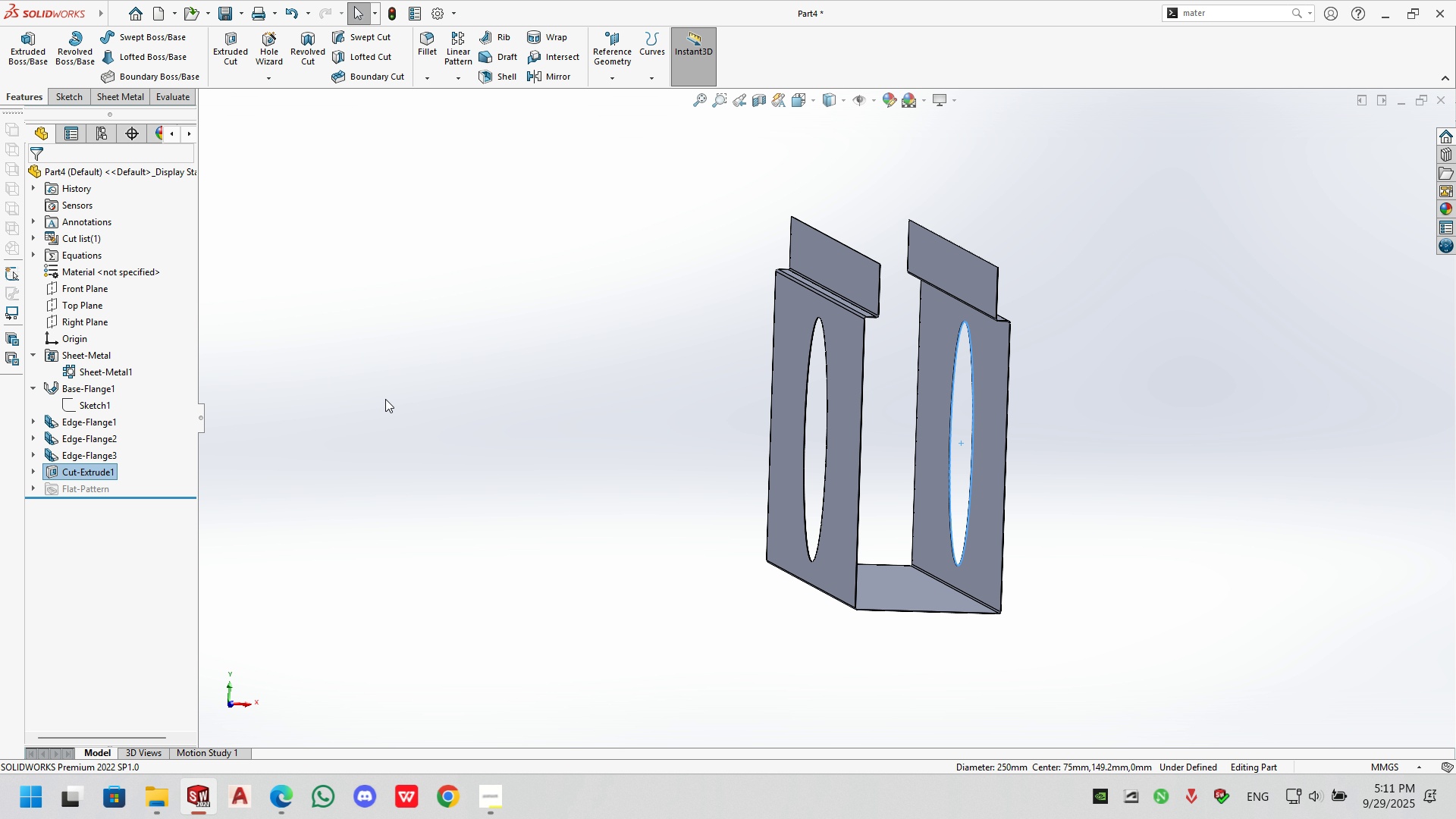 
right_click([50, 472])
 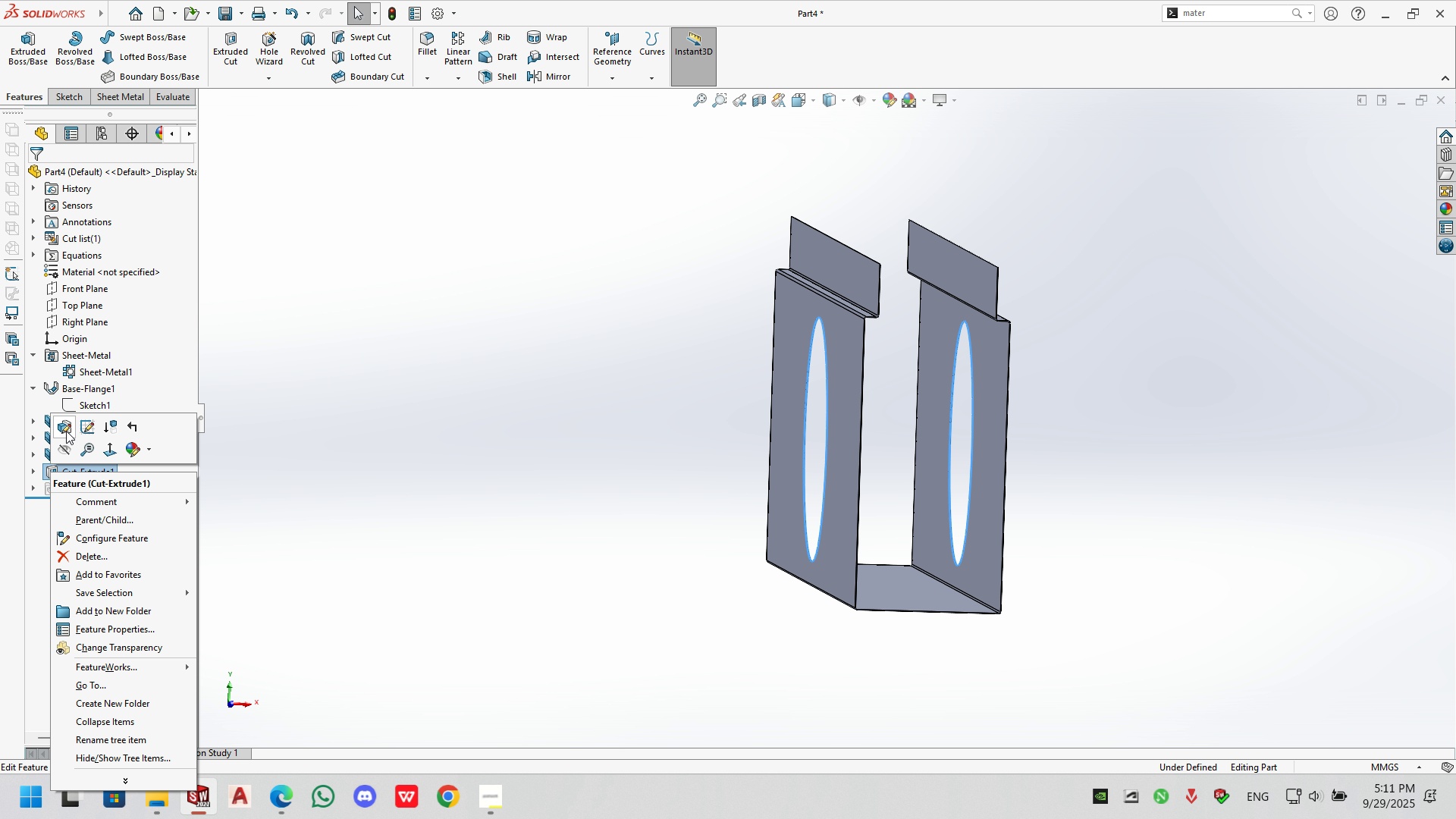 
left_click([64, 432])
 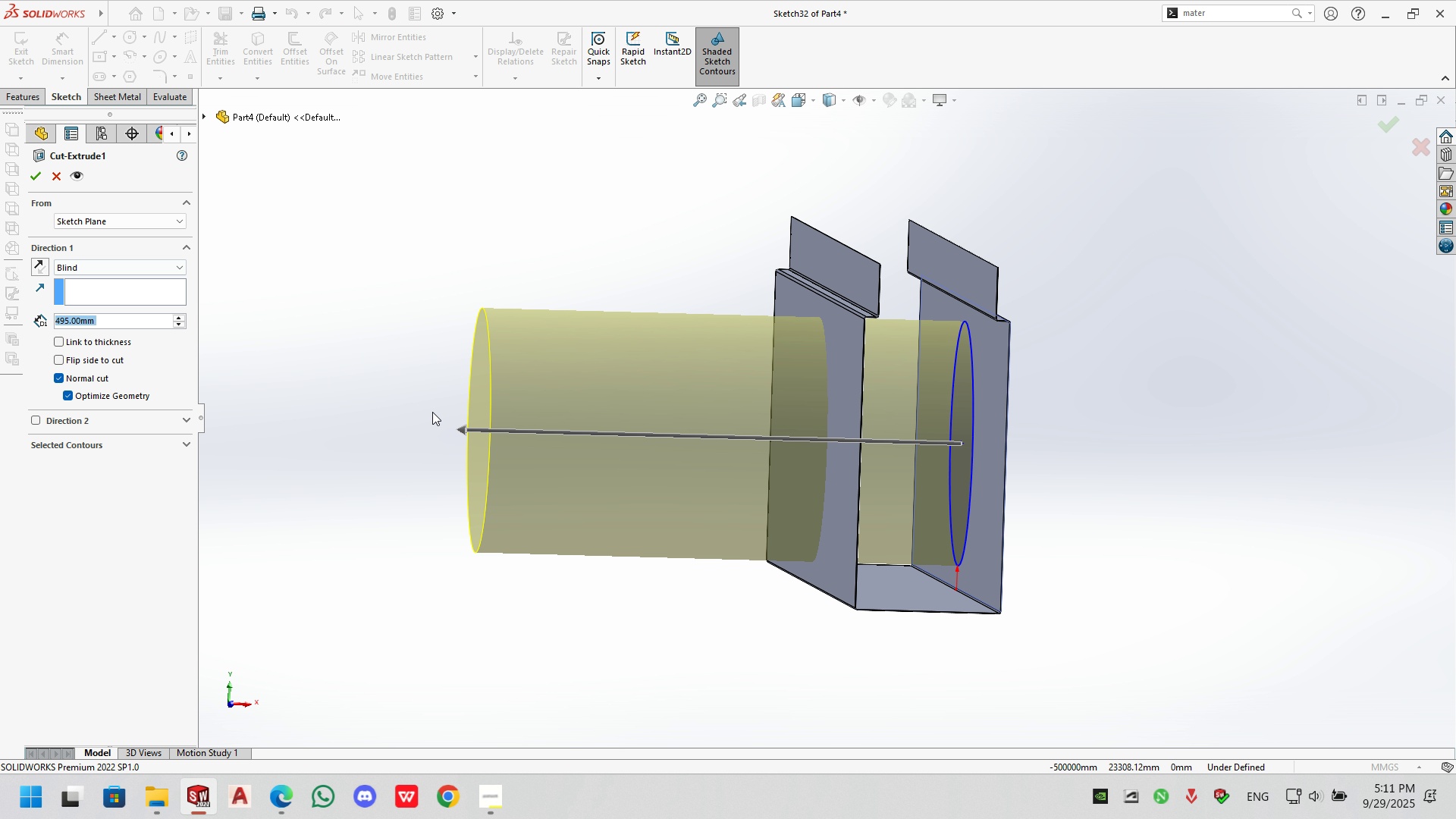 
left_click_drag(start_coordinate=[463, 430], to_coordinate=[919, 472])
 